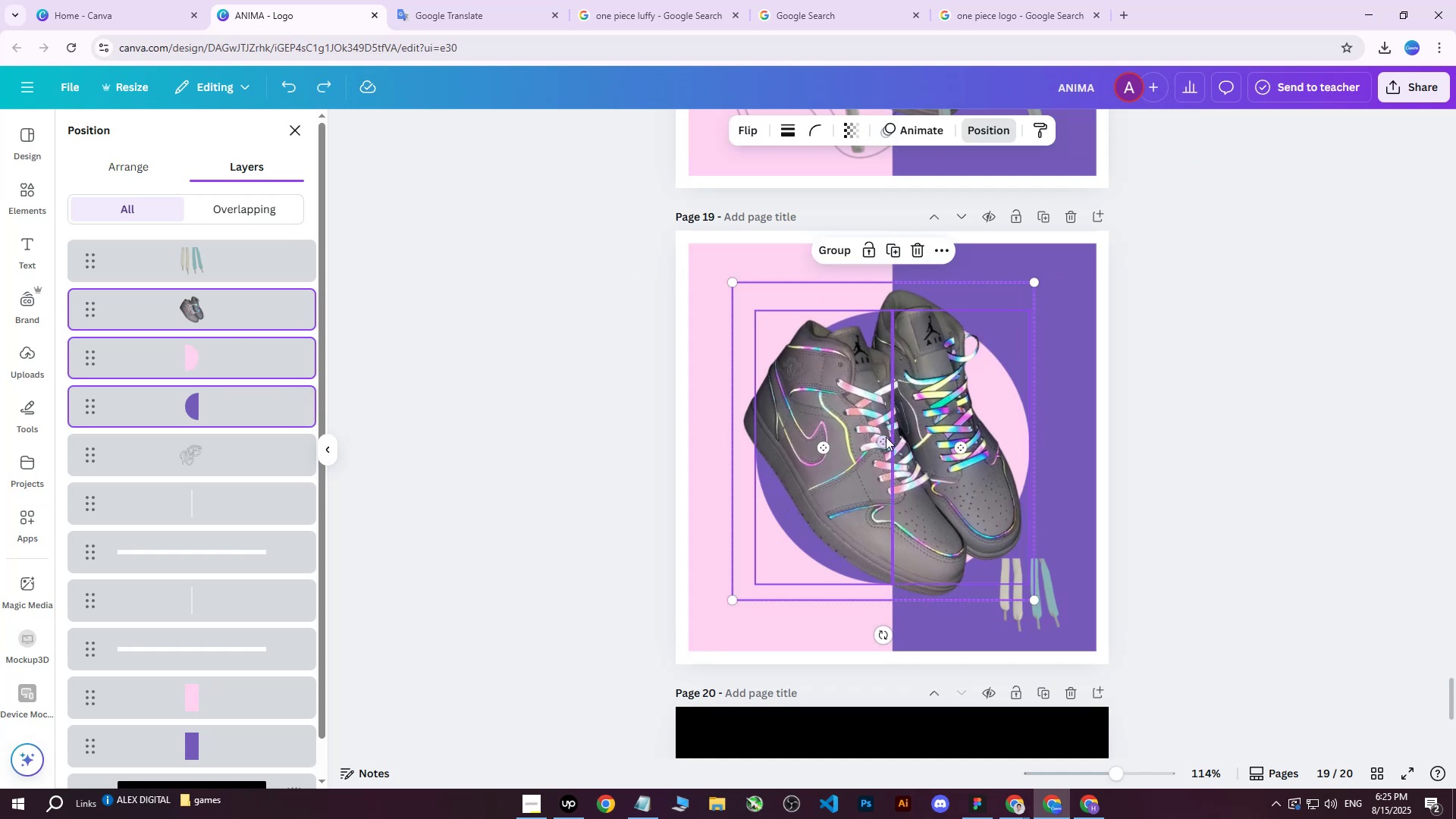 
left_click_drag(start_coordinate=[886, 428], to_coordinate=[886, 392])
 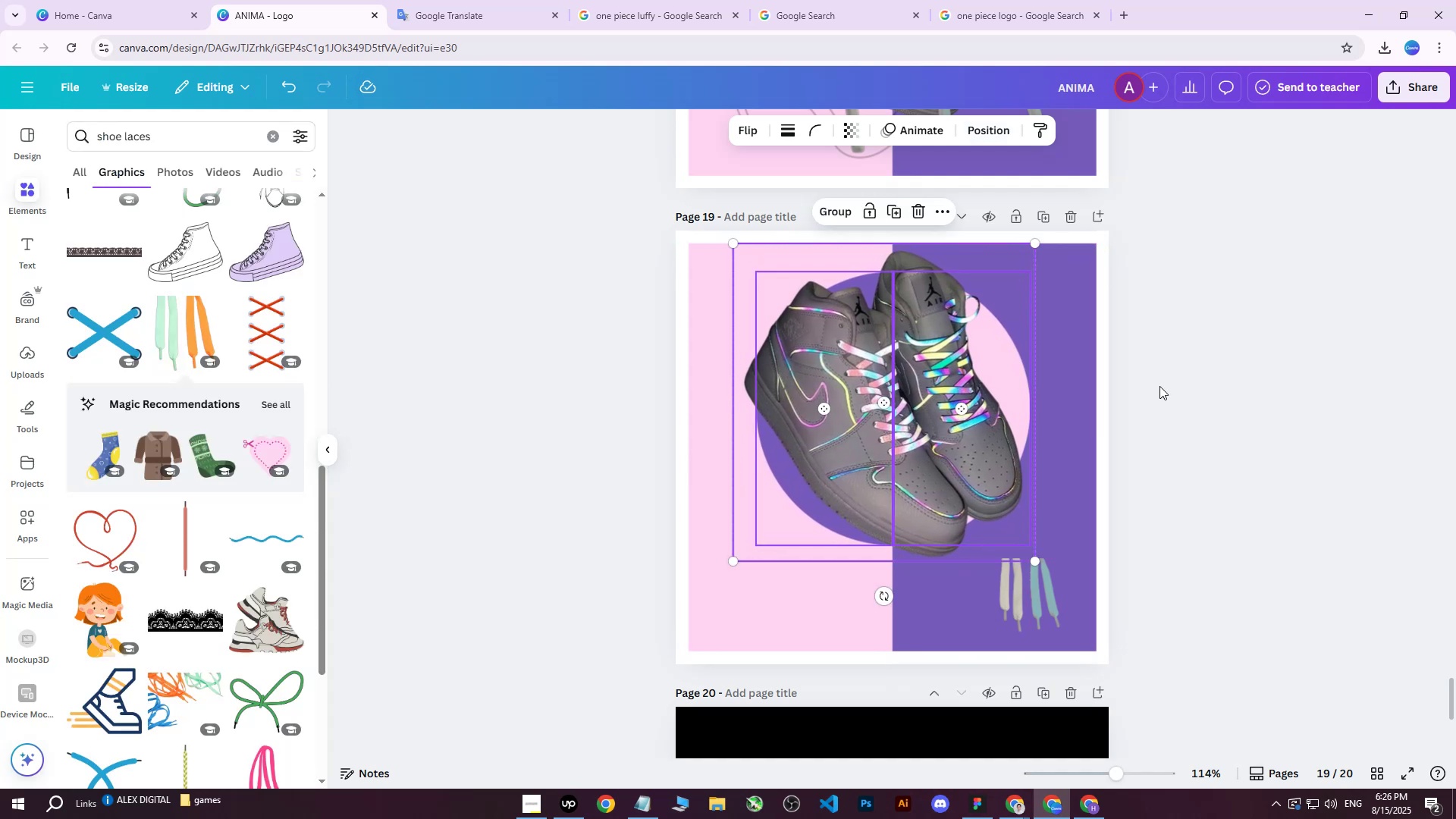 
double_click([1159, 386])
 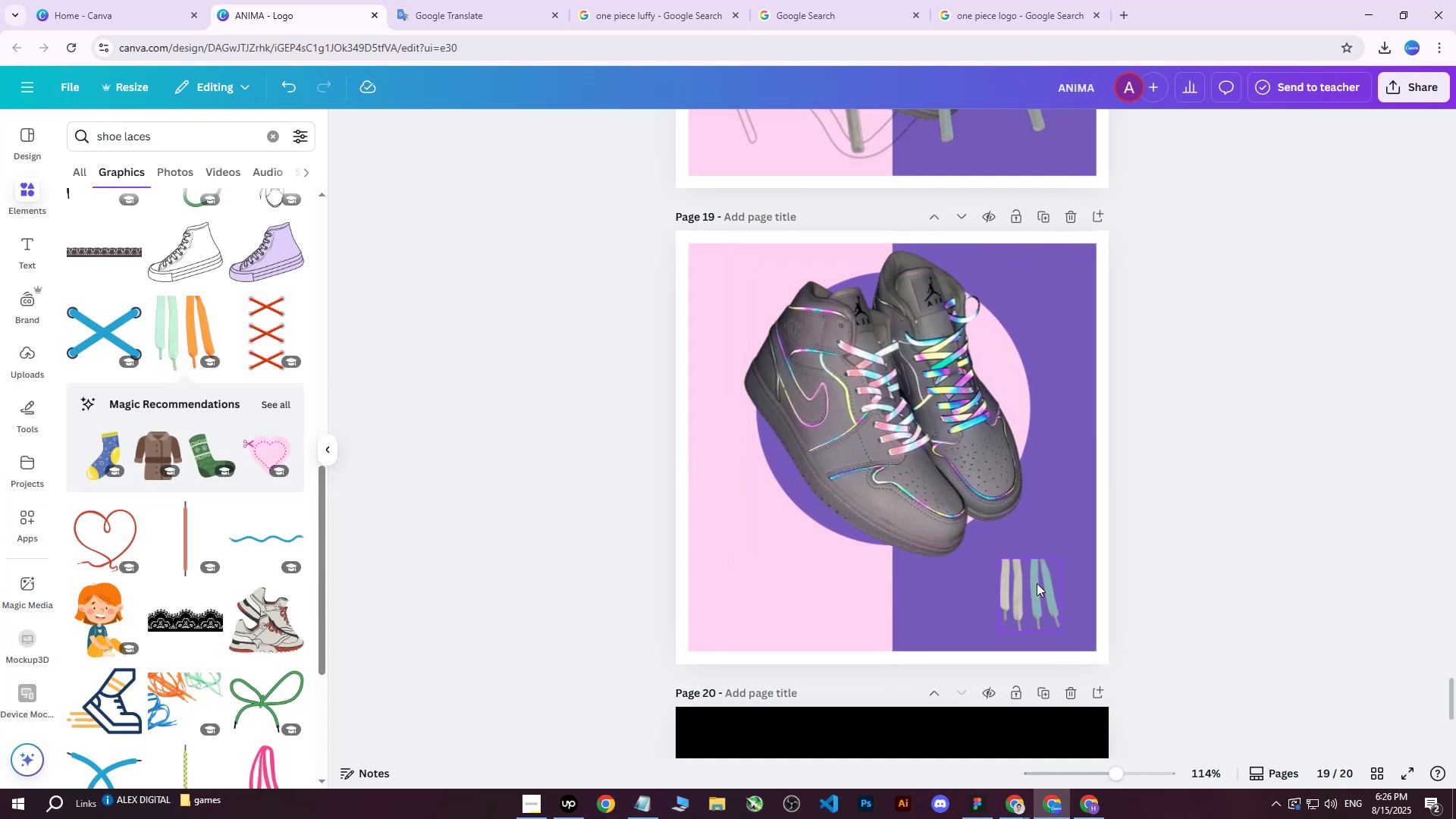 
left_click([1036, 583])
 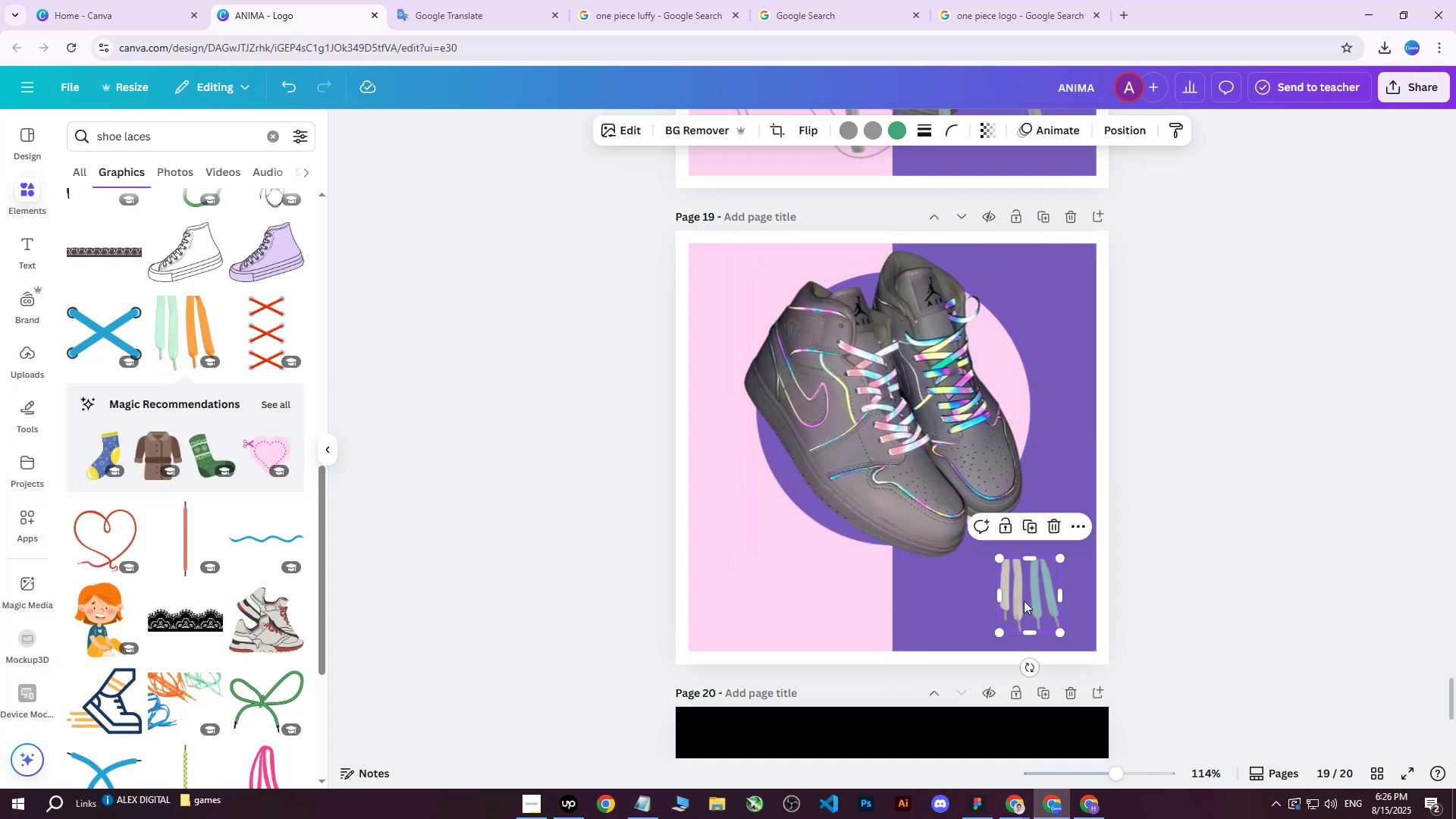 
left_click_drag(start_coordinate=[1018, 599], to_coordinate=[805, 592])
 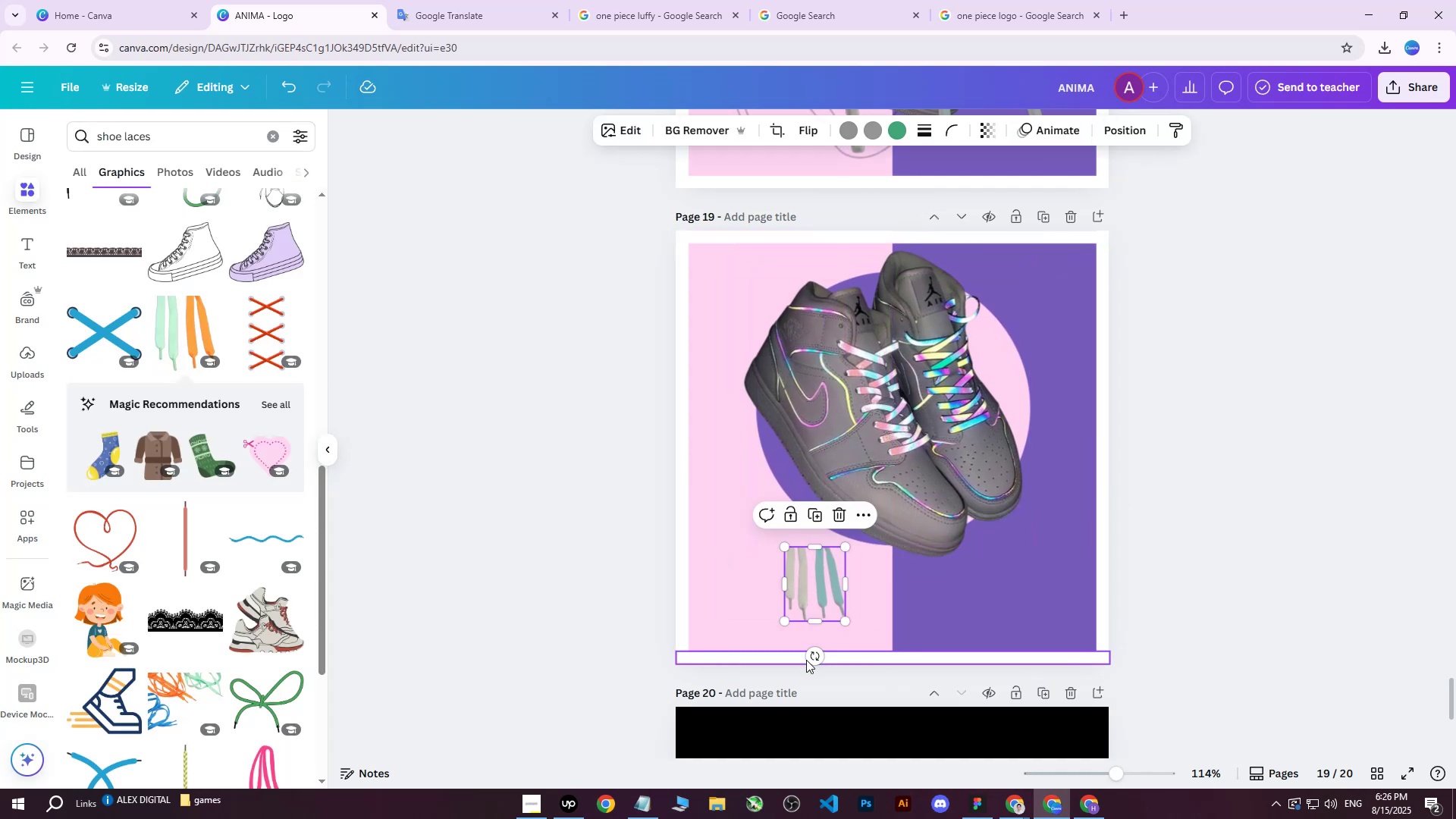 
left_click_drag(start_coordinate=[815, 654], to_coordinate=[935, 603])
 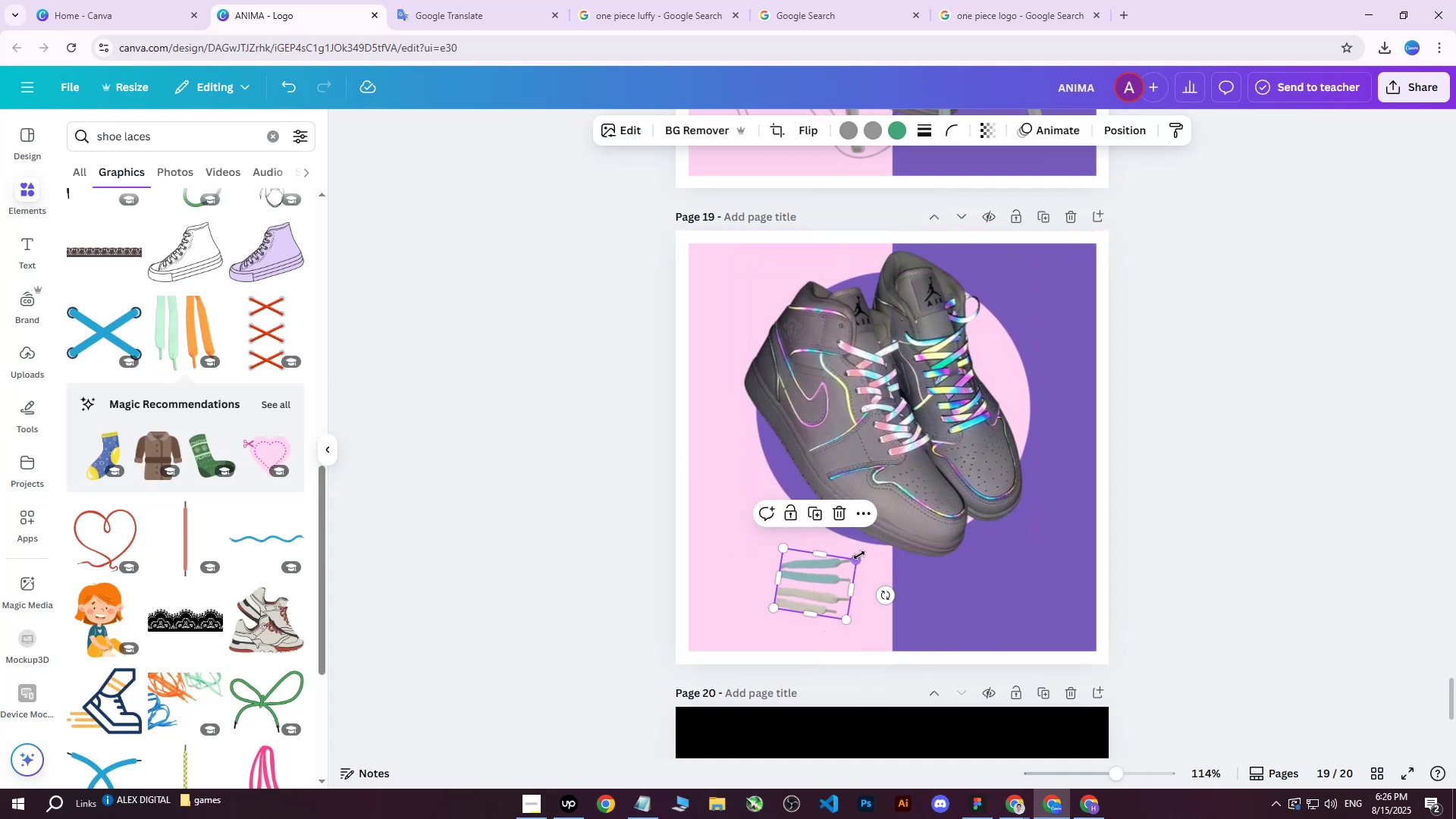 
left_click_drag(start_coordinate=[859, 555], to_coordinate=[1002, 504])
 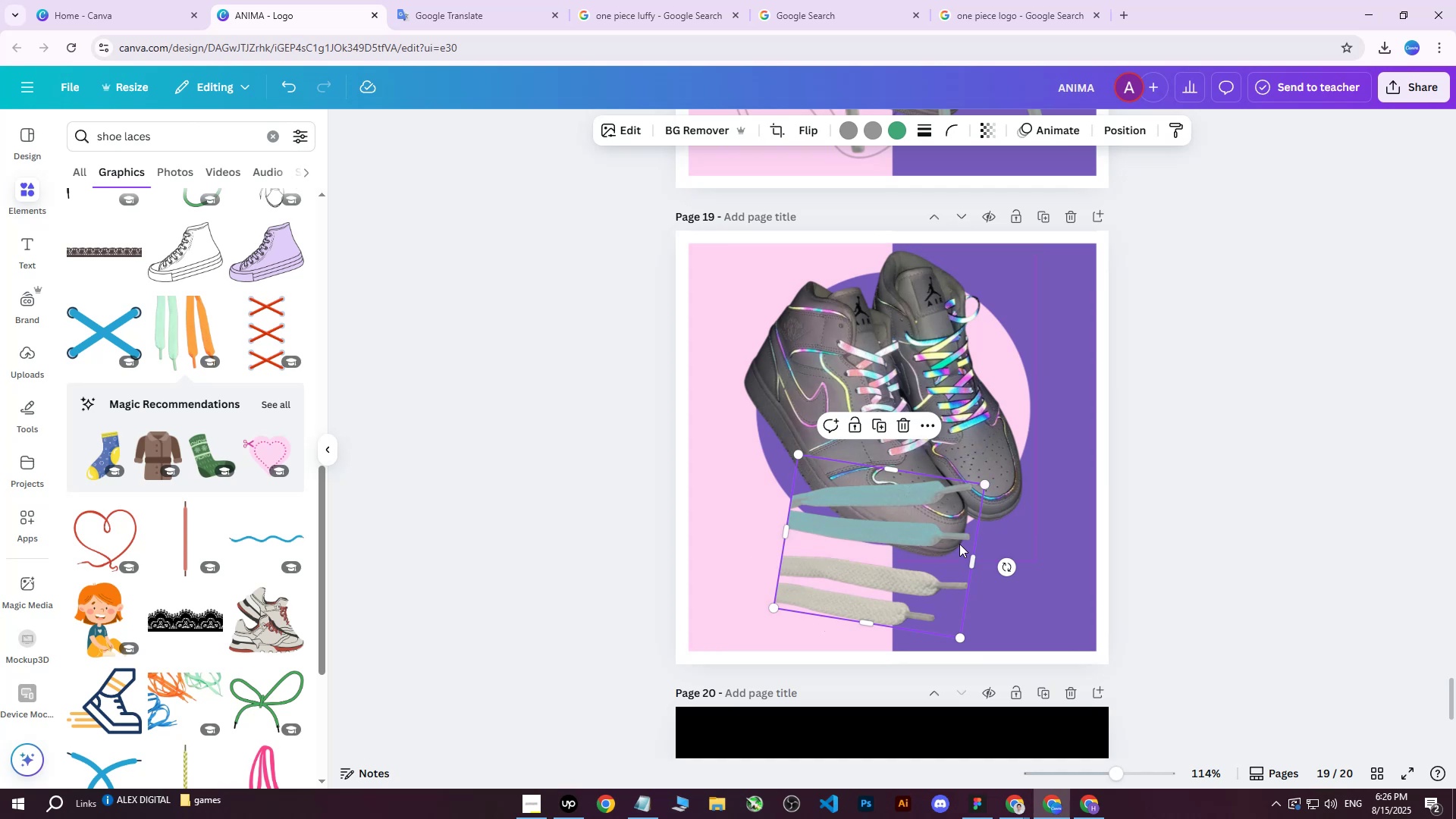 
left_click_drag(start_coordinate=[942, 549], to_coordinate=[851, 587])
 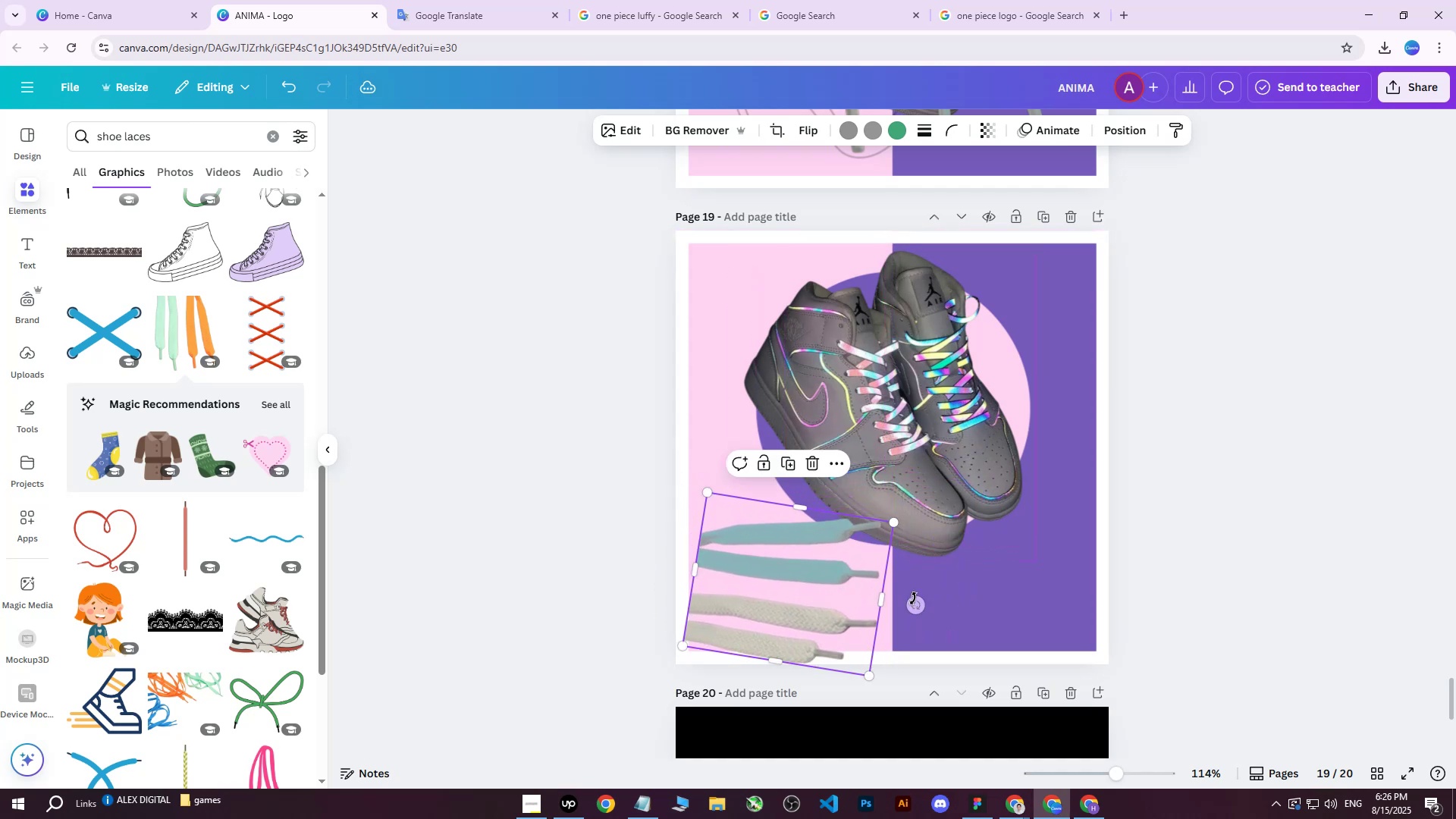 
left_click_drag(start_coordinate=[915, 595], to_coordinate=[908, 636])
 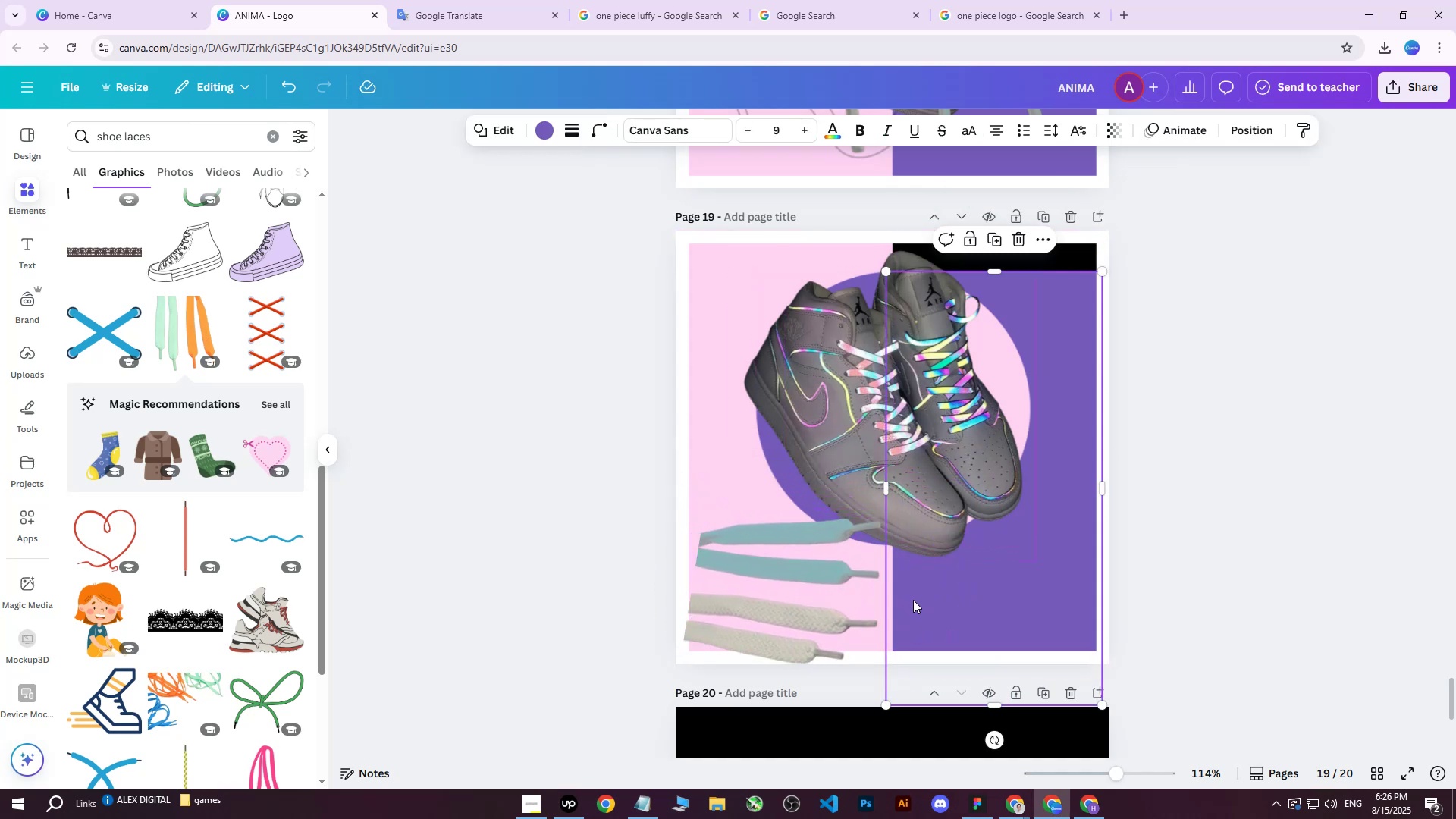 
key(Control+ControlLeft)
 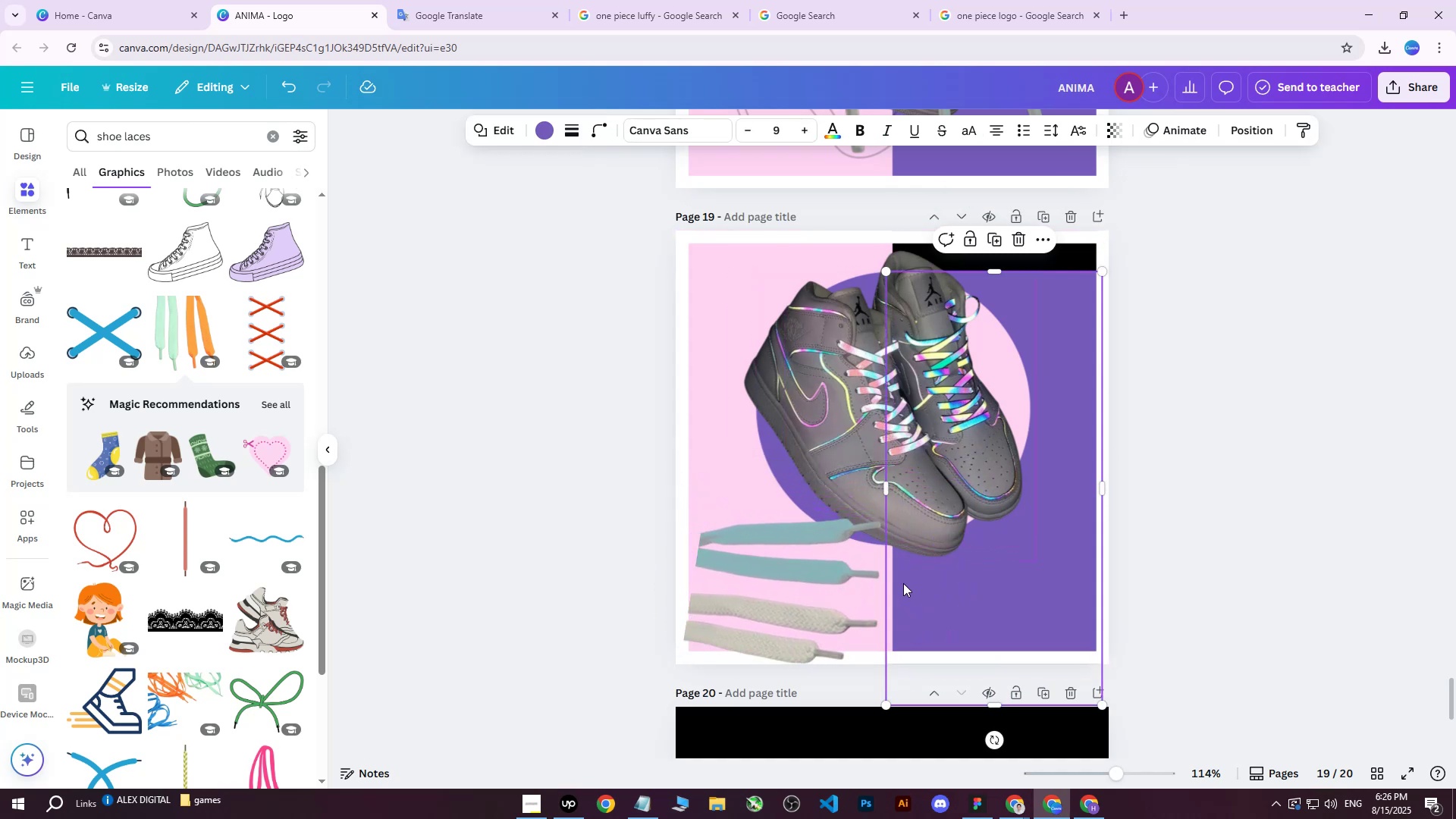 
key(Control+Z)
 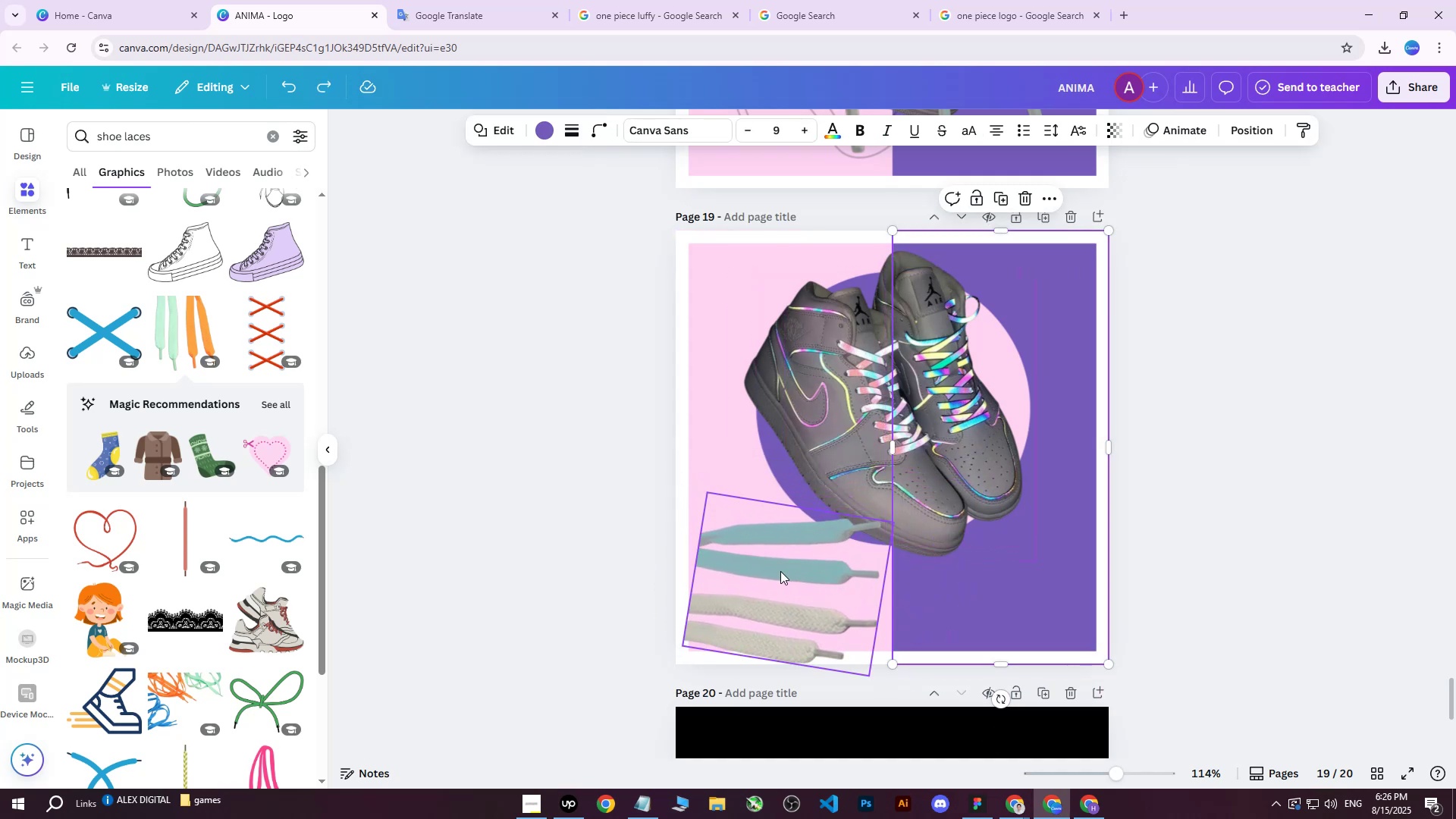 
left_click([780, 571])
 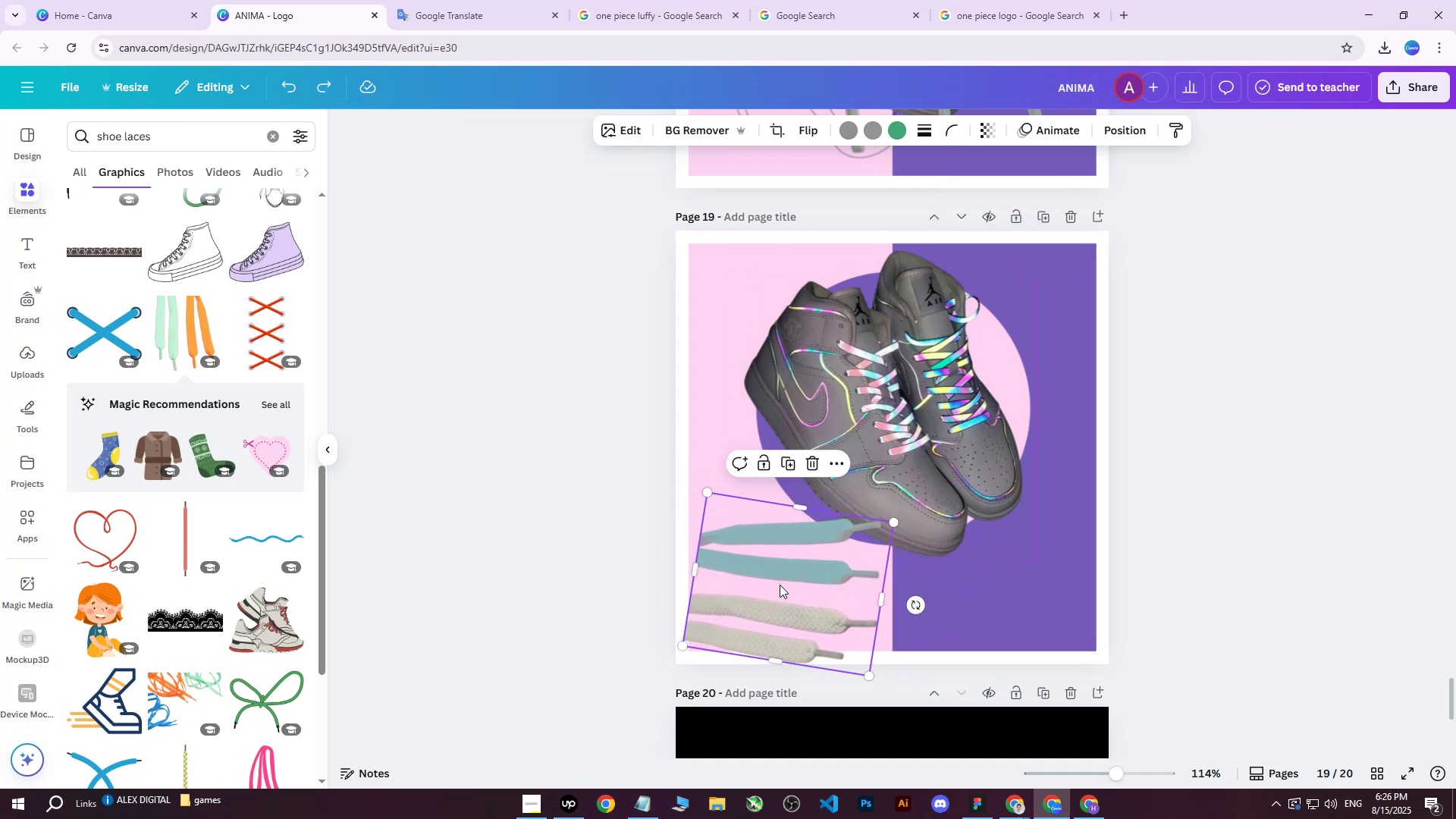 
left_click_drag(start_coordinate=[780, 584], to_coordinate=[774, 567])
 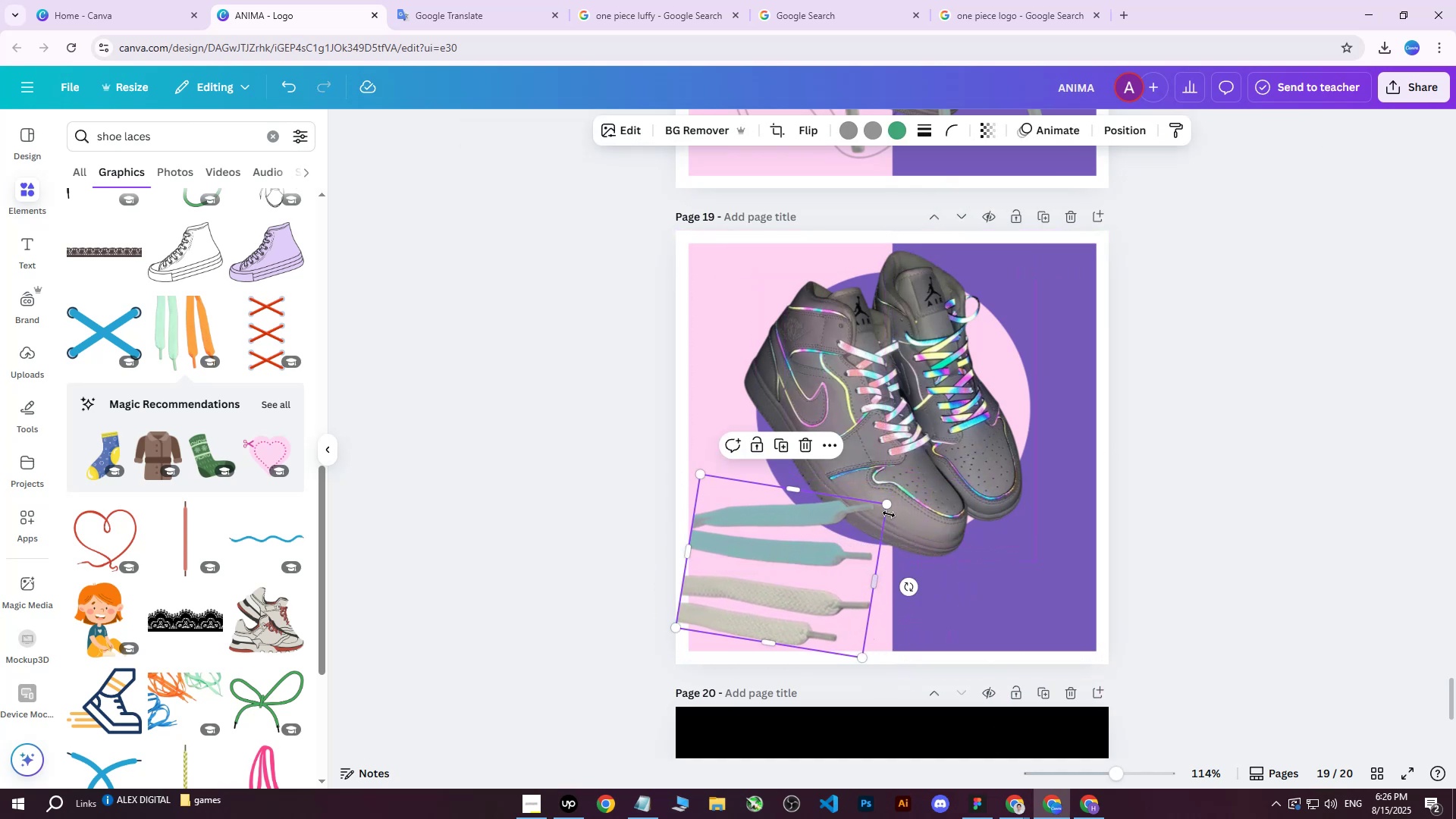 
left_click_drag(start_coordinate=[886, 506], to_coordinate=[820, 539])
 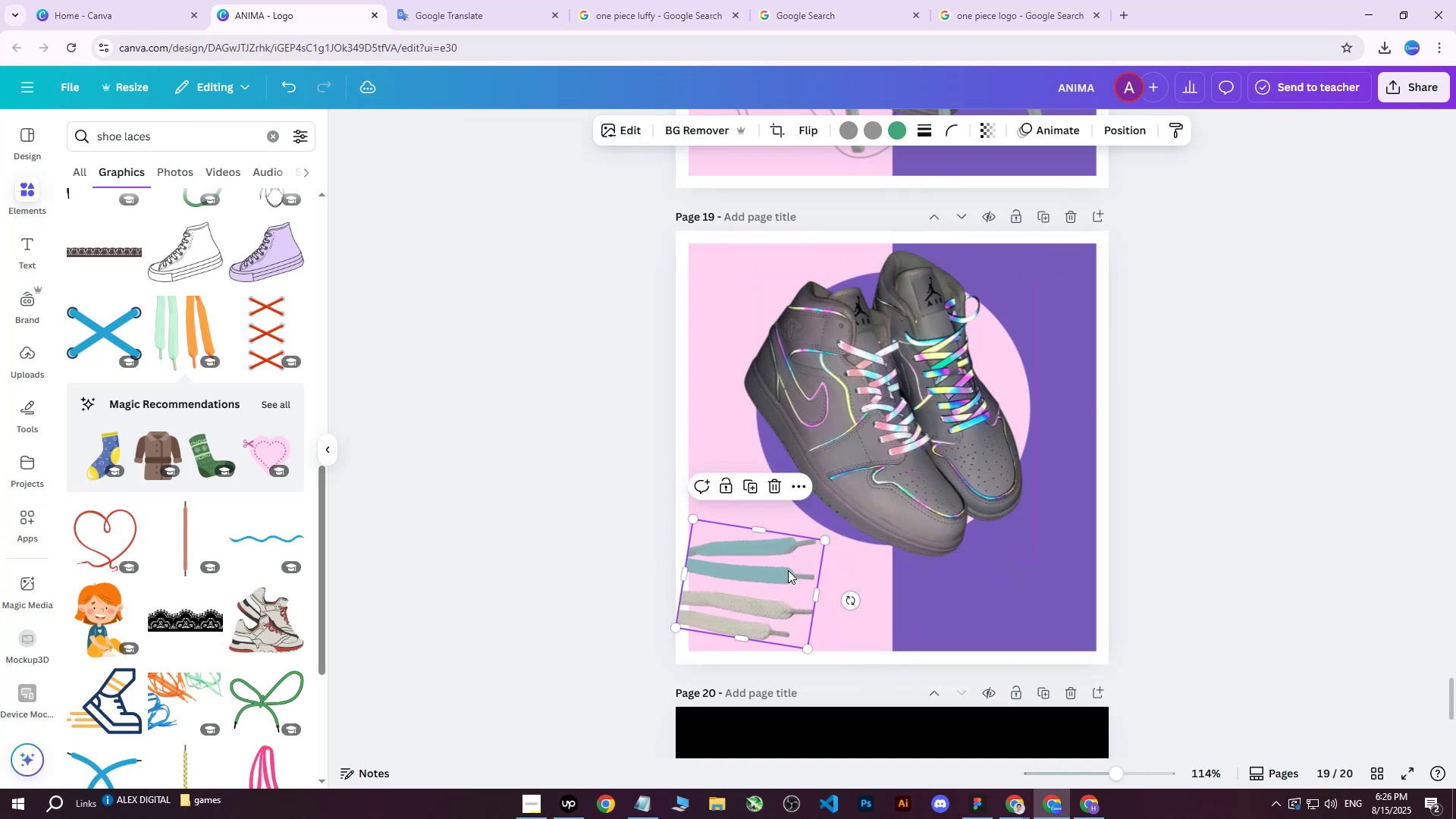 
left_click_drag(start_coordinate=[786, 577], to_coordinate=[1034, 560])
 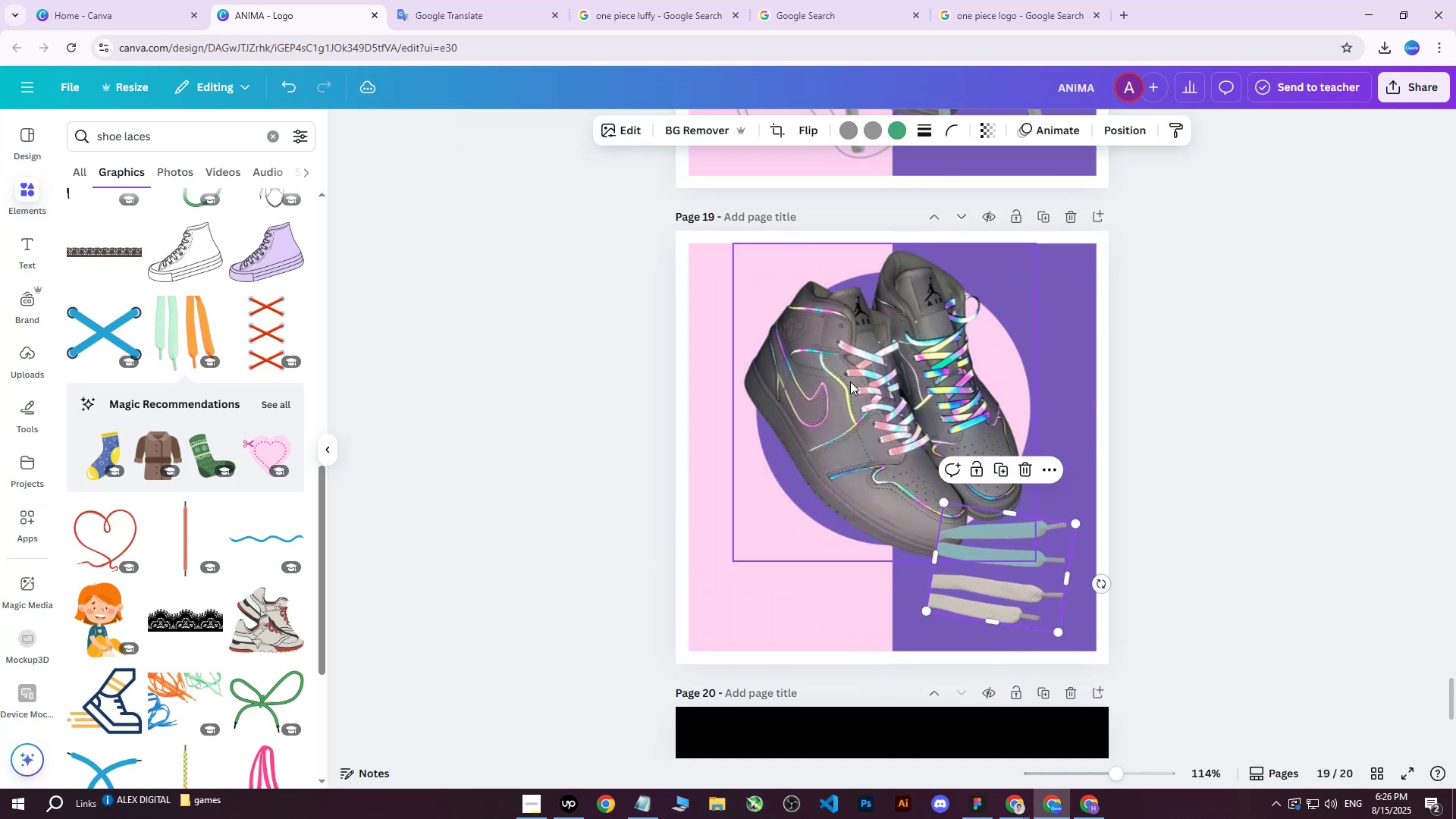 
left_click([850, 381])
 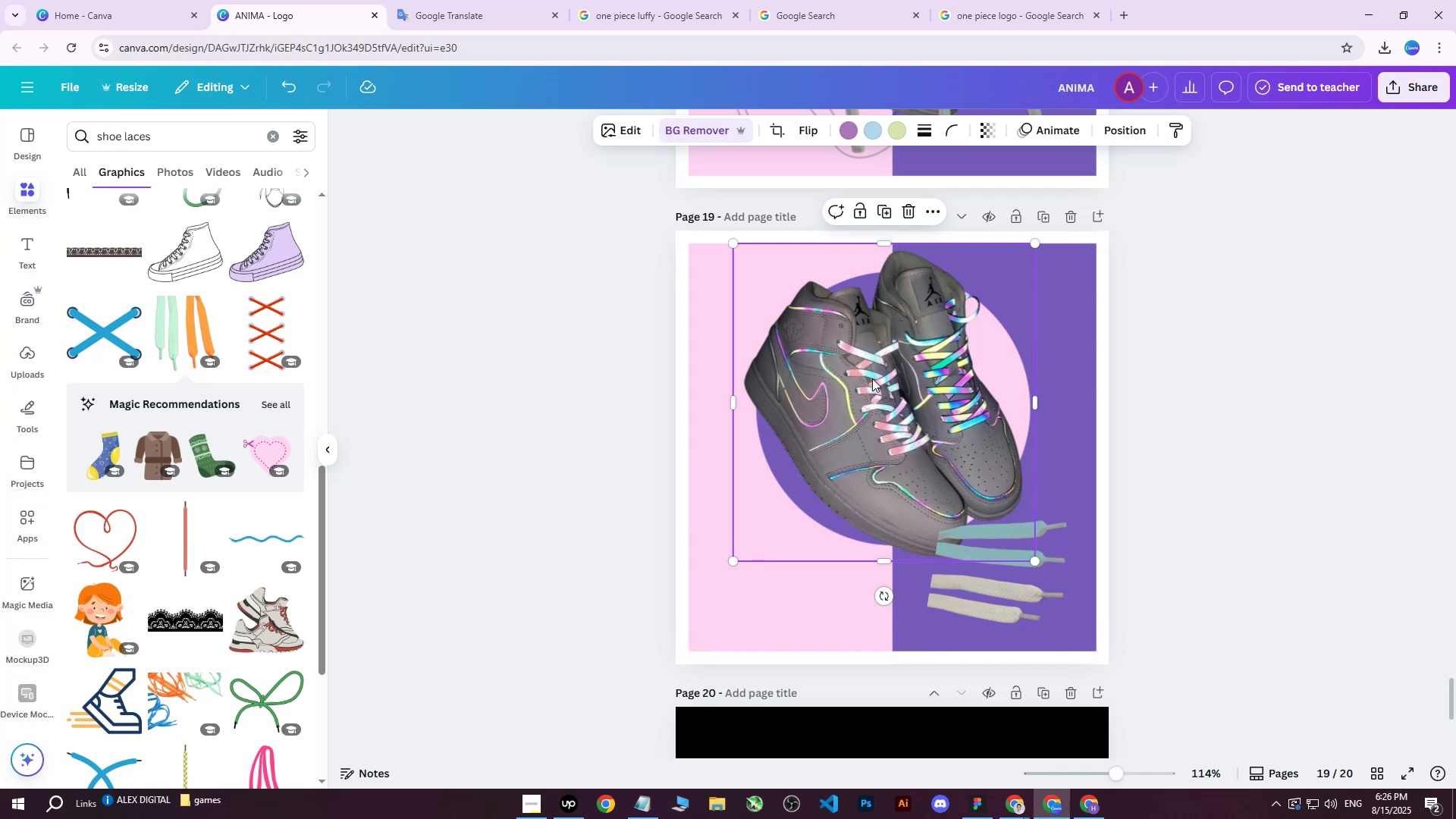 
left_click_drag(start_coordinate=[905, 378], to_coordinate=[856, 378])
 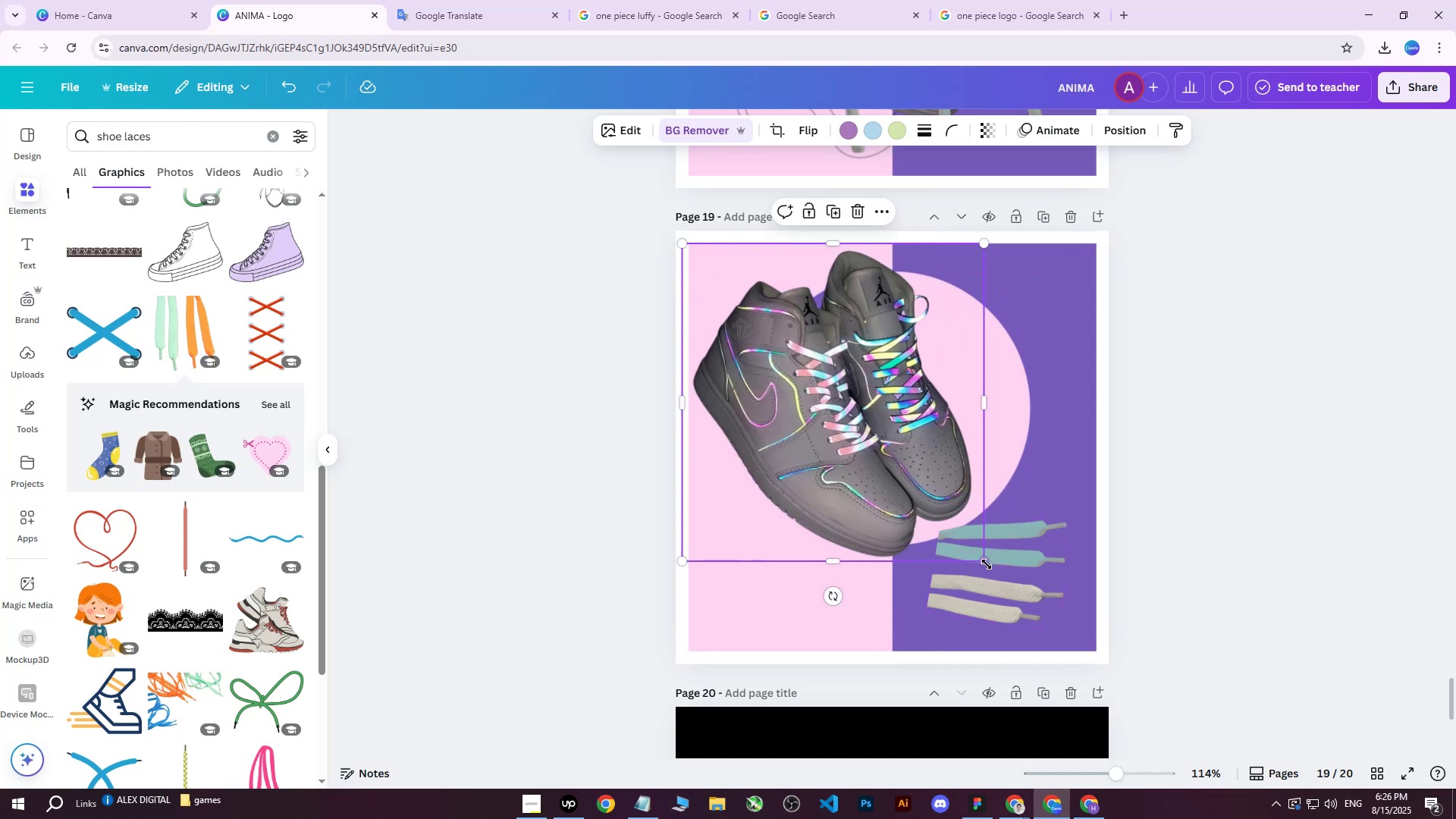 
left_click_drag(start_coordinate=[987, 564], to_coordinate=[915, 502])
 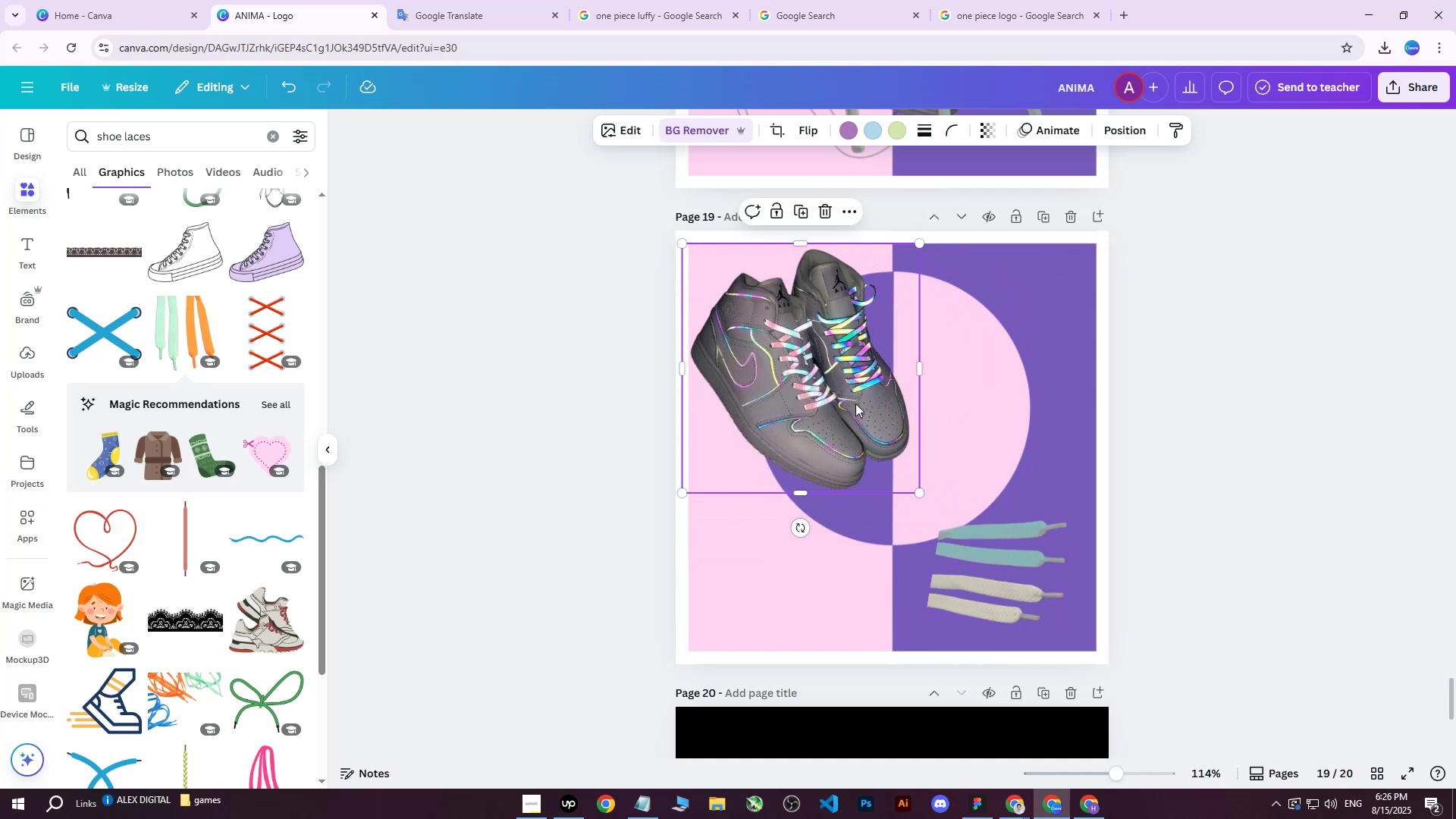 
left_click_drag(start_coordinate=[851, 398], to_coordinate=[873, 414])
 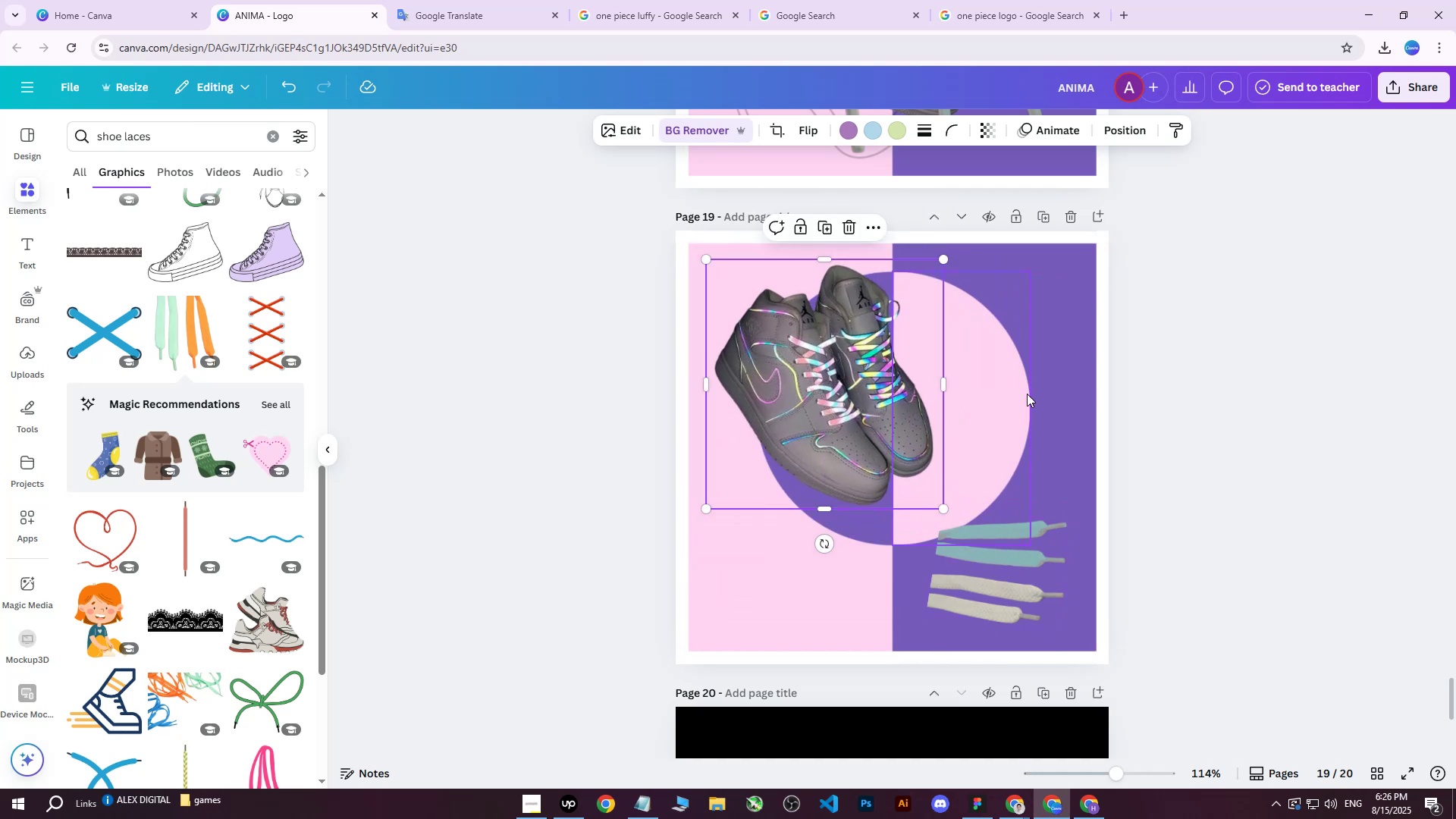 
left_click([1027, 394])
 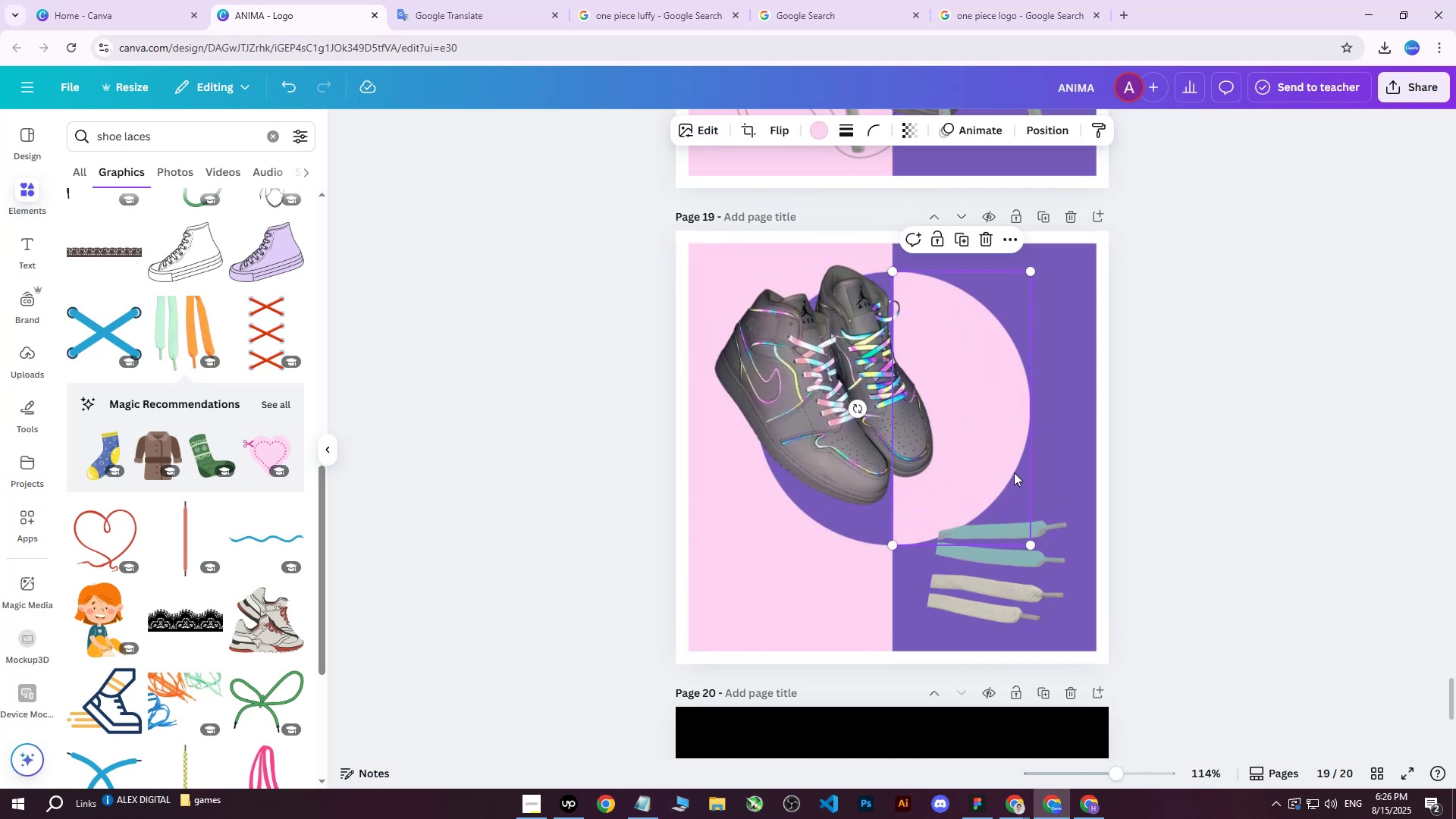 
left_click_drag(start_coordinate=[990, 415], to_coordinate=[991, 543])
 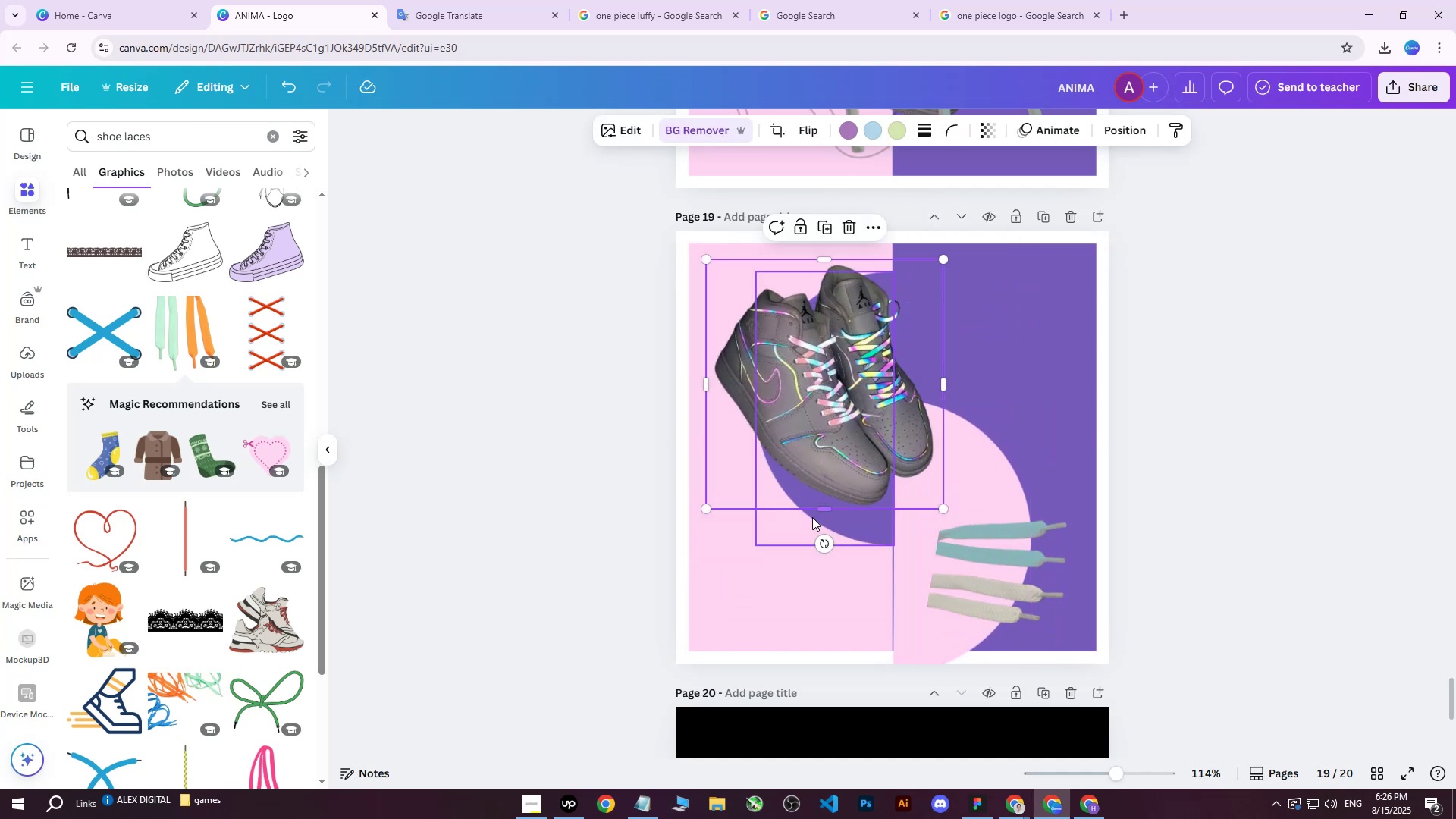 
double_click([812, 521])
 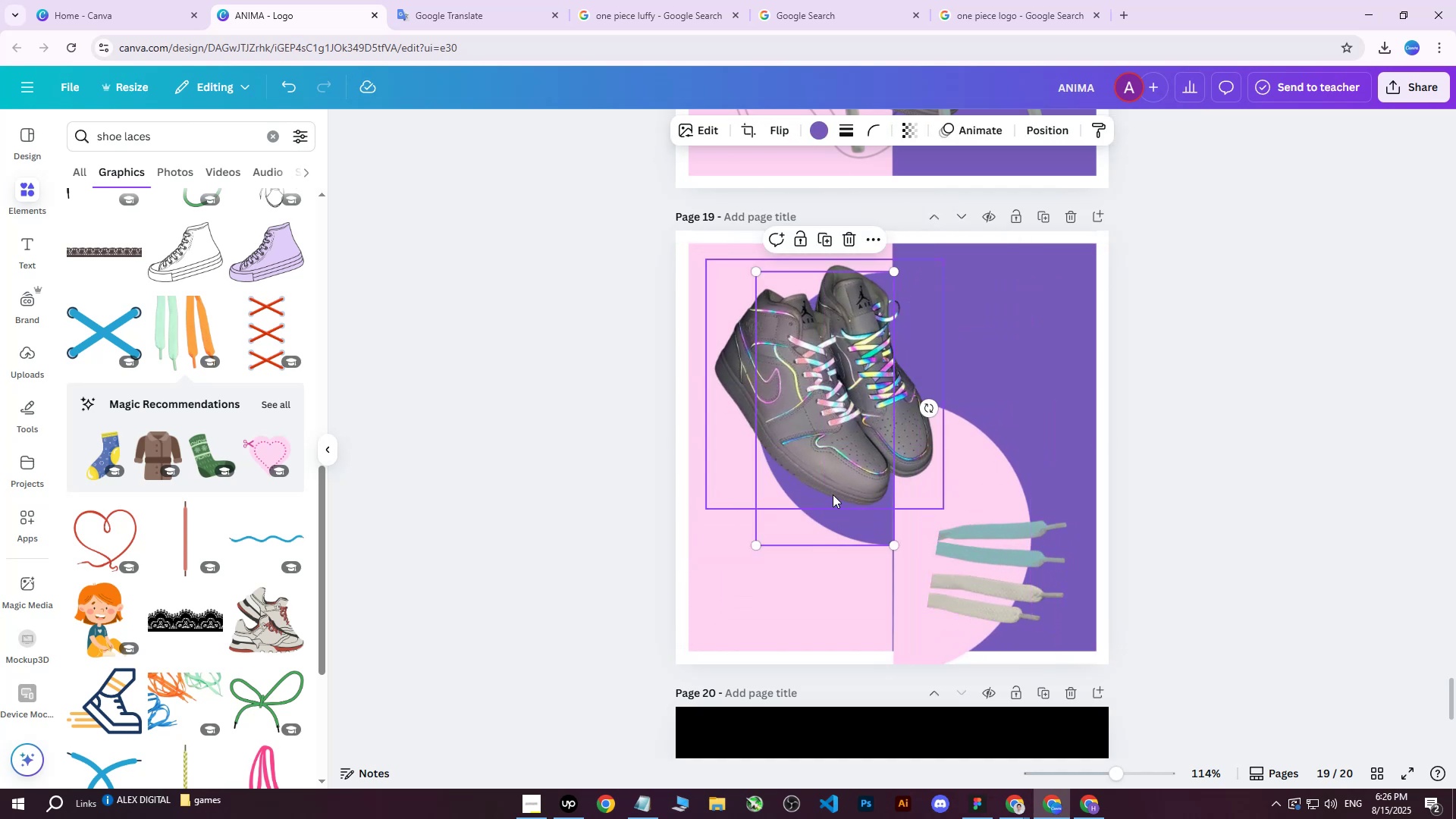 
hold_key(key=ArrowUp, duration=1.44)
 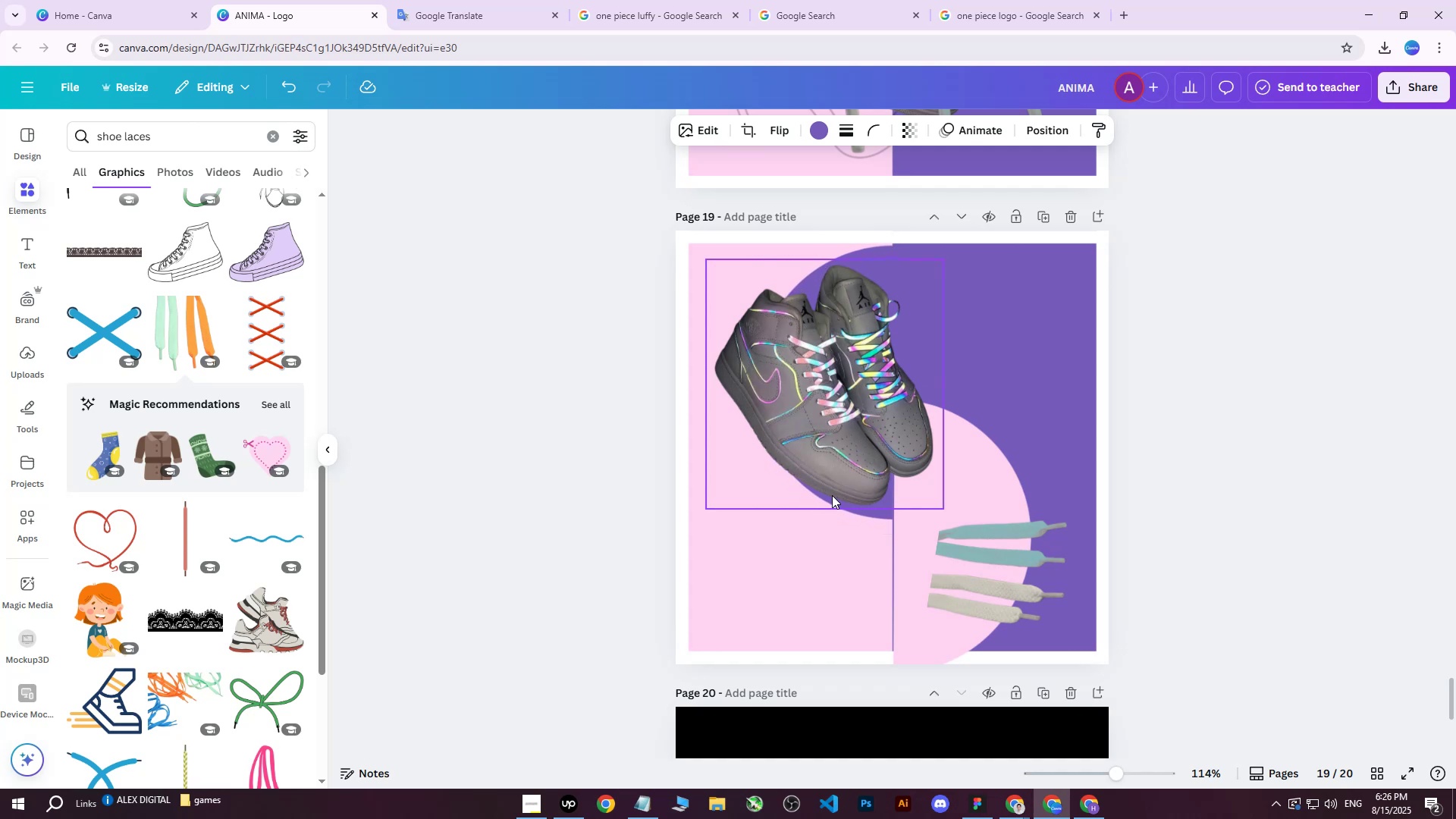 
key(ArrowUp)
 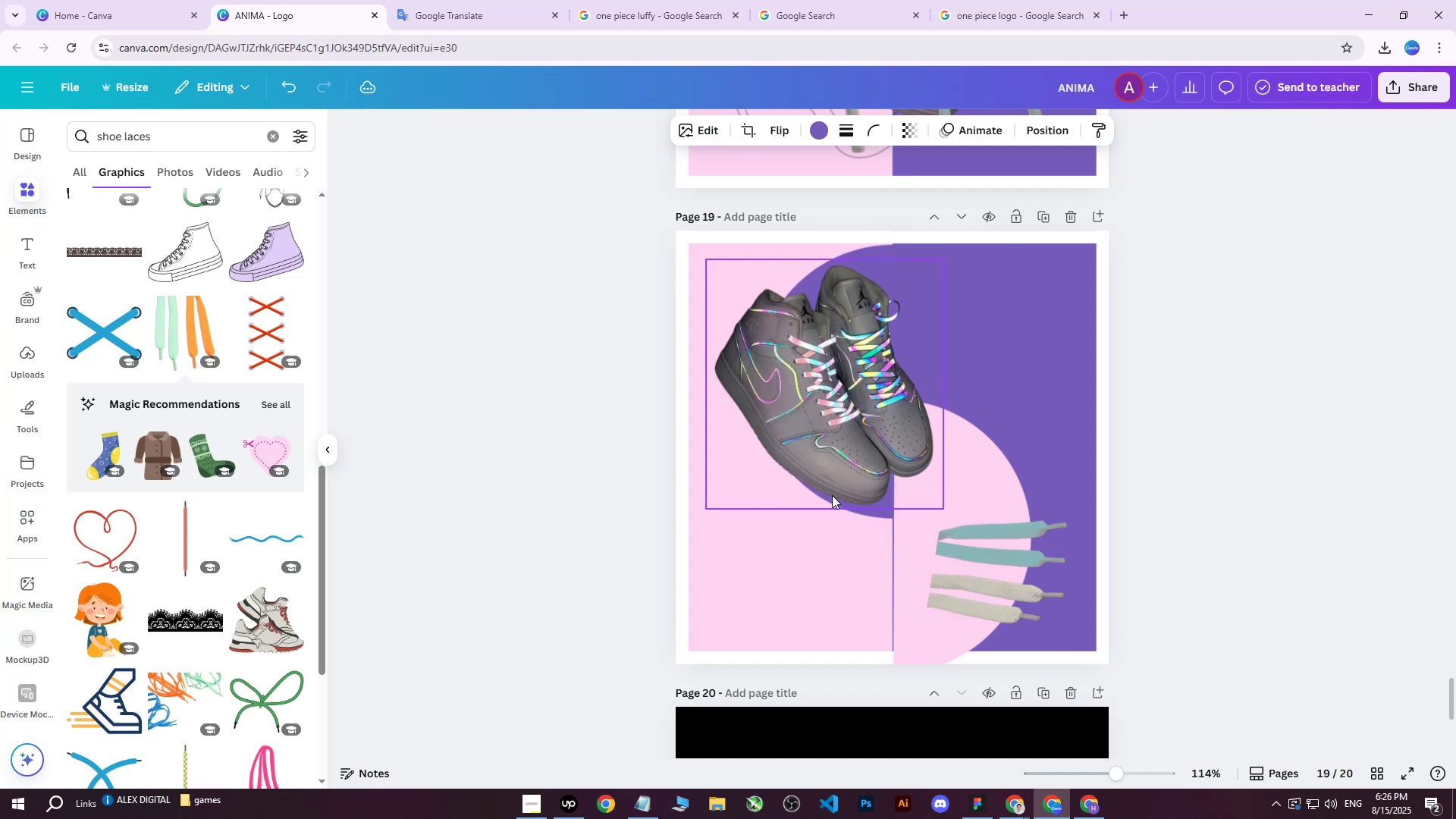 
key(ArrowUp)
 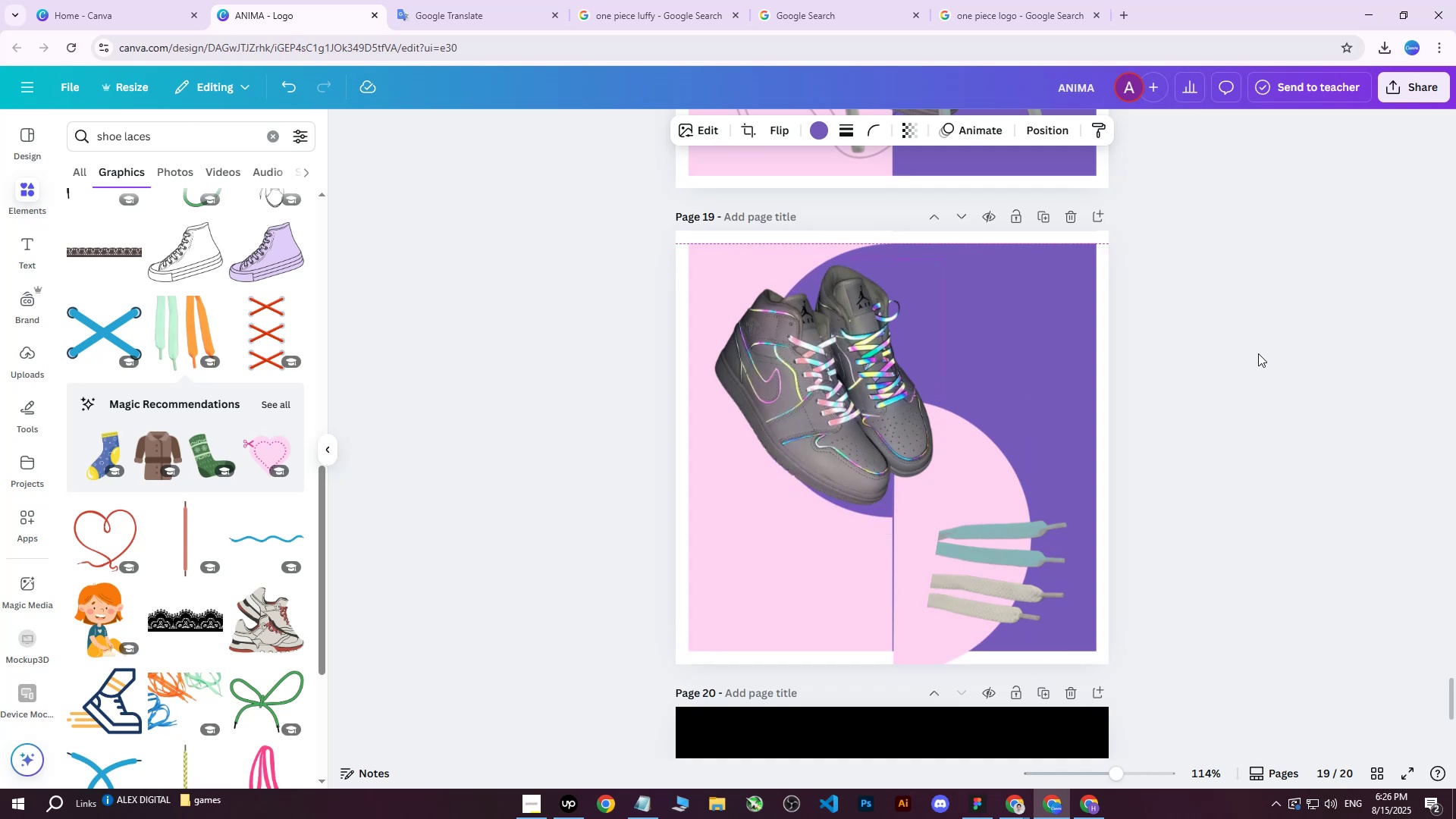 
double_click([1258, 353])
 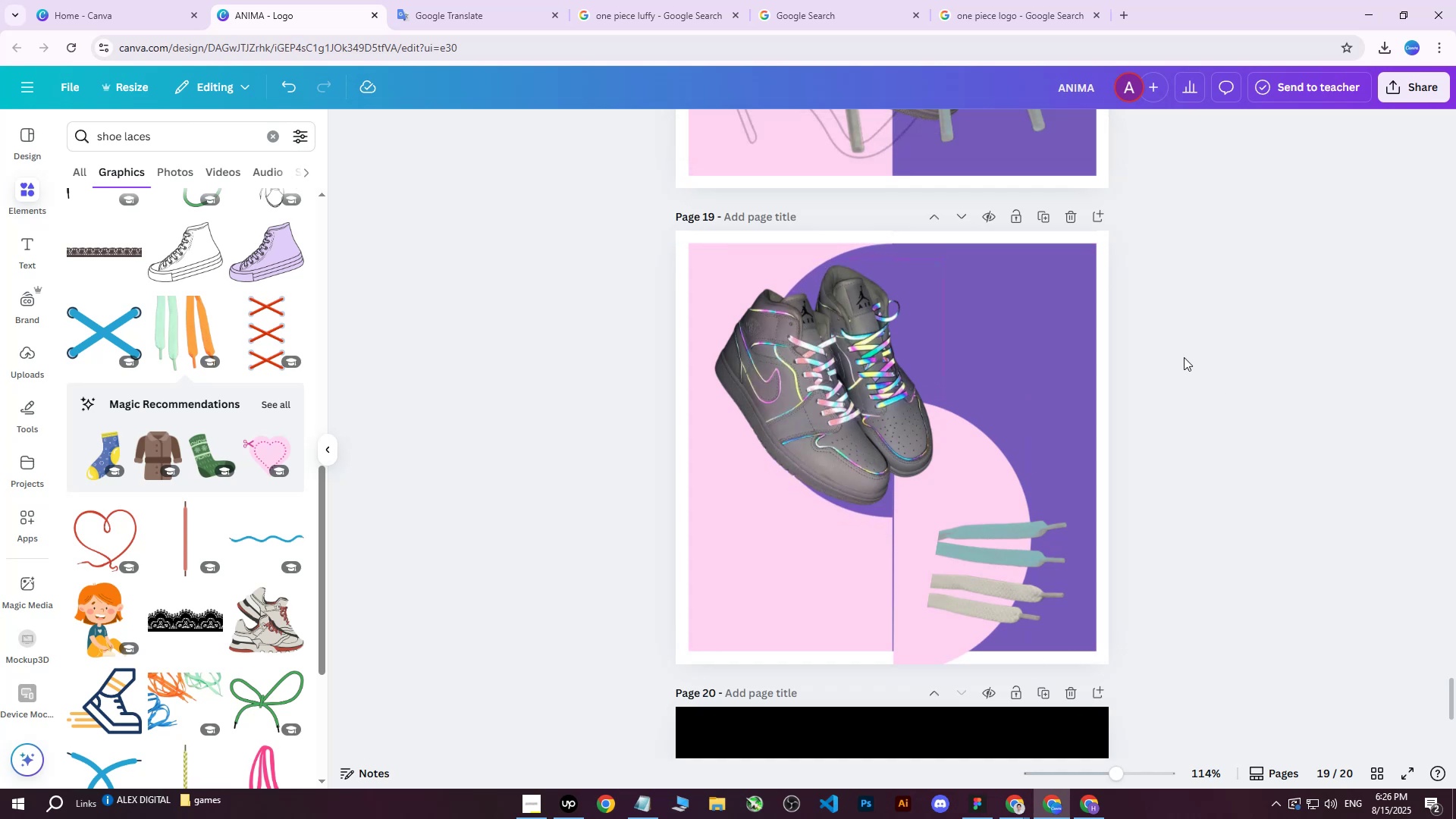 
left_click_drag(start_coordinate=[1021, 584], to_coordinate=[1004, 566])
 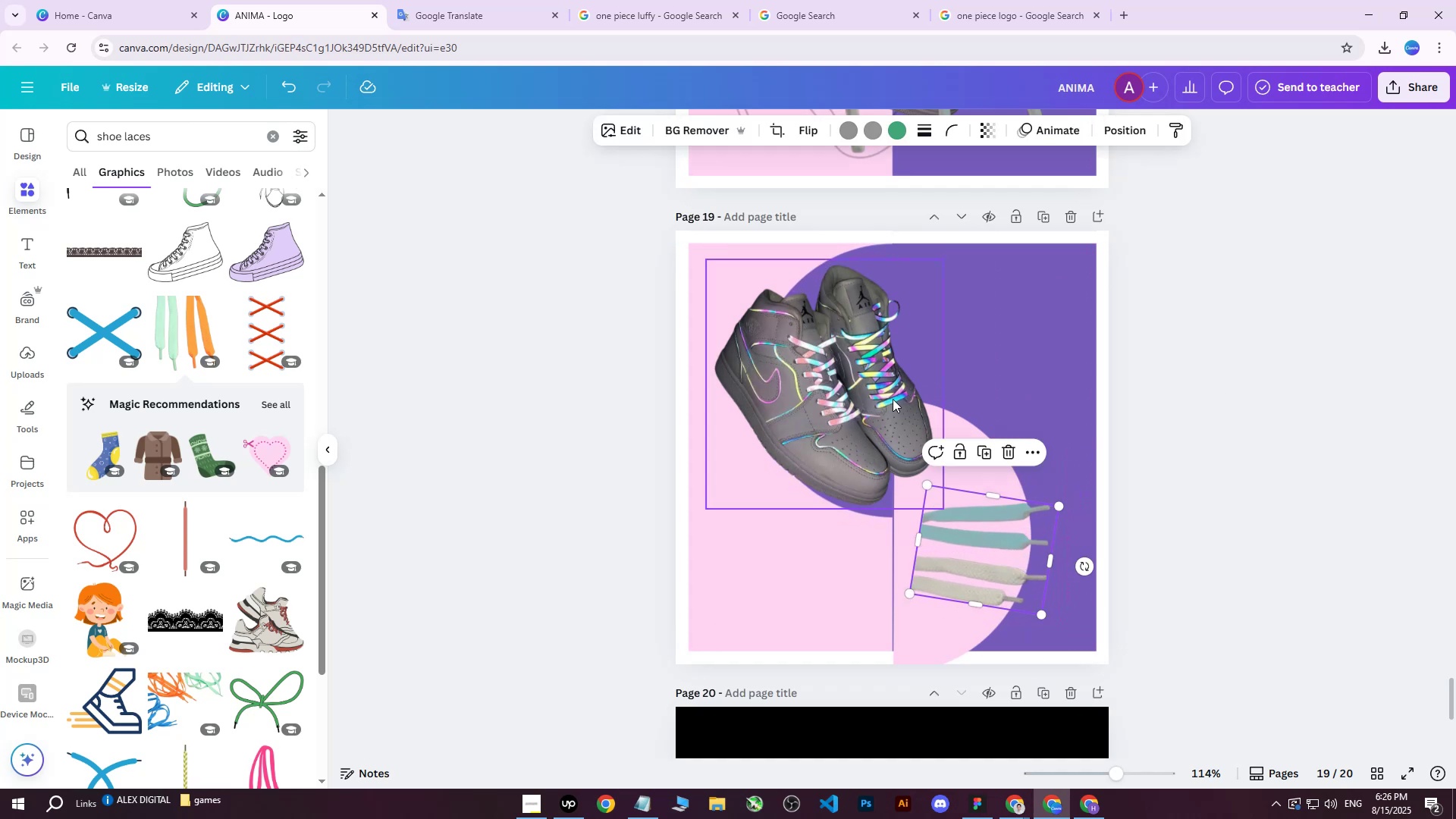 
left_click_drag(start_coordinate=[874, 384], to_coordinate=[880, 399])
 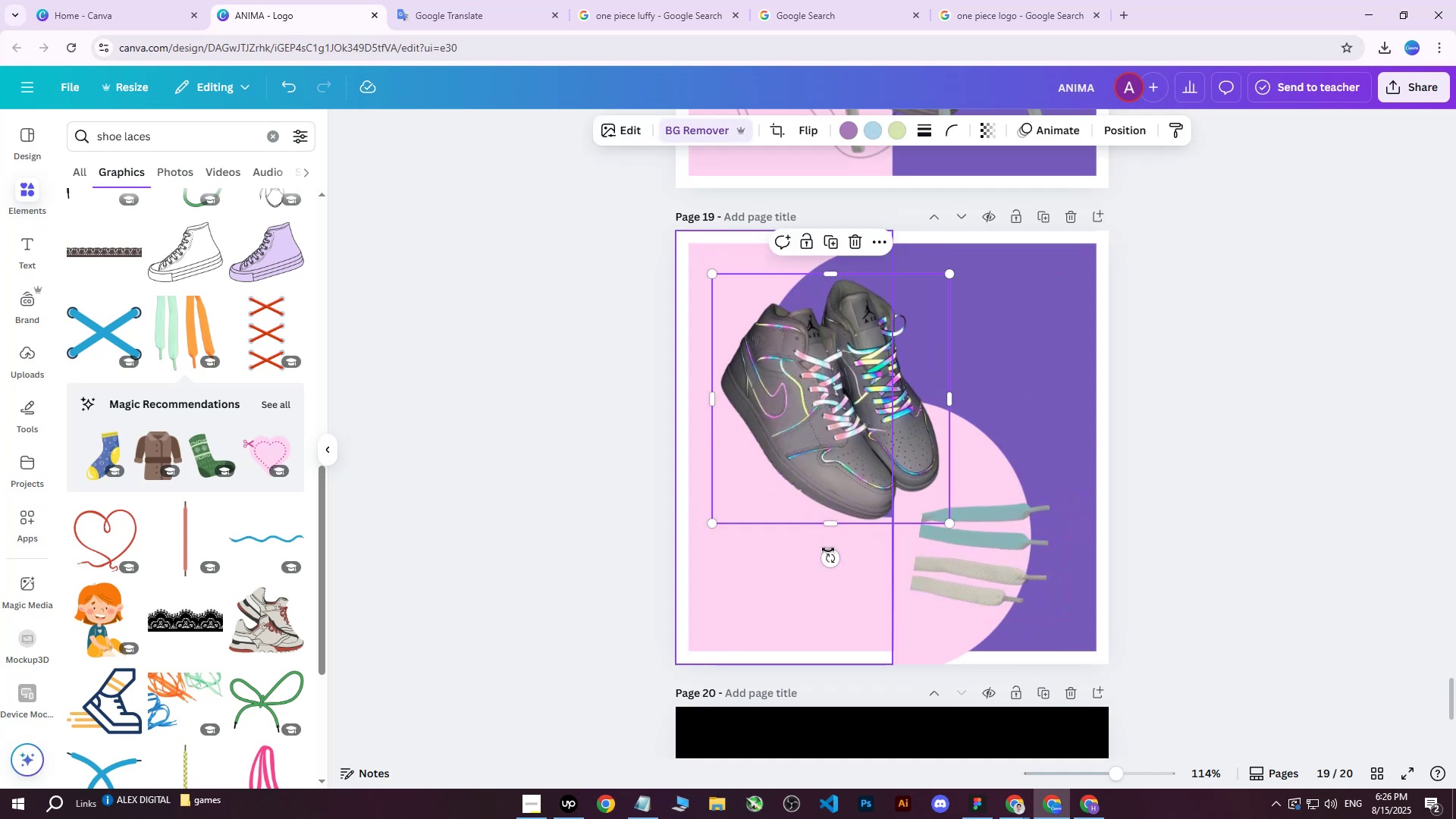 
left_click_drag(start_coordinate=[828, 555], to_coordinate=[898, 532])
 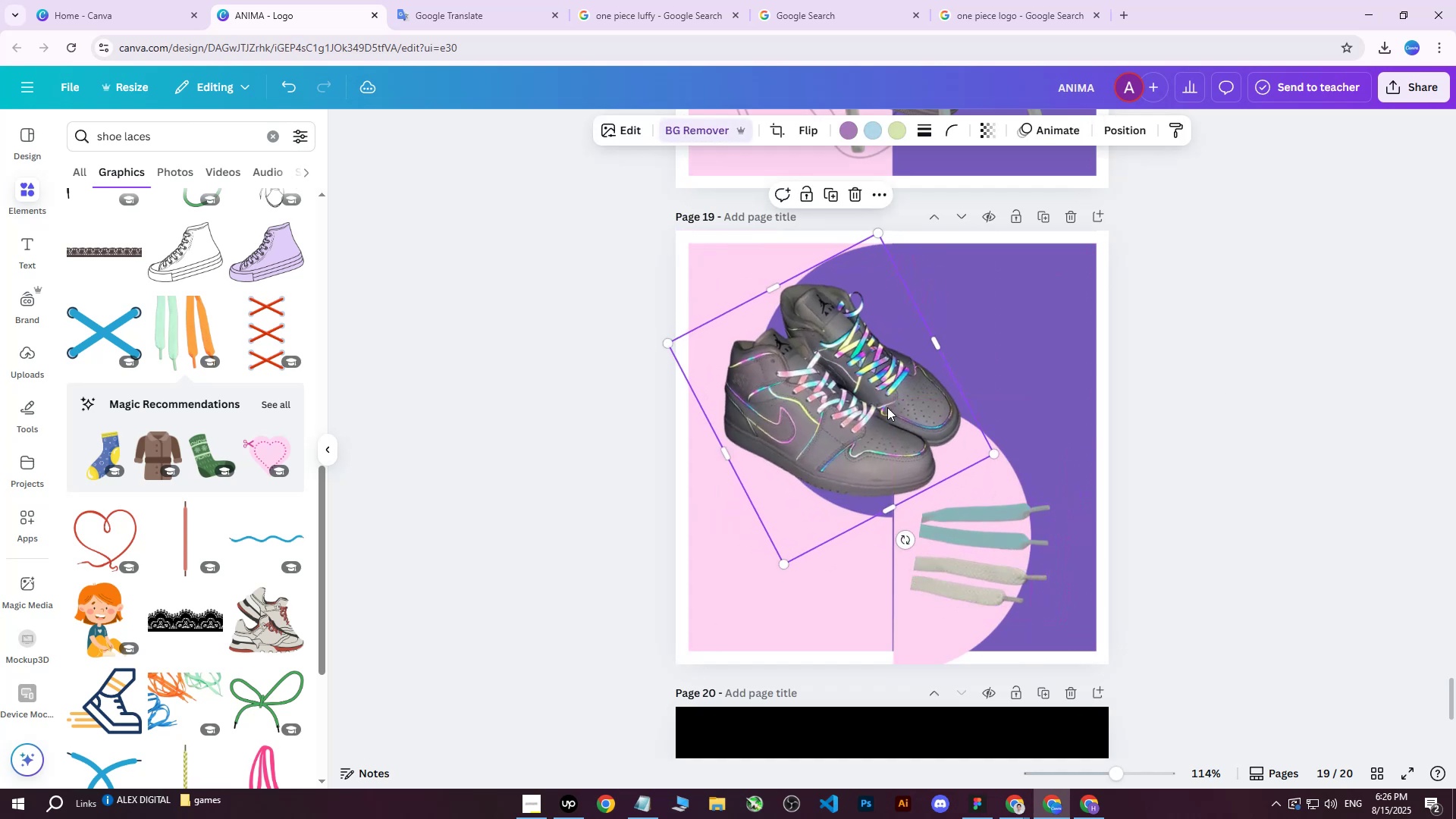 
left_click_drag(start_coordinate=[890, 397], to_coordinate=[895, 394])
 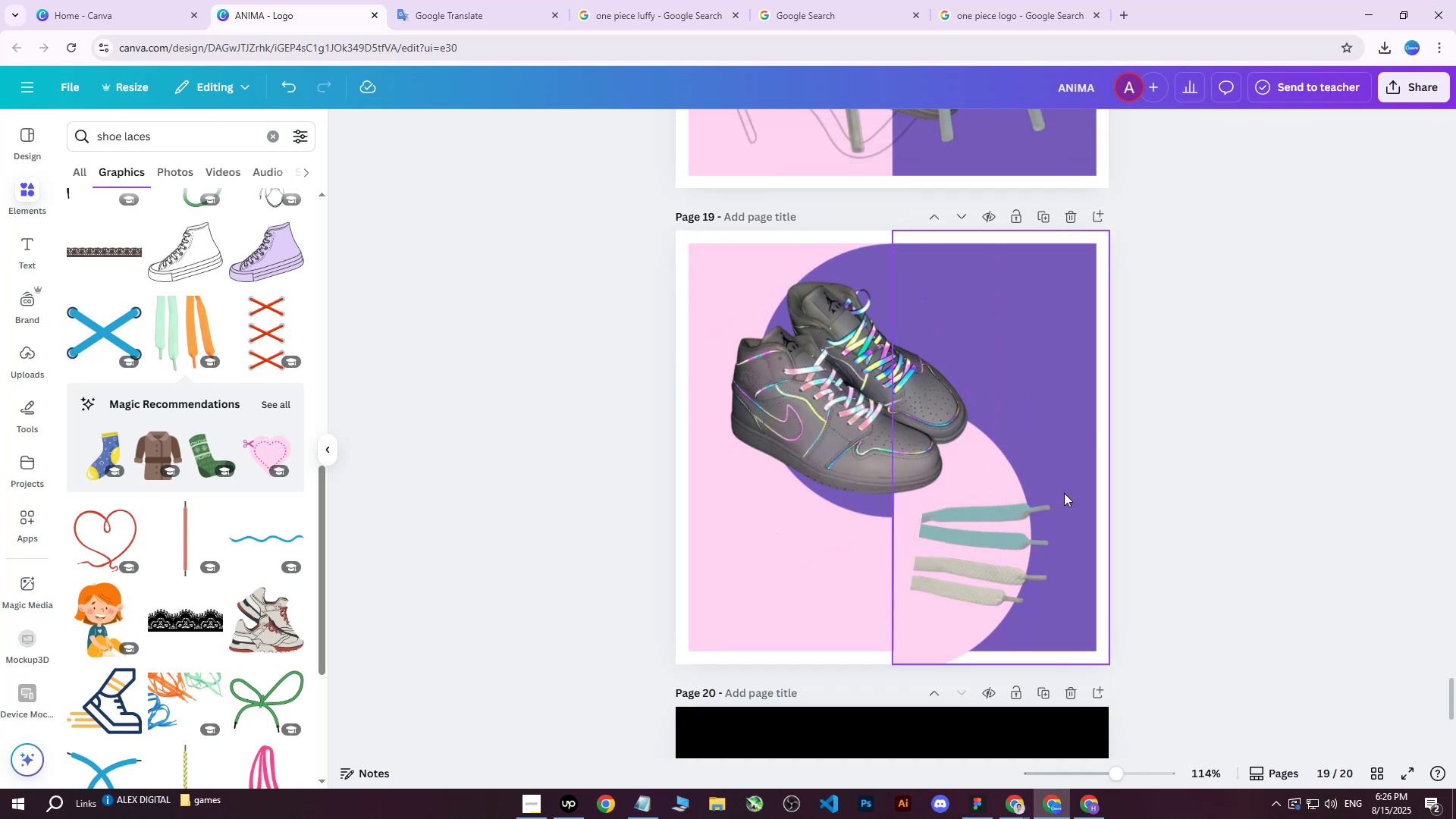 
double_click([998, 529])
 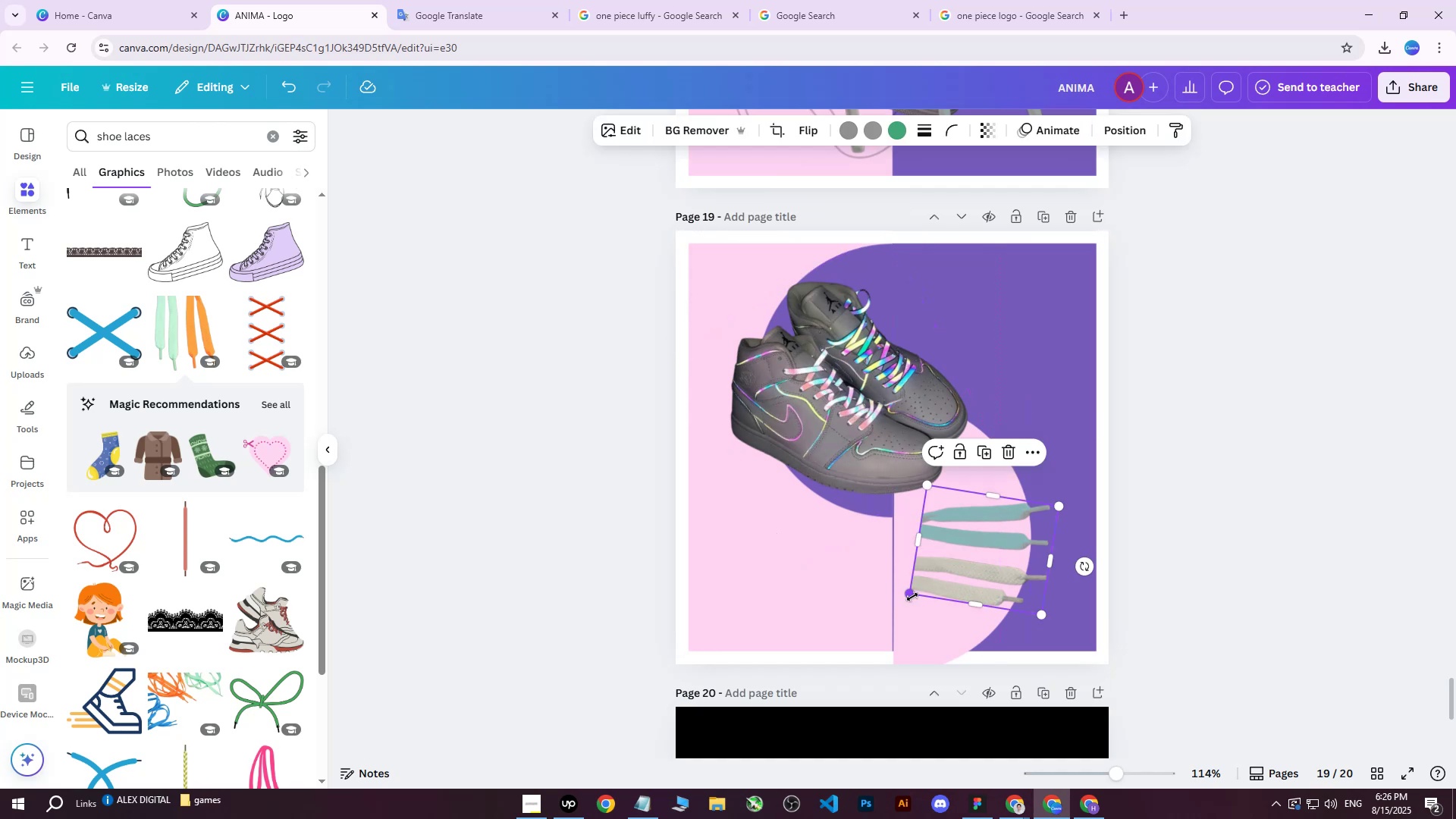 
left_click_drag(start_coordinate=[912, 596], to_coordinate=[924, 598])
 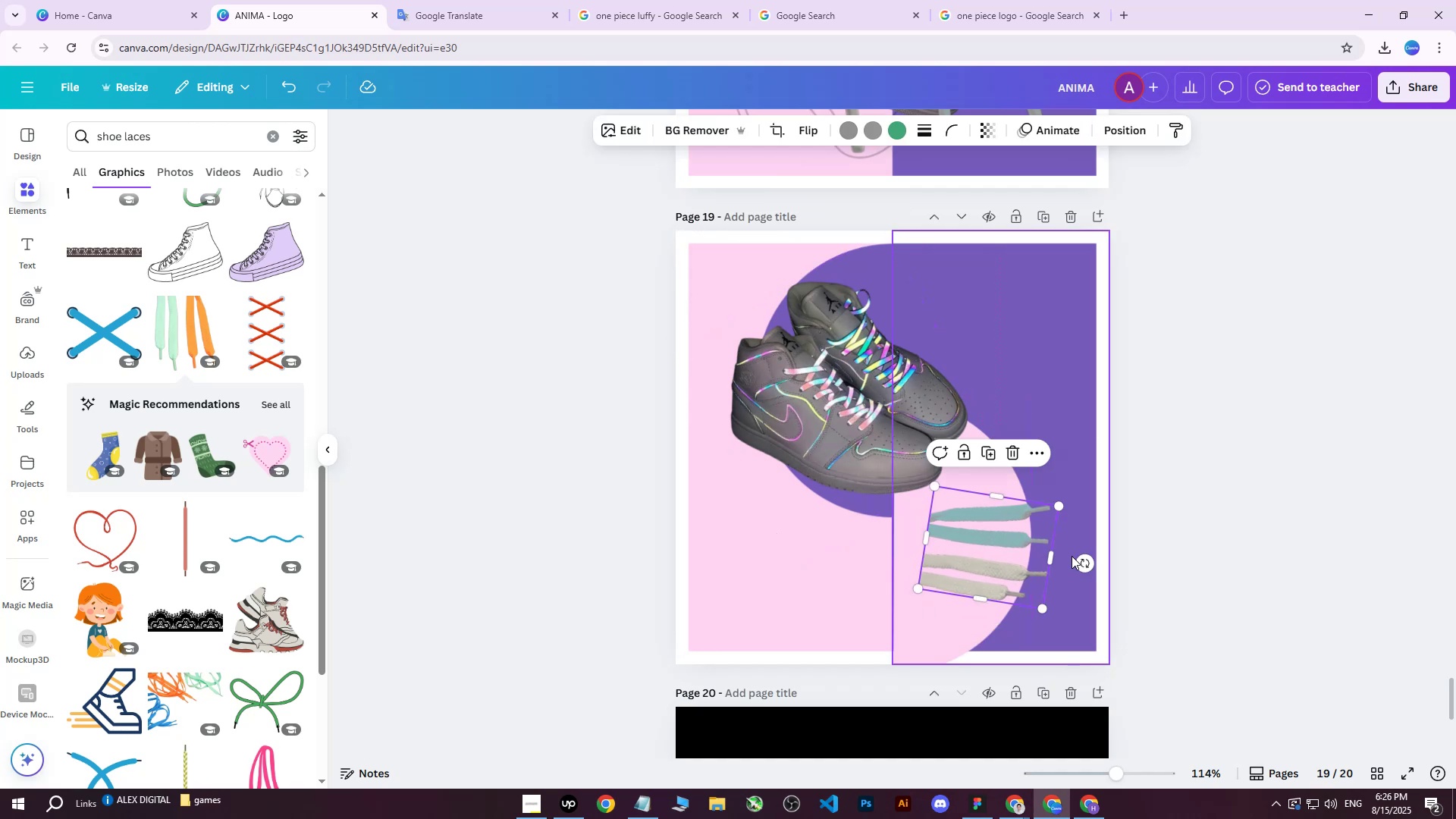 
left_click_drag(start_coordinate=[1084, 559], to_coordinate=[1090, 545])
 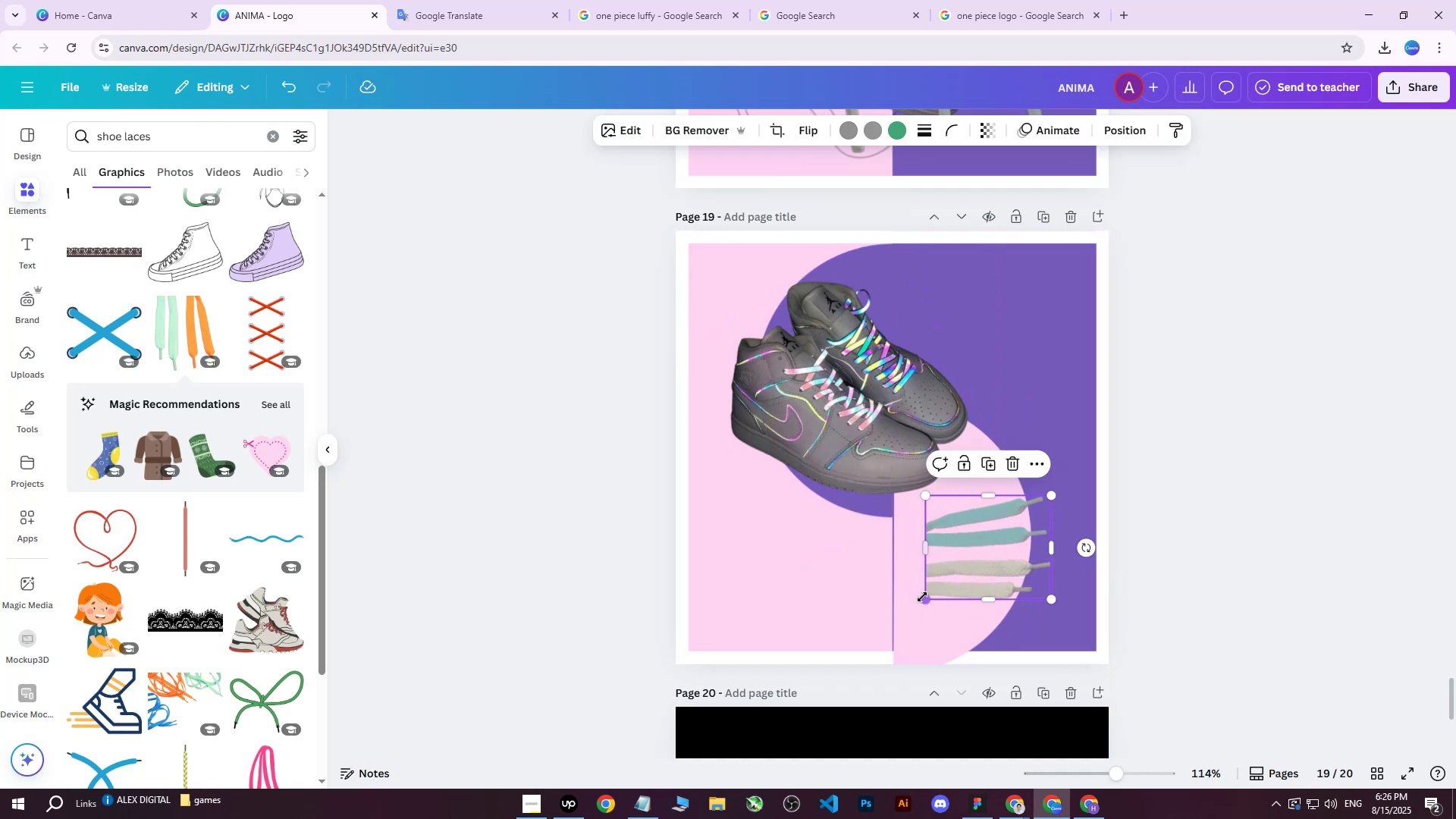 
left_click_drag(start_coordinate=[926, 600], to_coordinate=[902, 634])
 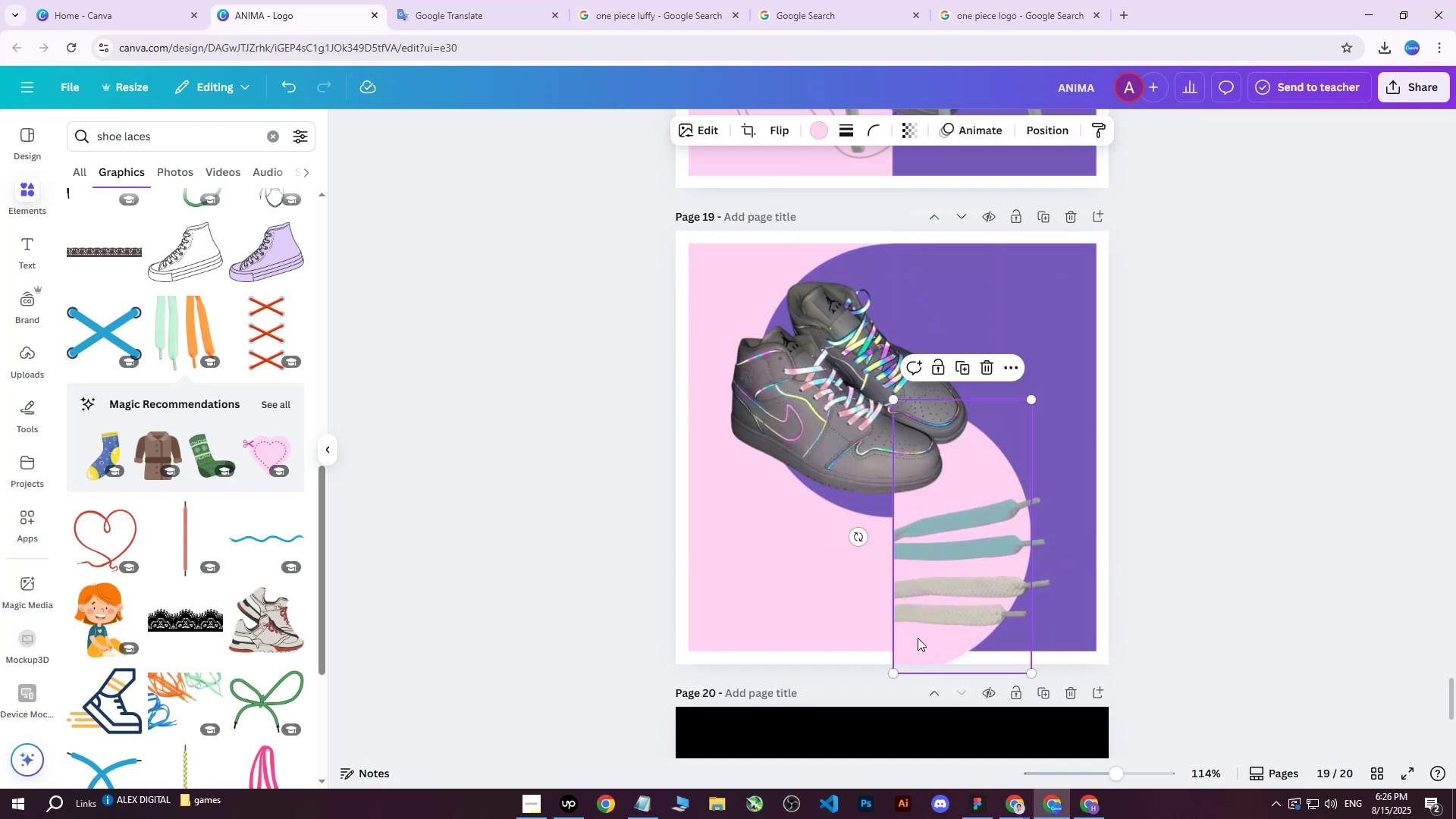 
left_click([1042, 135])
 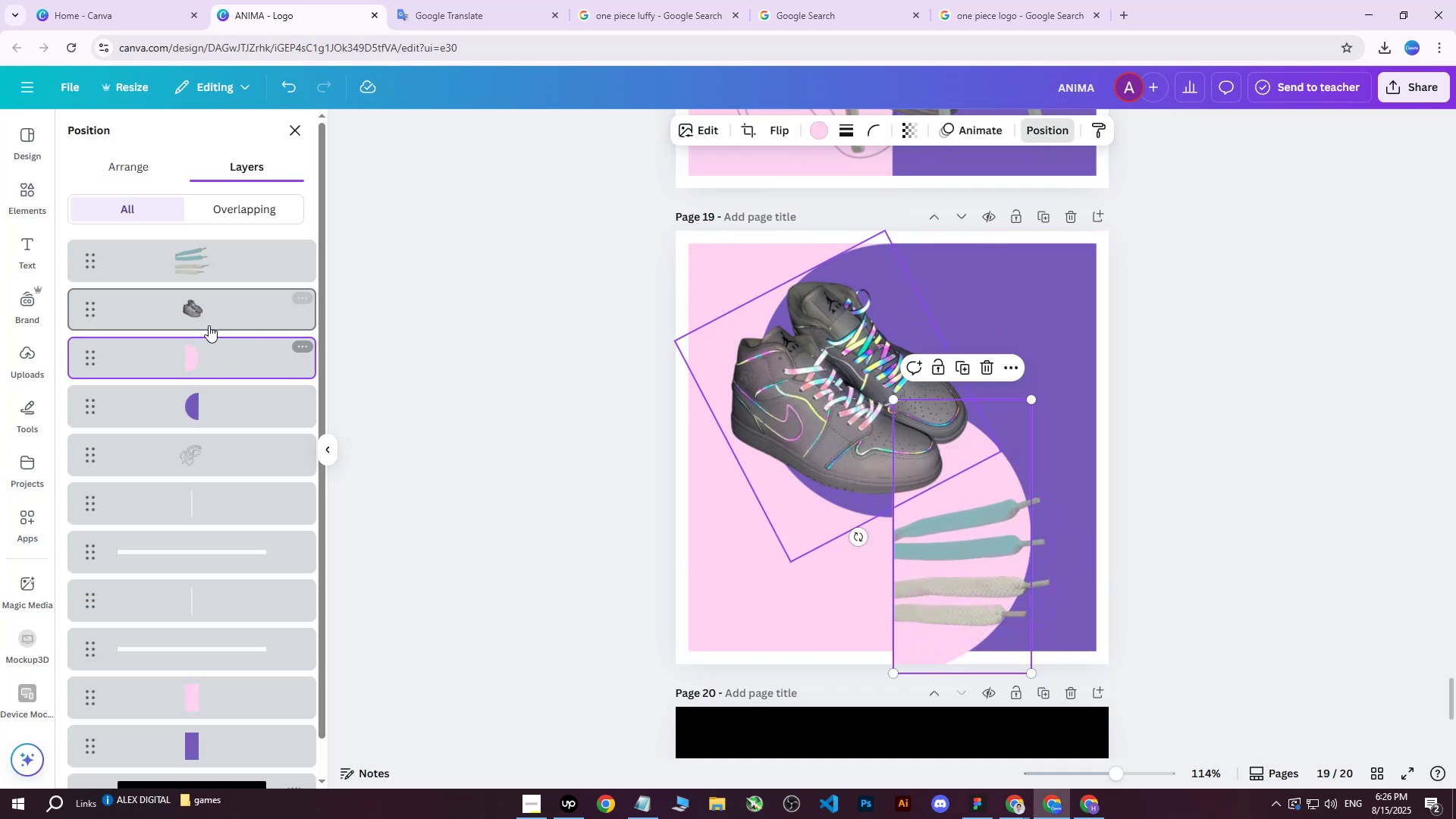 
left_click([206, 269])
 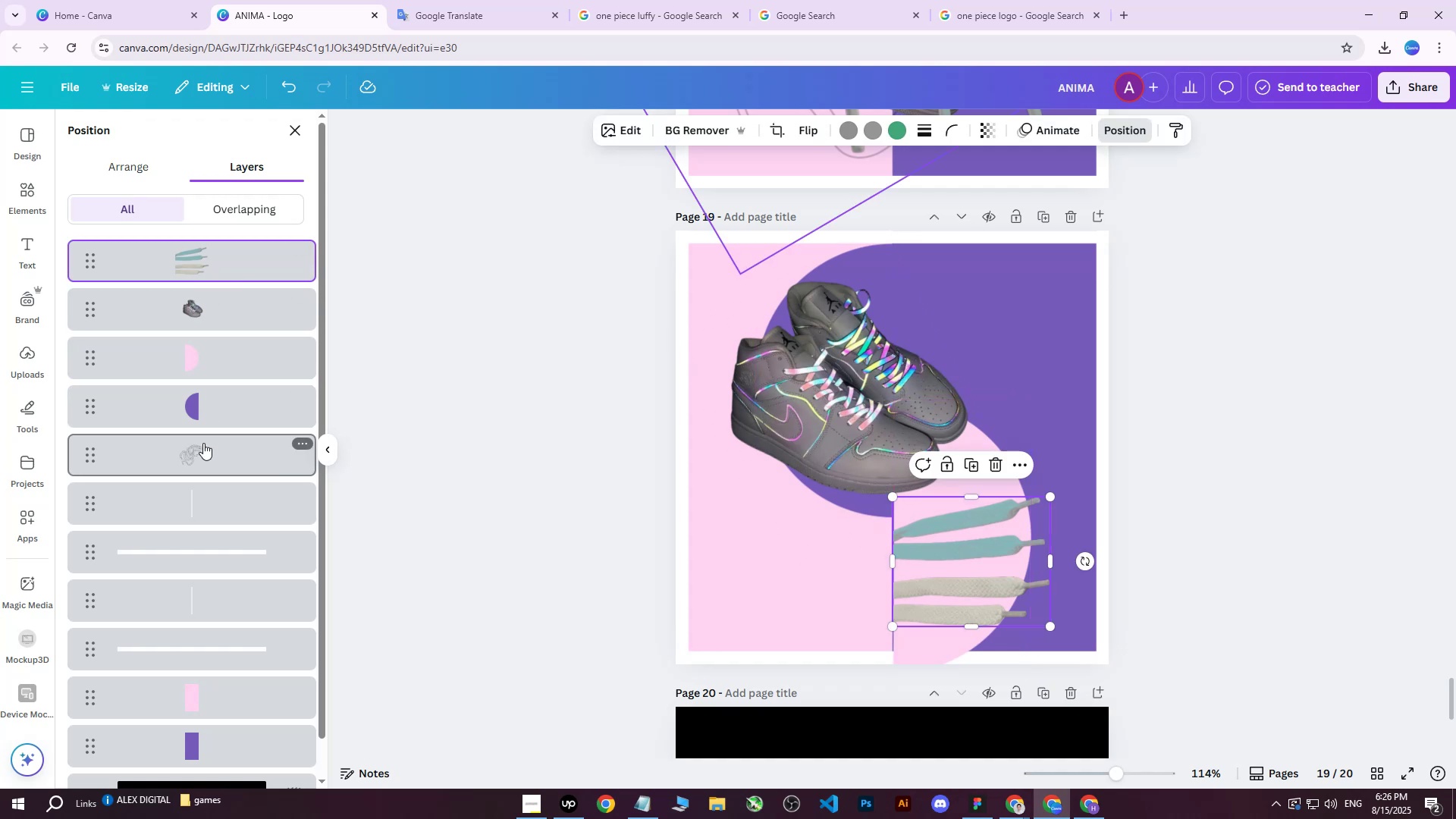 
hold_key(key=ShiftLeft, duration=0.58)
 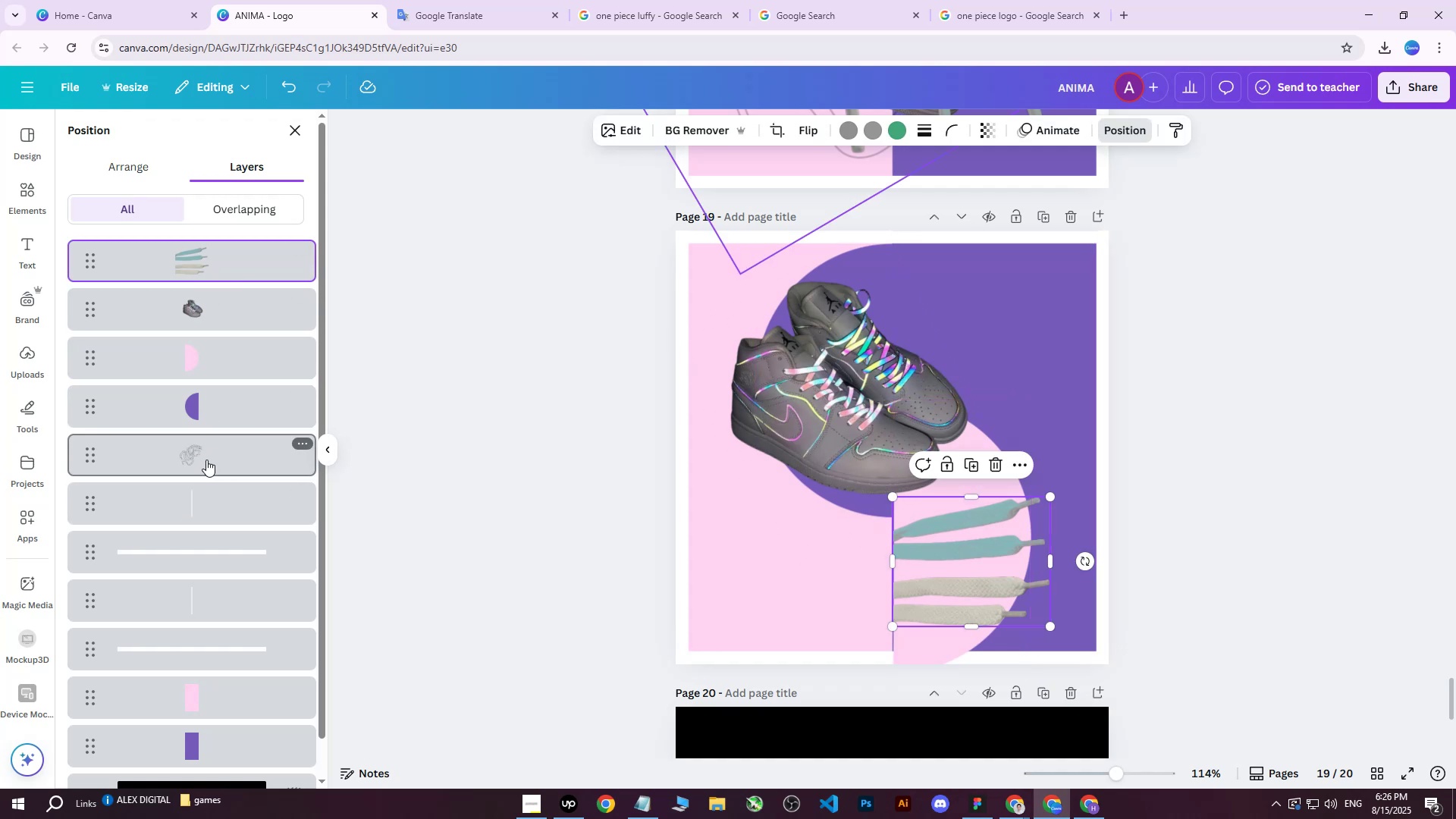 
left_click([206, 460])
 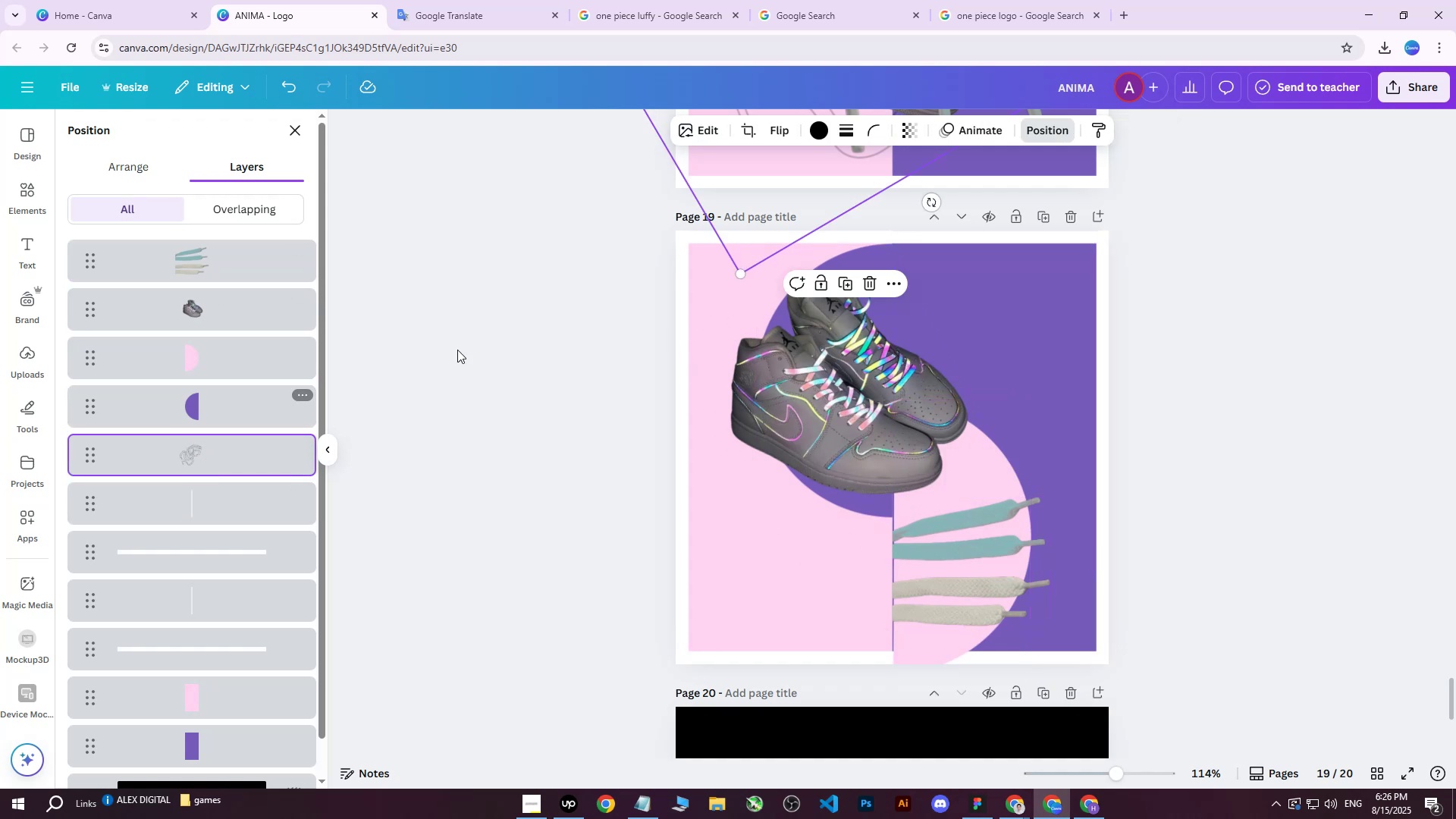 
key(Delete)
 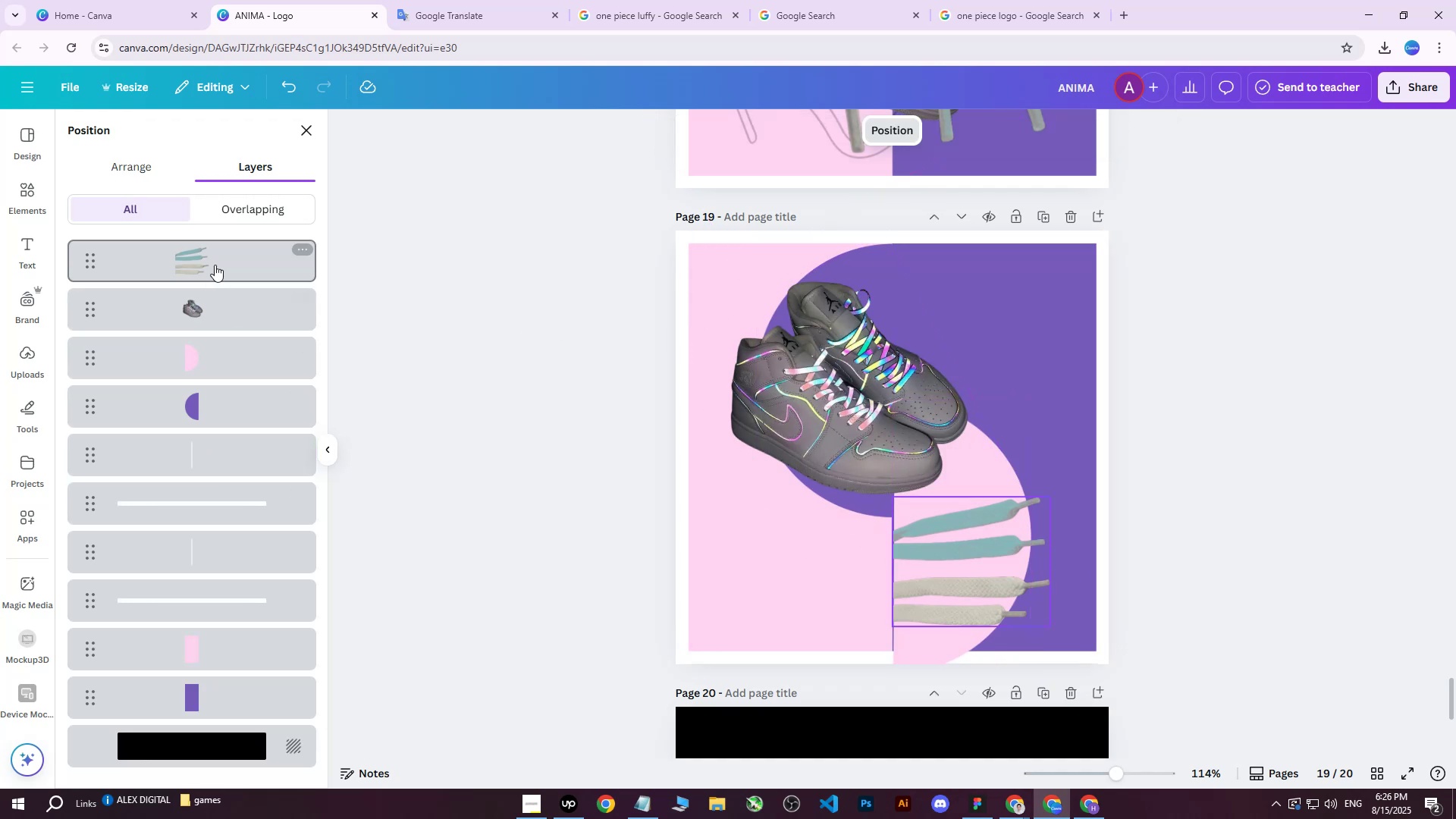 
left_click([215, 262])
 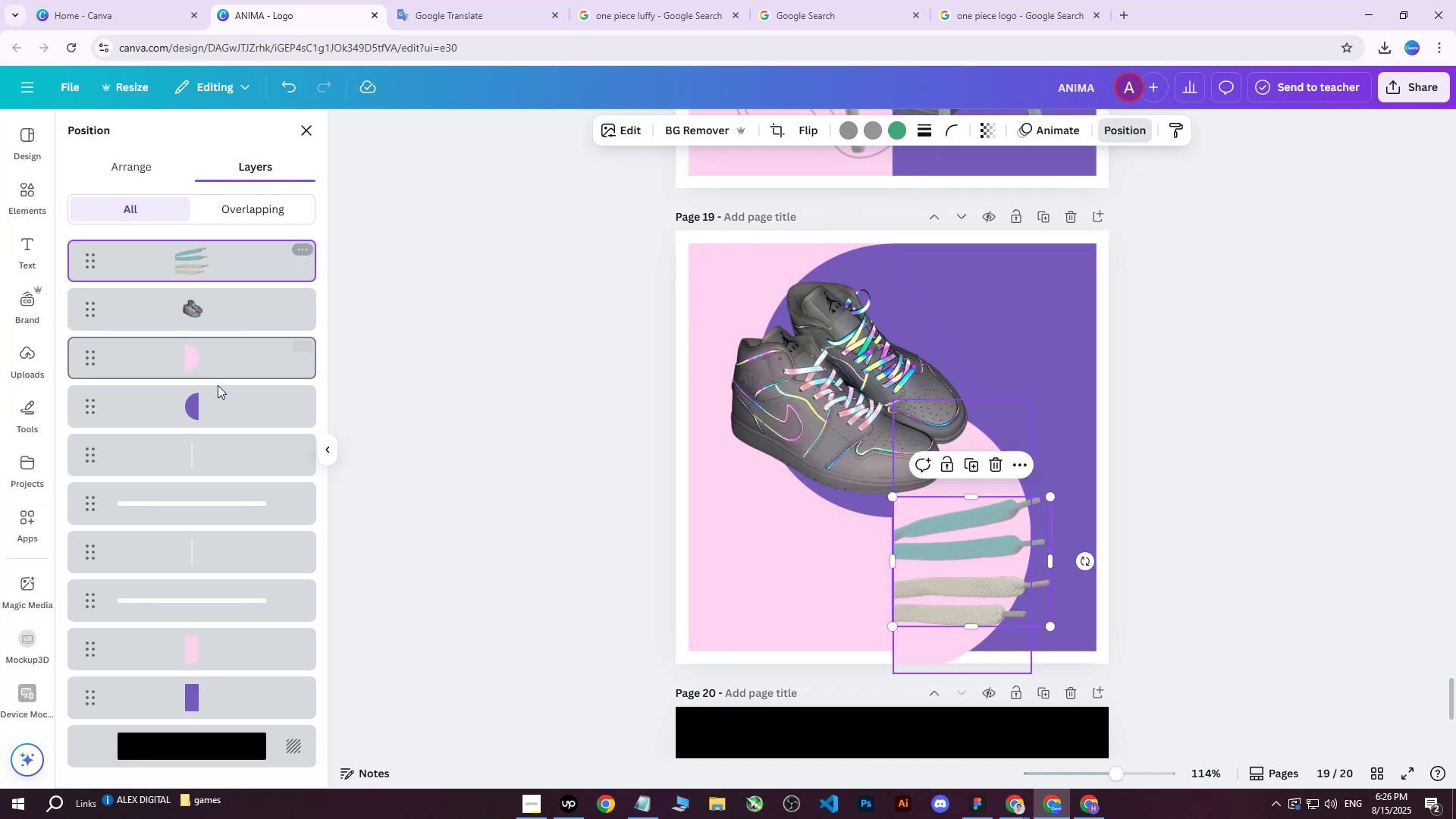 
hold_key(key=ShiftLeft, duration=0.56)
left_click([201, 409])
 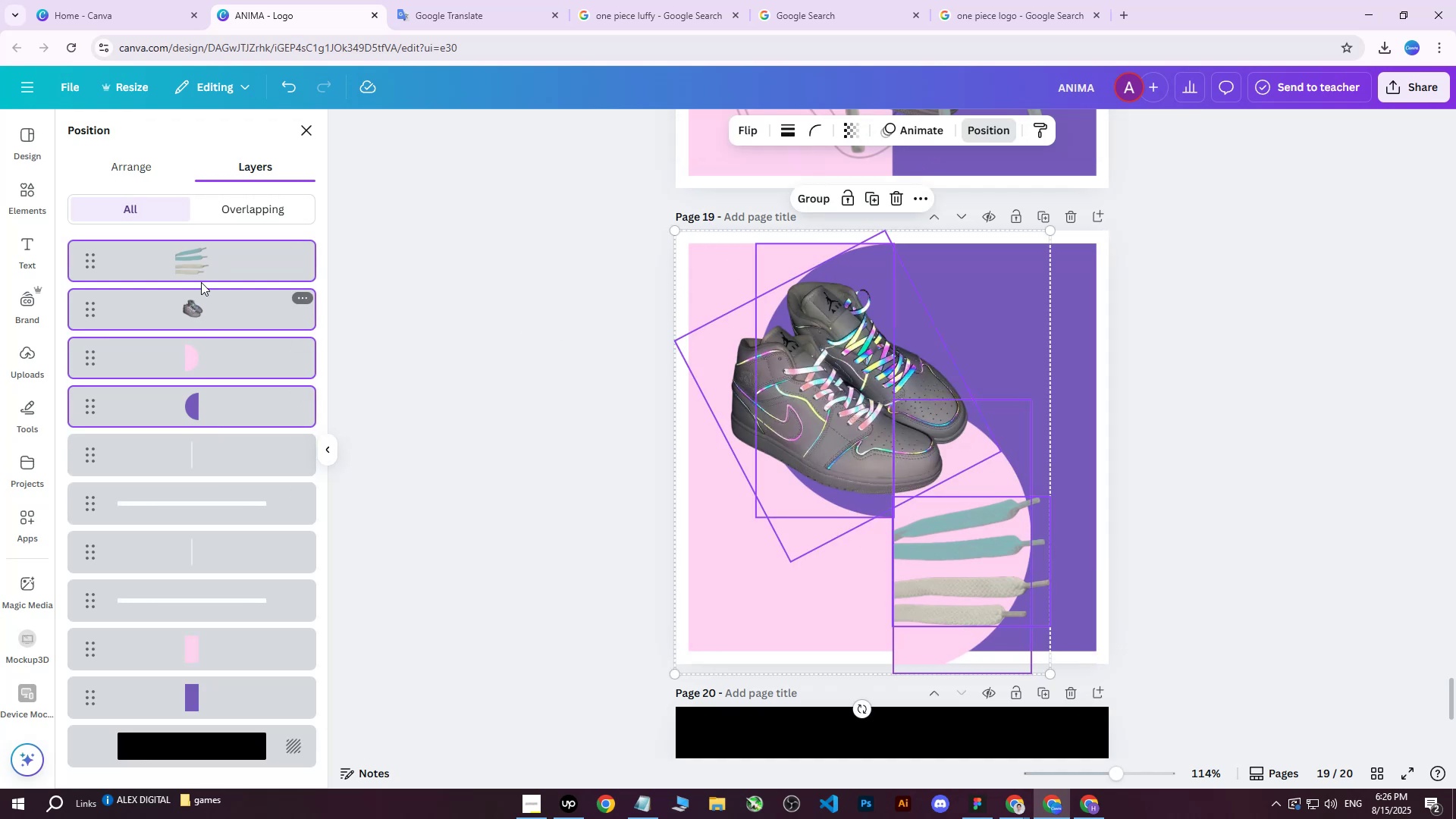 
left_click_drag(start_coordinate=[199, 275], to_coordinate=[193, 632])
 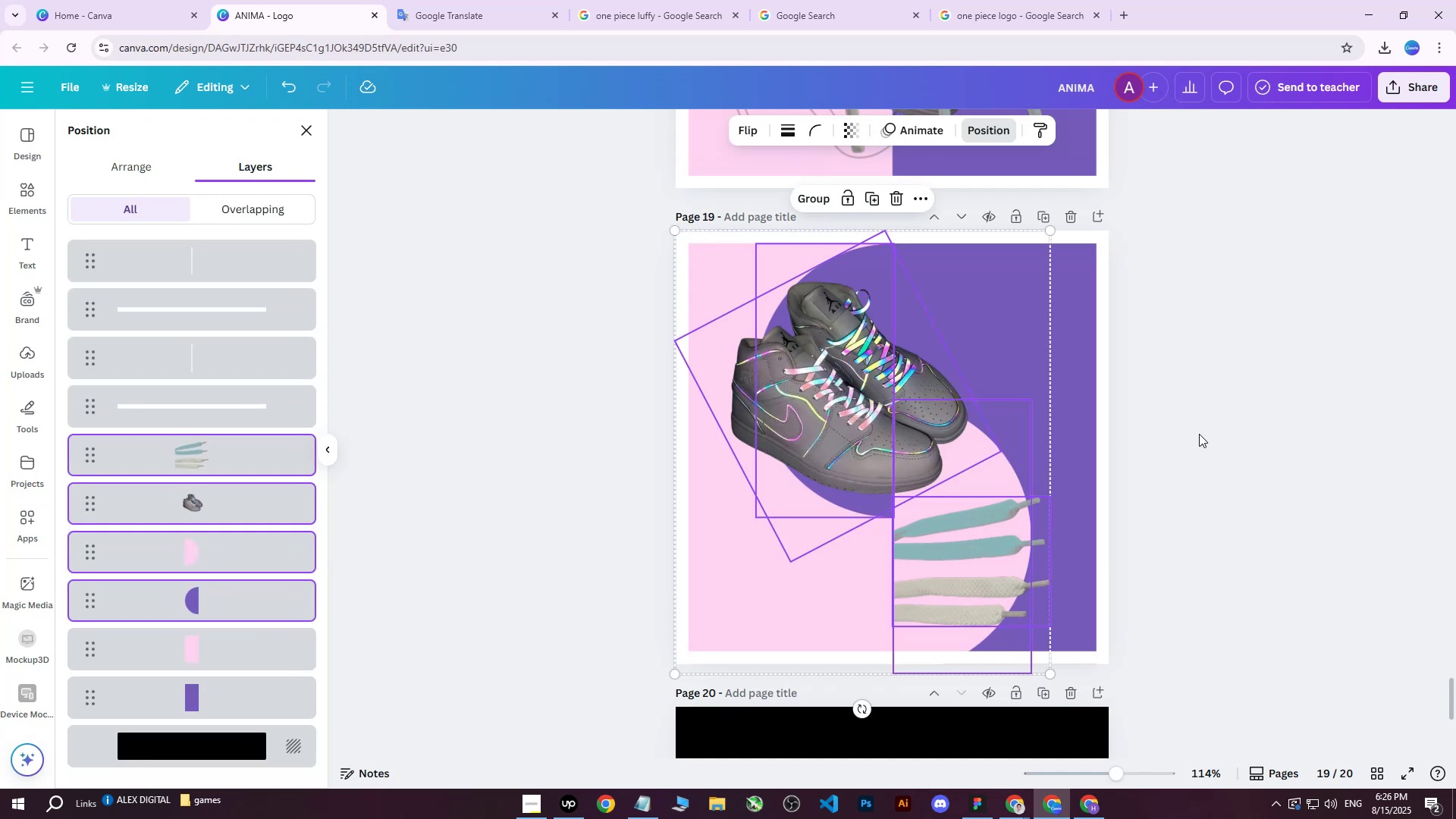 
double_click([1199, 434])
 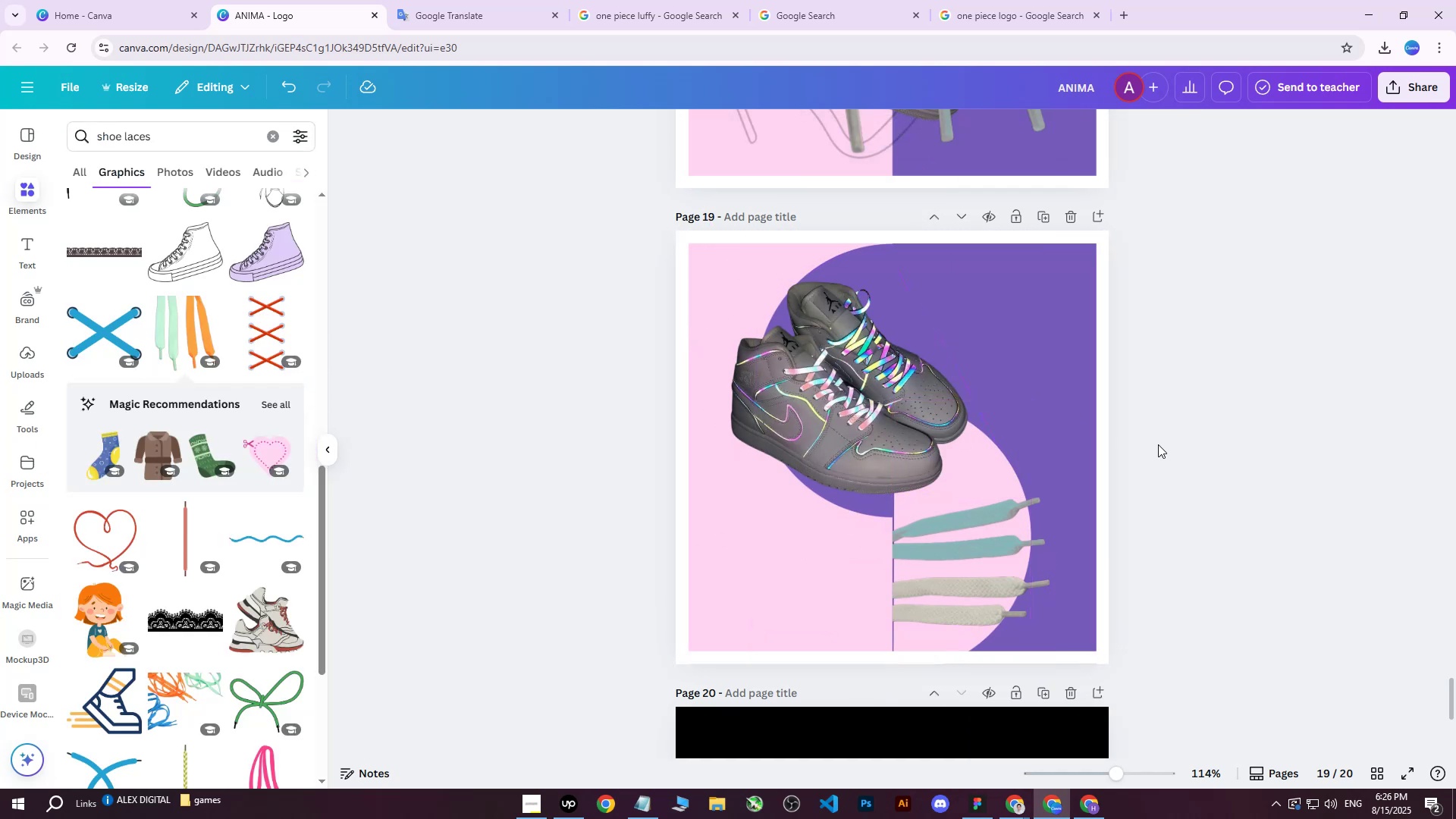 
scroll: coordinate [1165, 444], scroll_direction: up, amount: 1.0
 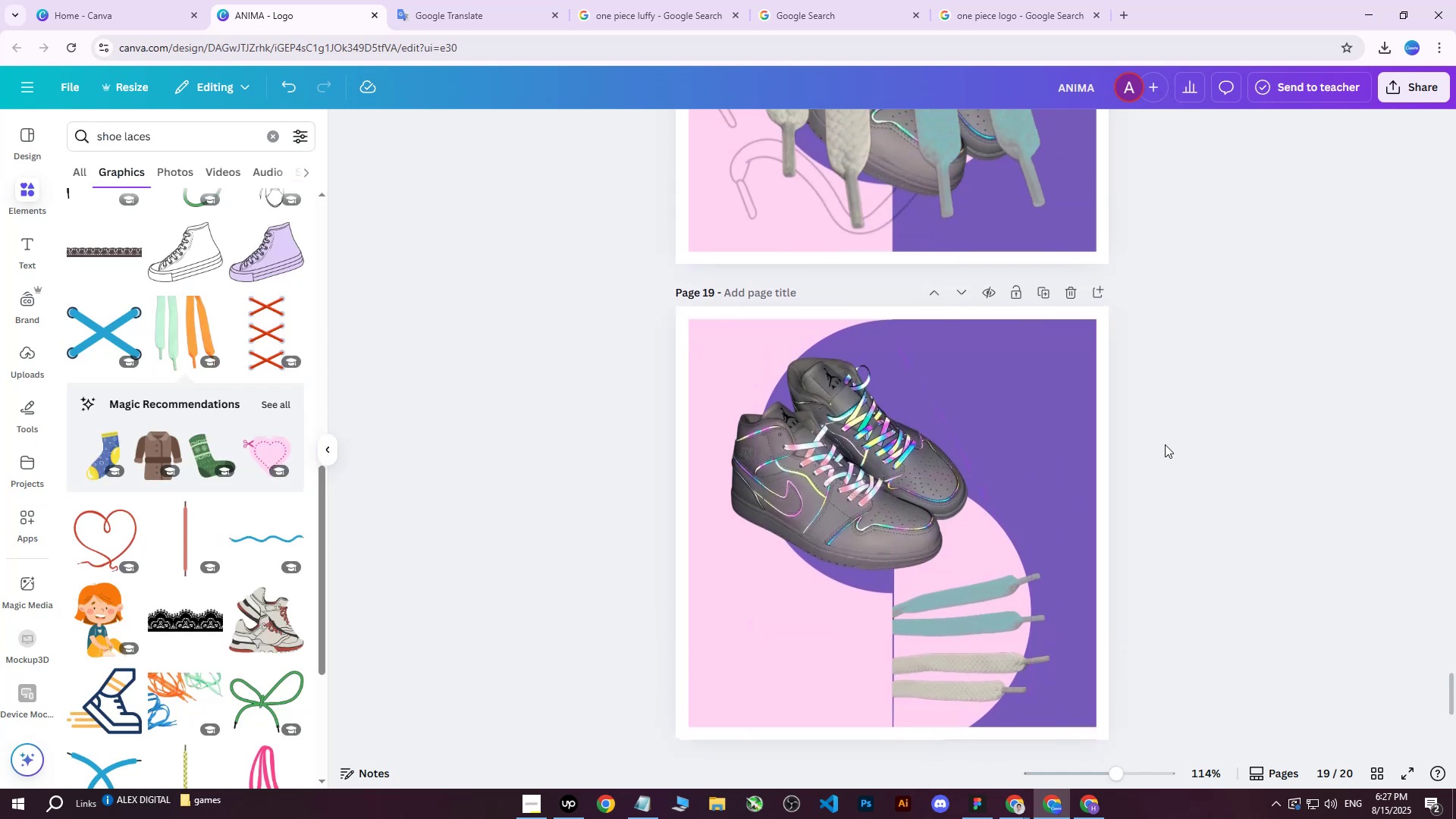 
scroll: coordinate [1165, 444], scroll_direction: down, amount: 2.0
 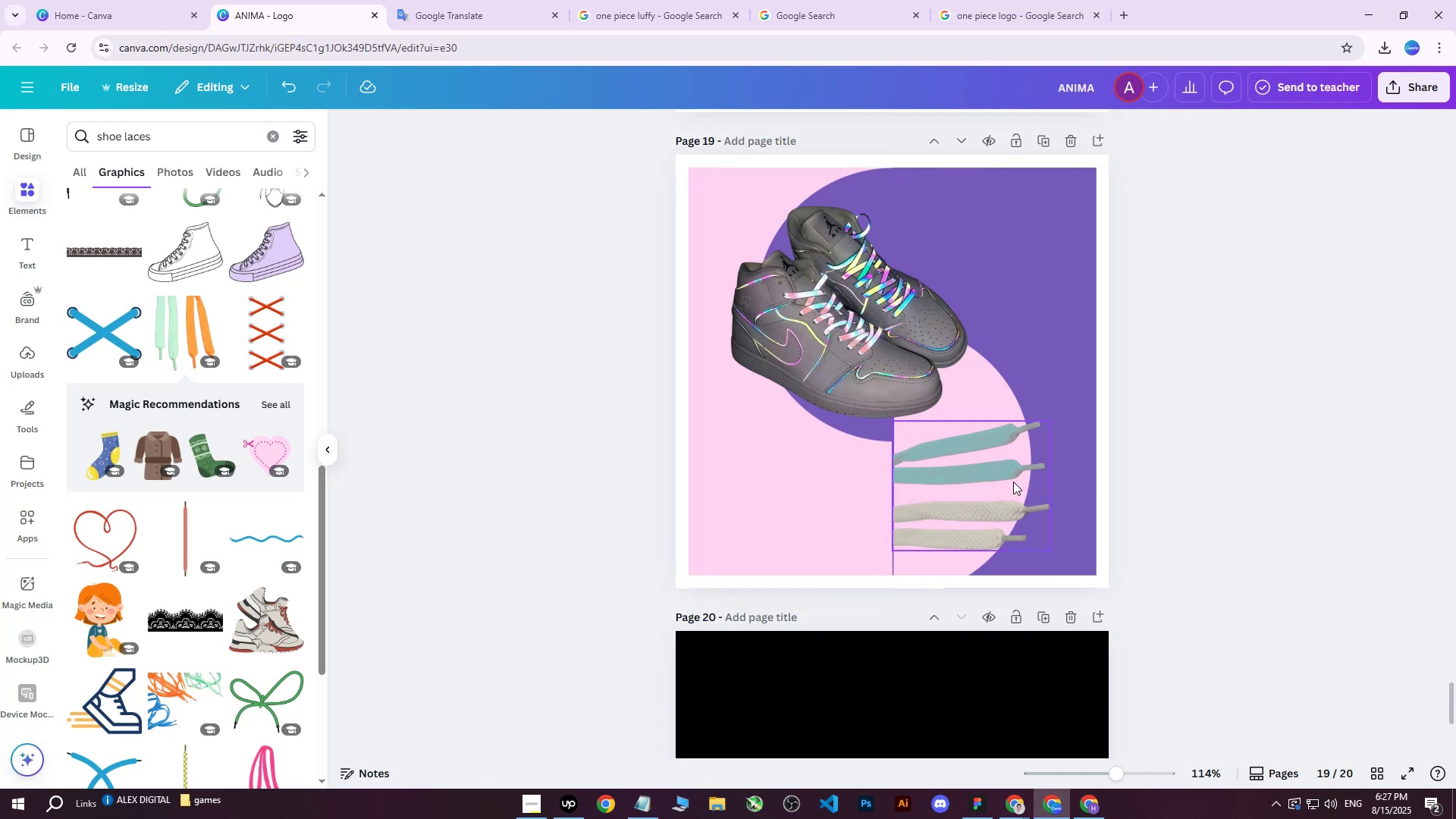 
left_click([983, 477])
 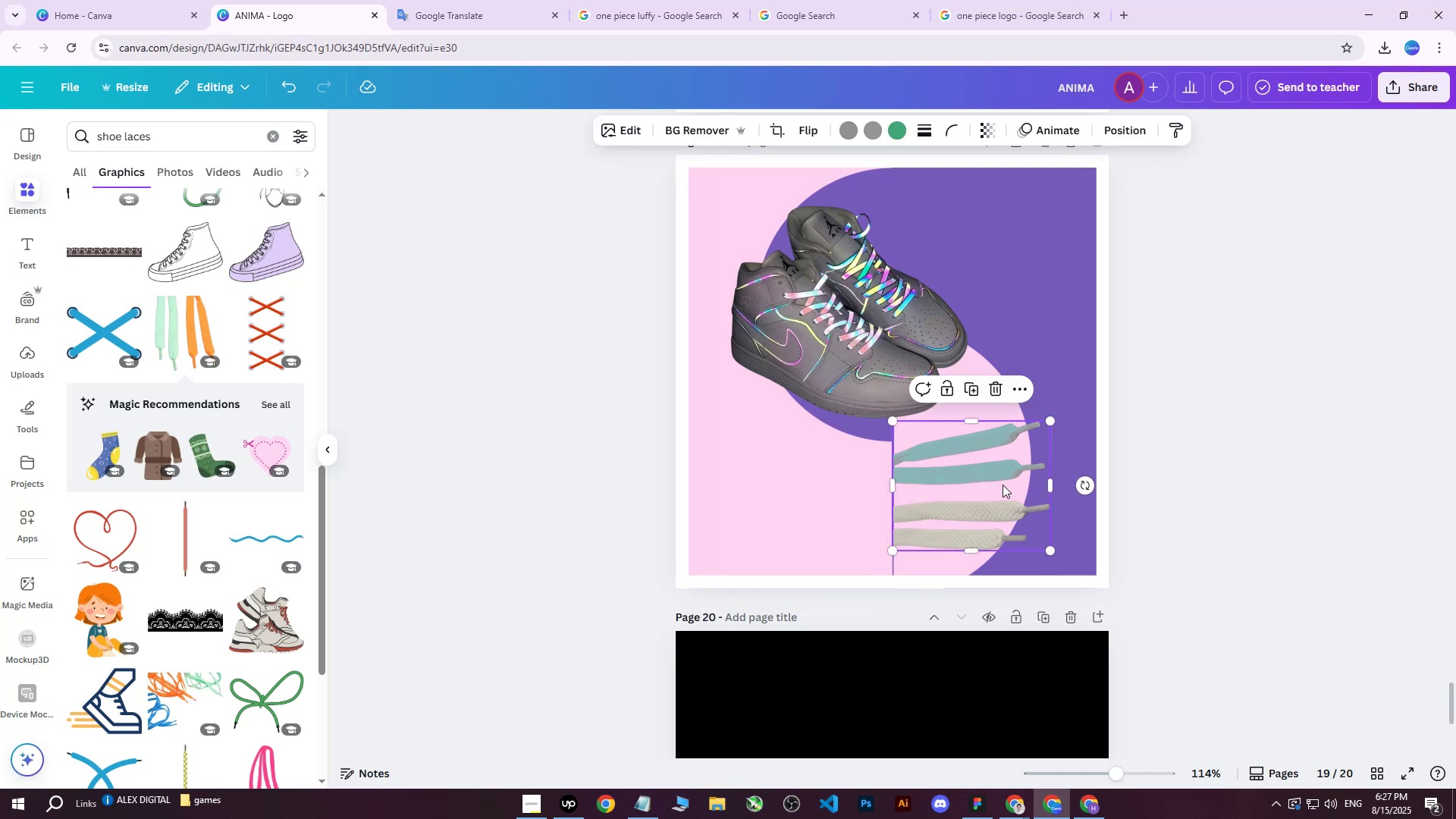 
left_click_drag(start_coordinate=[1003, 485], to_coordinate=[961, 486])
 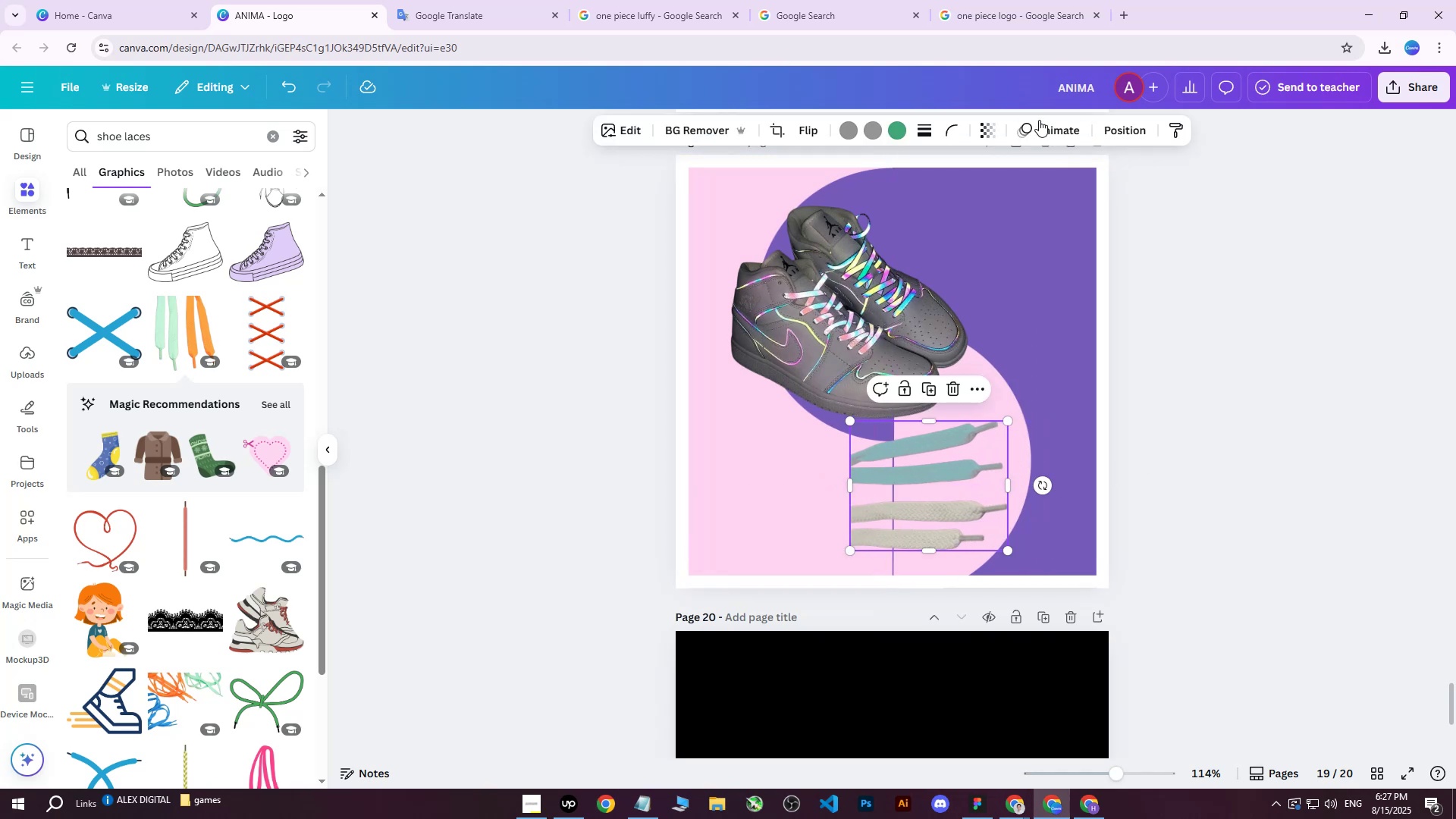 
left_click([1125, 133])
 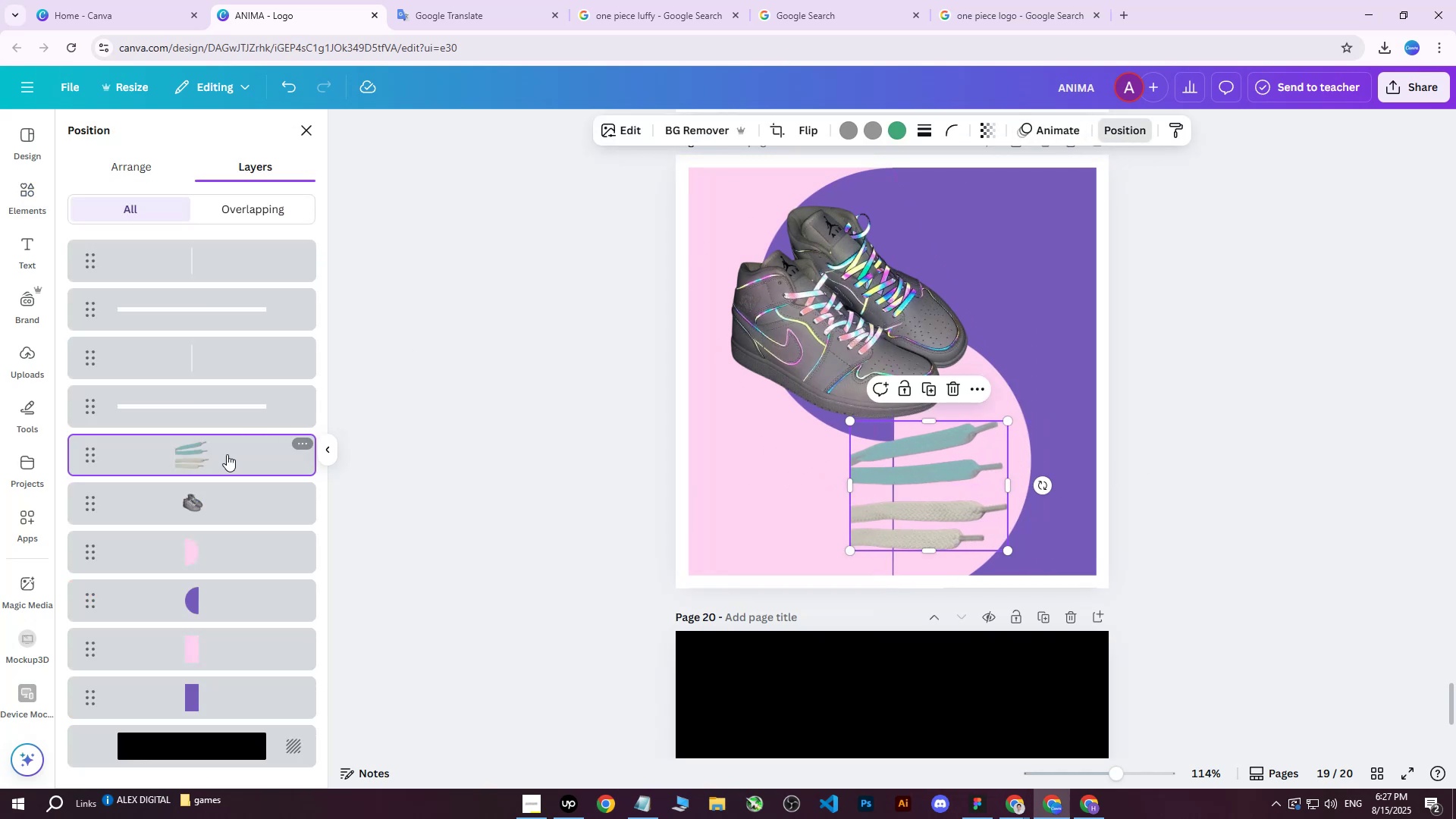 
left_click_drag(start_coordinate=[218, 459], to_coordinate=[219, 621])
 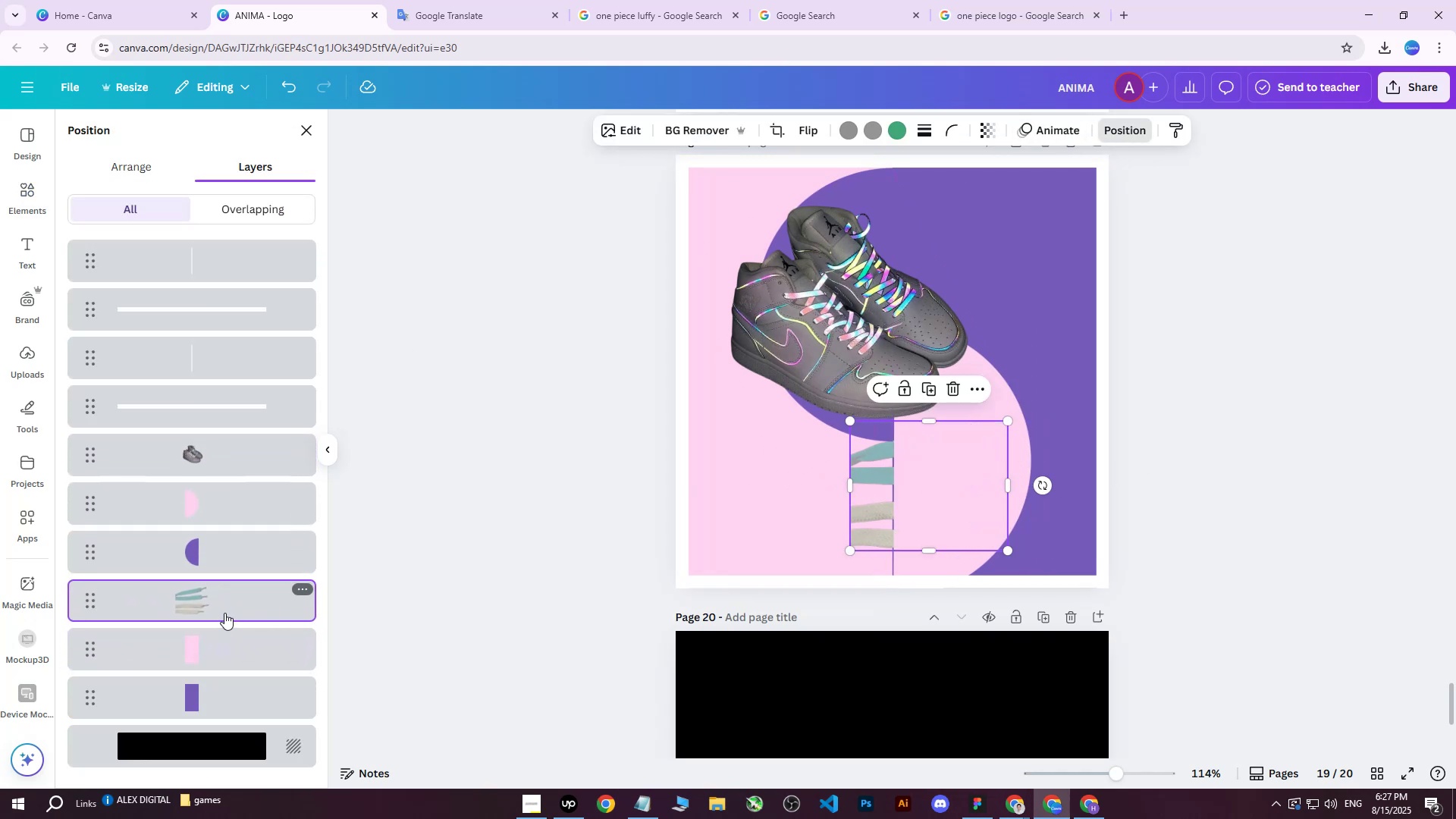 
left_click_drag(start_coordinate=[216, 598], to_coordinate=[205, 532])
 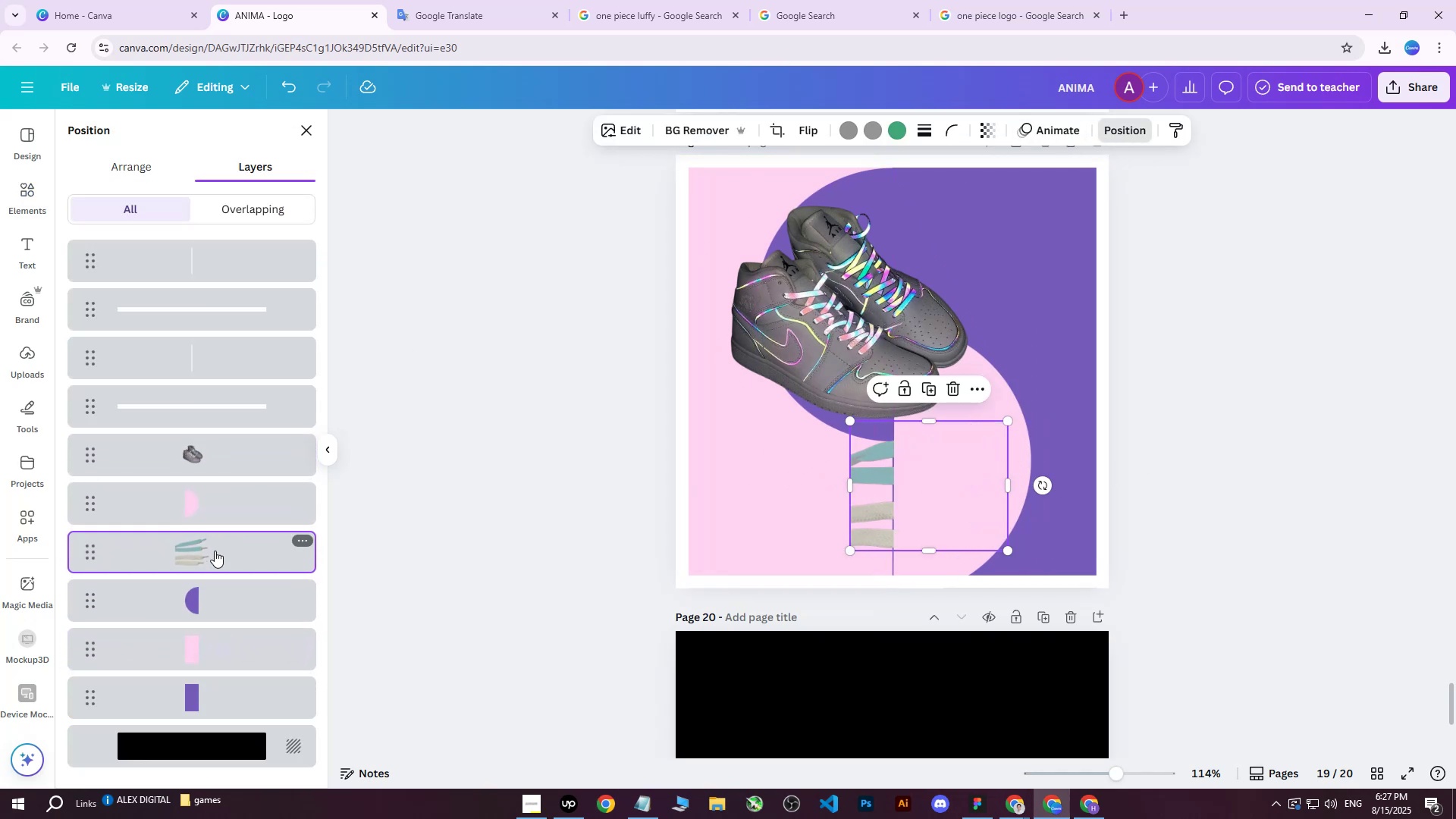 
left_click_drag(start_coordinate=[215, 554], to_coordinate=[212, 497])
 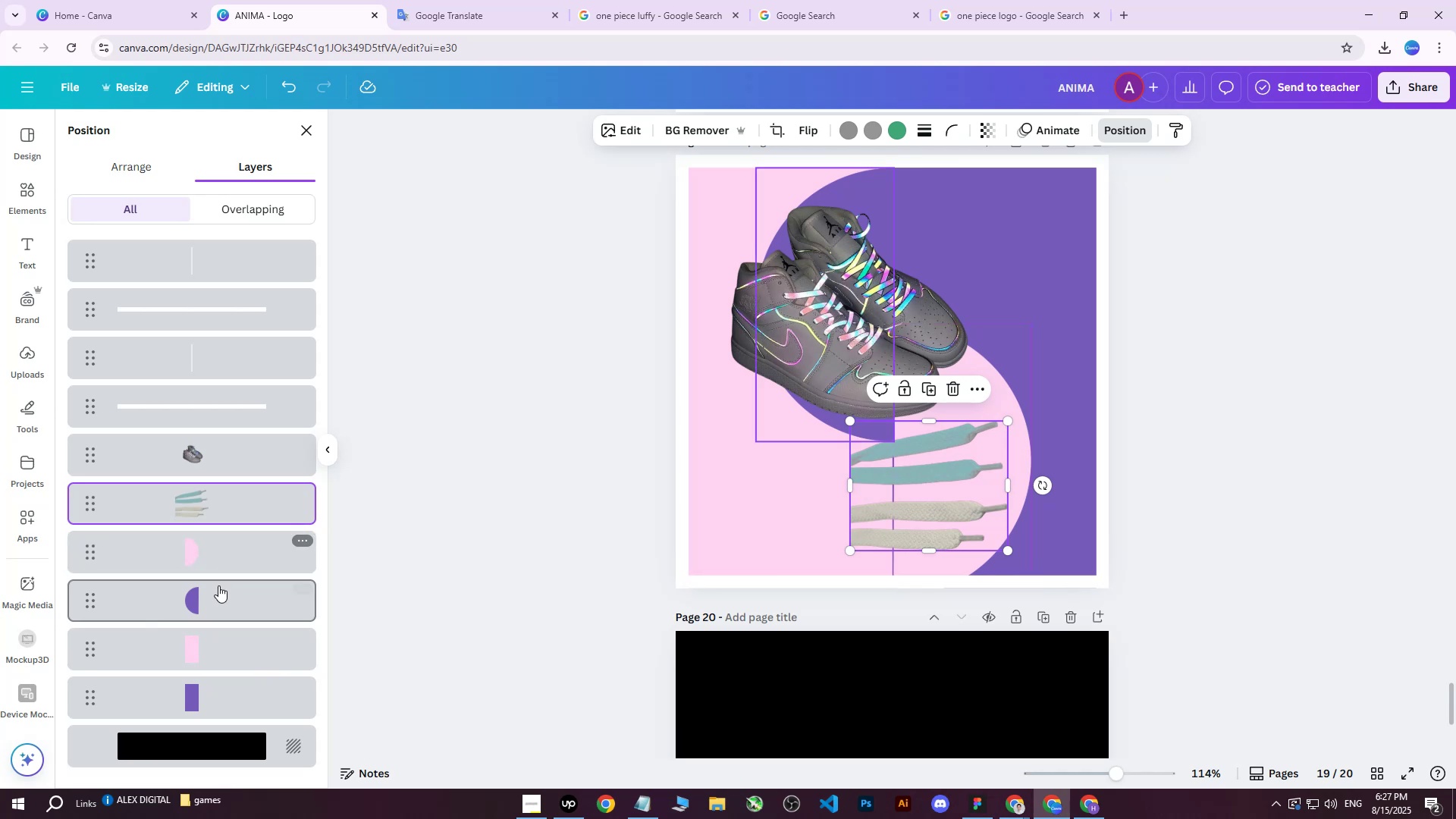 
left_click_drag(start_coordinate=[209, 596], to_coordinate=[201, 541])
 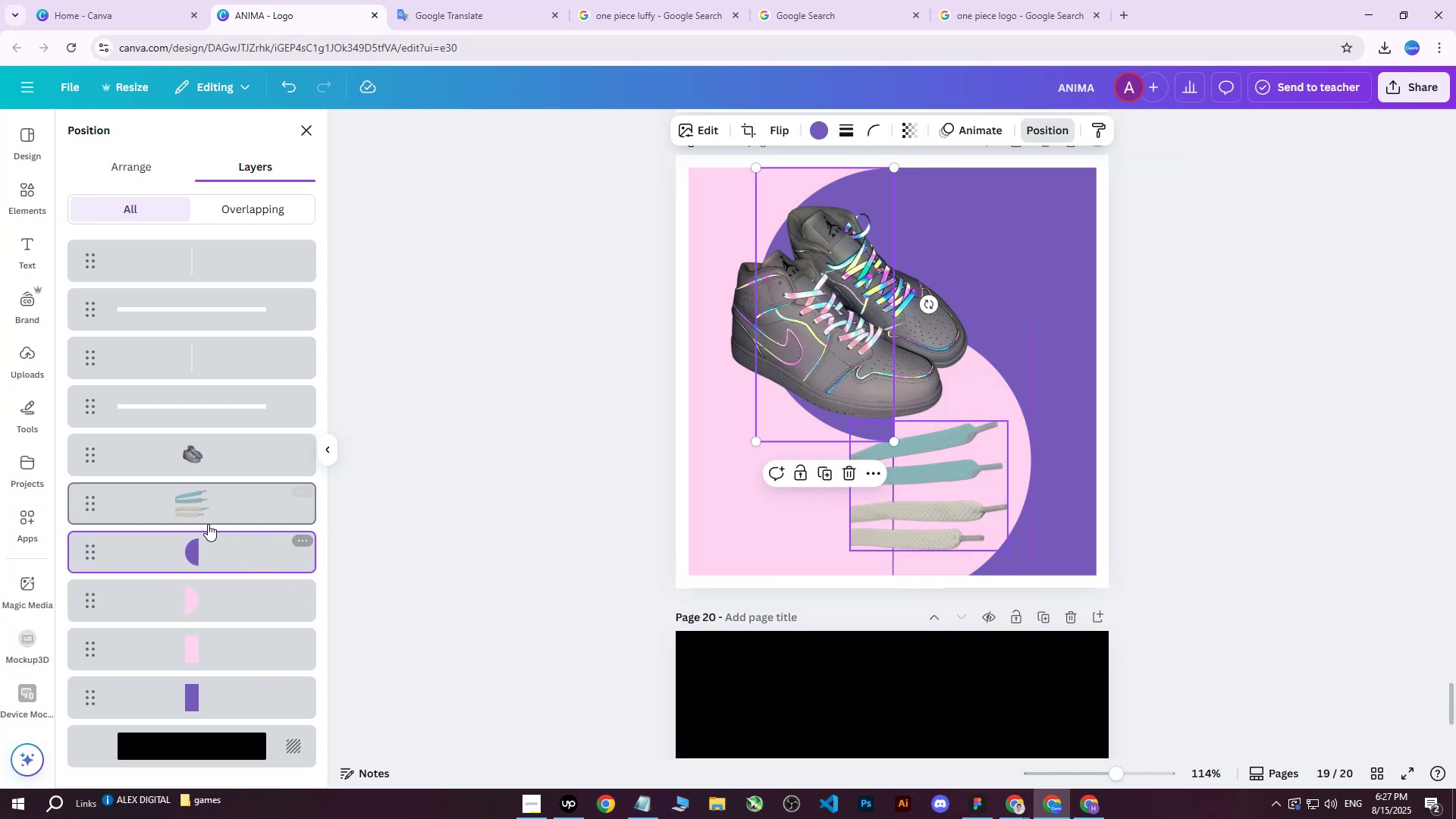 
left_click_drag(start_coordinate=[202, 504], to_coordinate=[209, 577])
 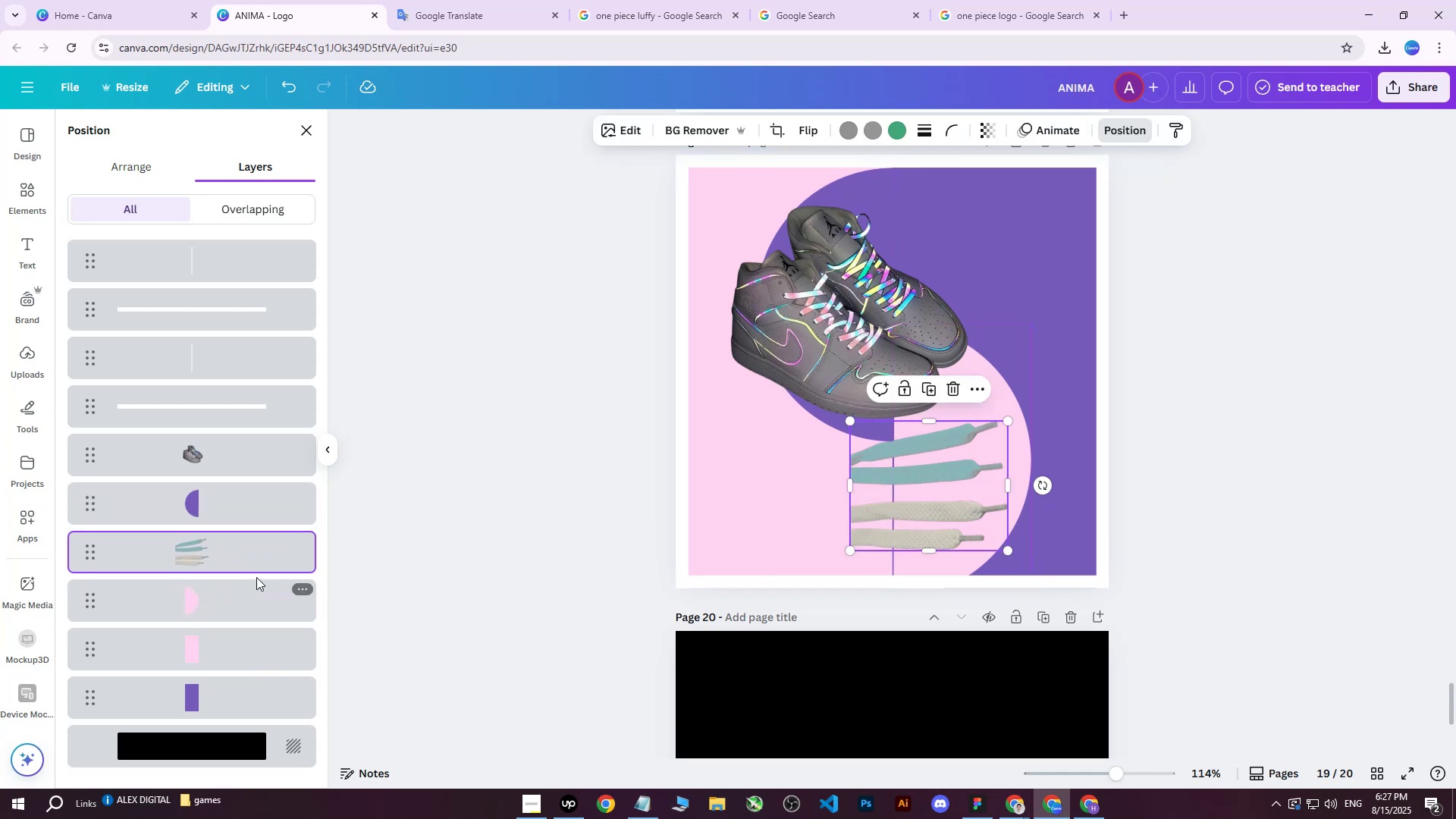 
left_click_drag(start_coordinate=[197, 644], to_coordinate=[195, 534])
 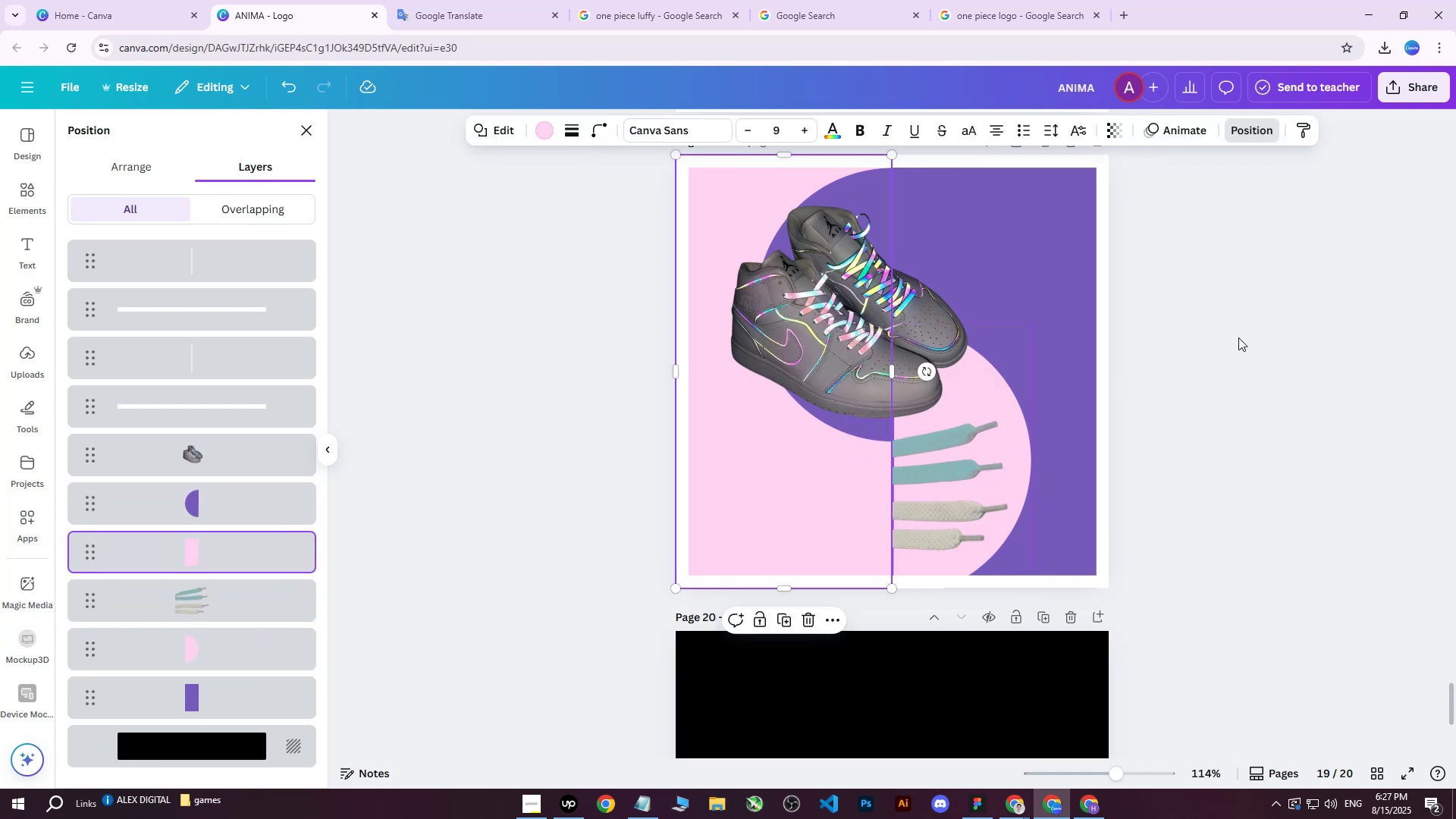 
left_click([1241, 320])
 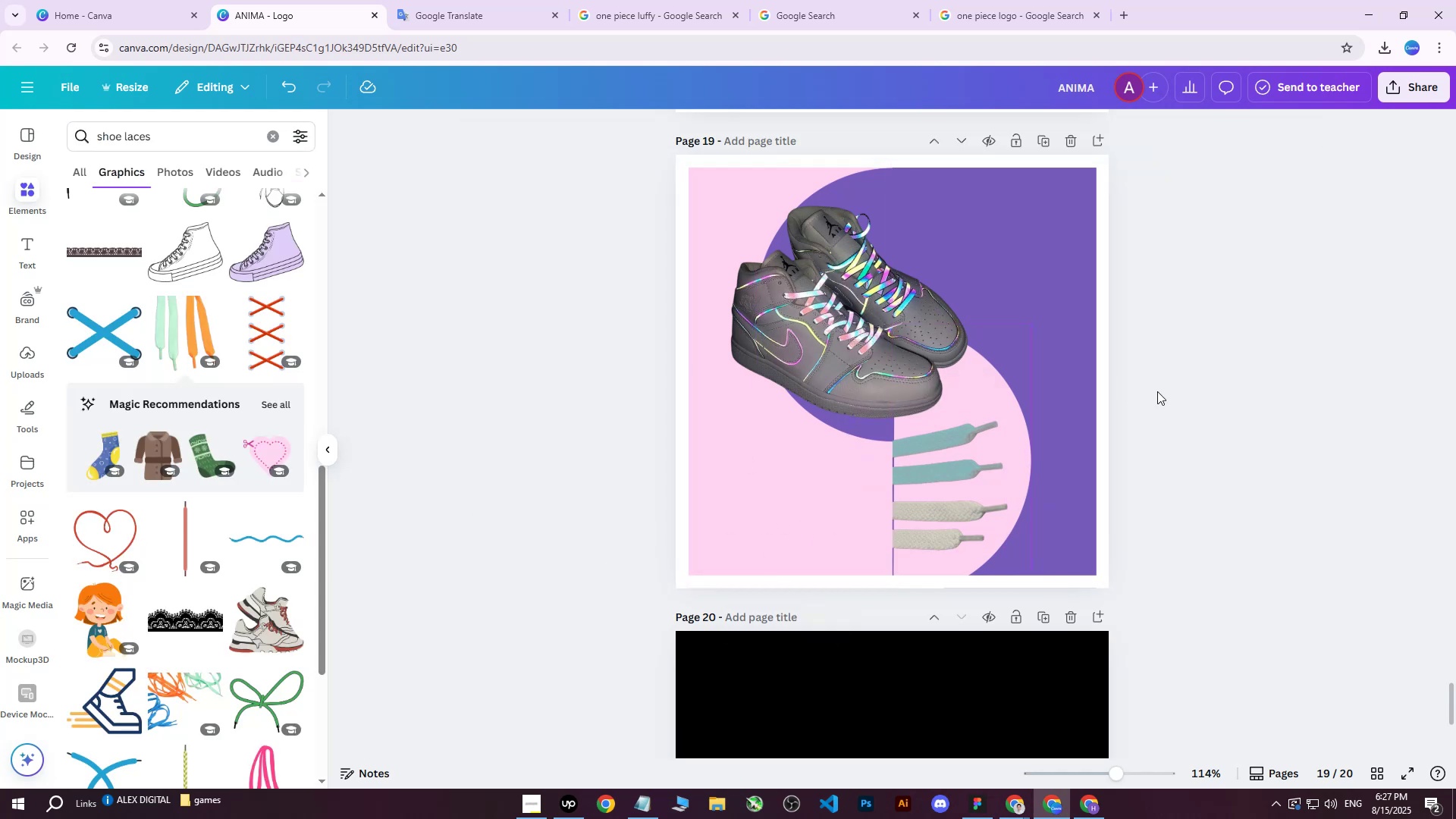 
left_click([943, 473])
 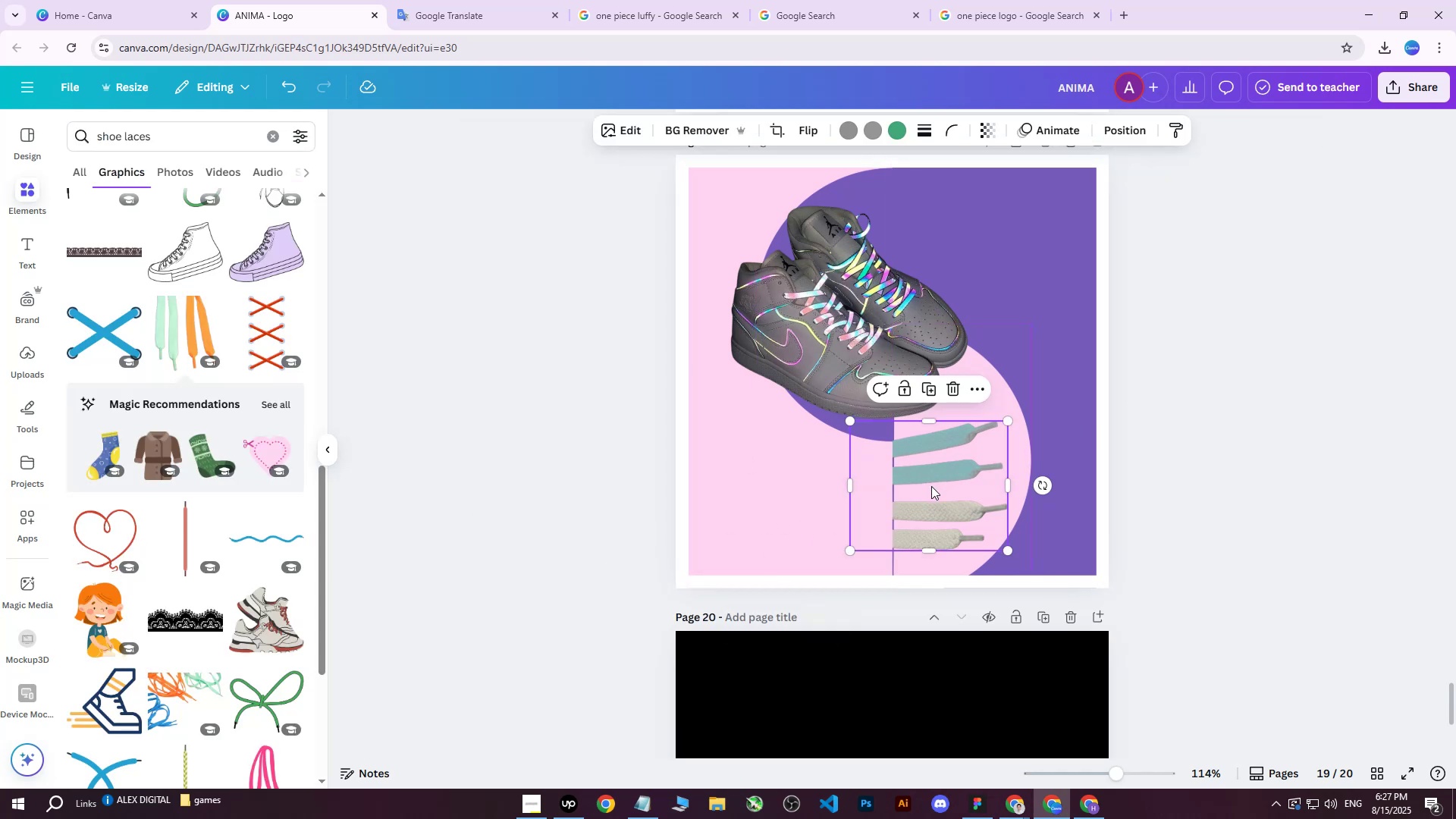 
left_click_drag(start_coordinate=[931, 486], to_coordinate=[978, 487])
 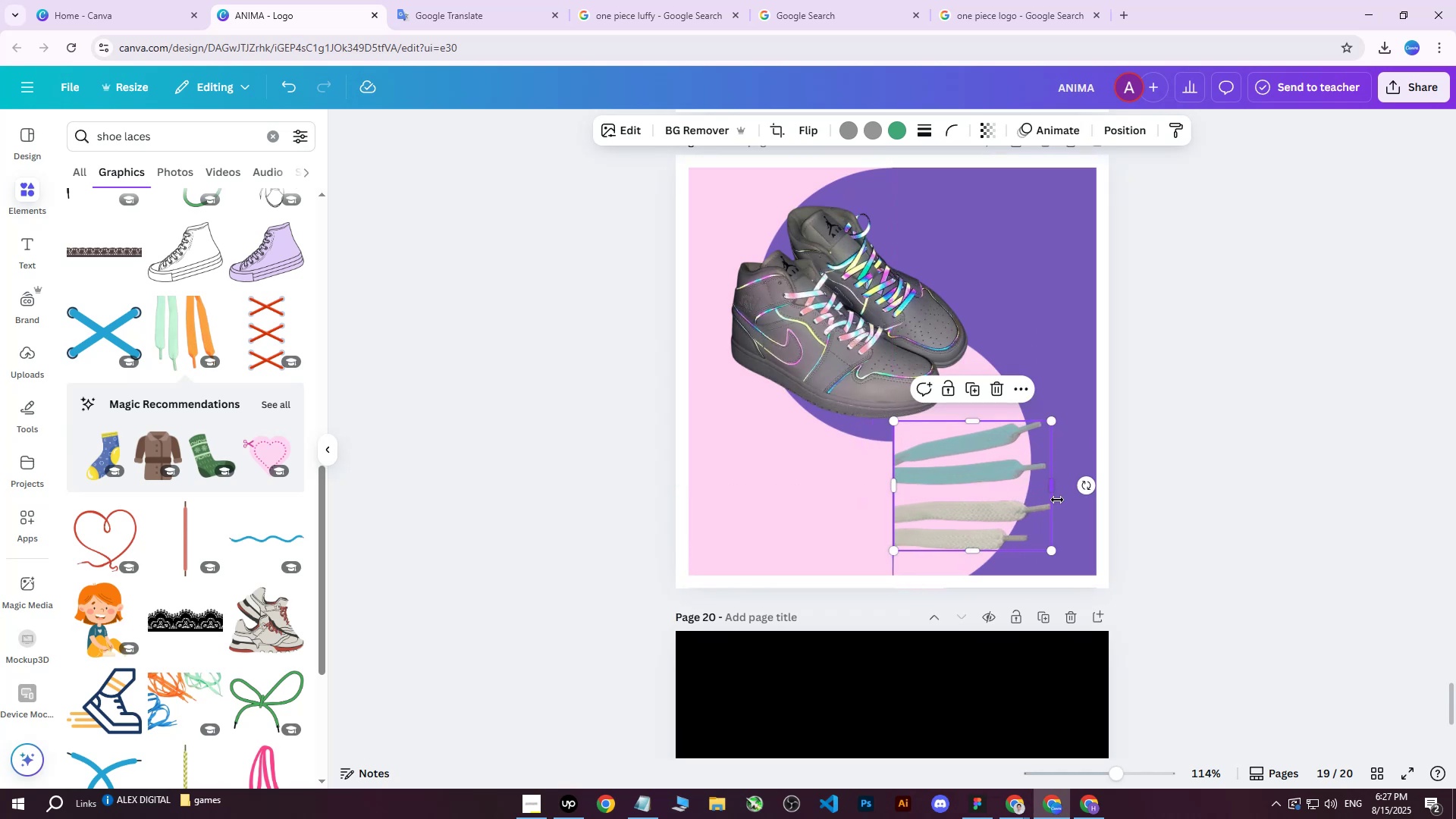 
left_click_drag(start_coordinate=[1050, 552], to_coordinate=[1068, 551])
 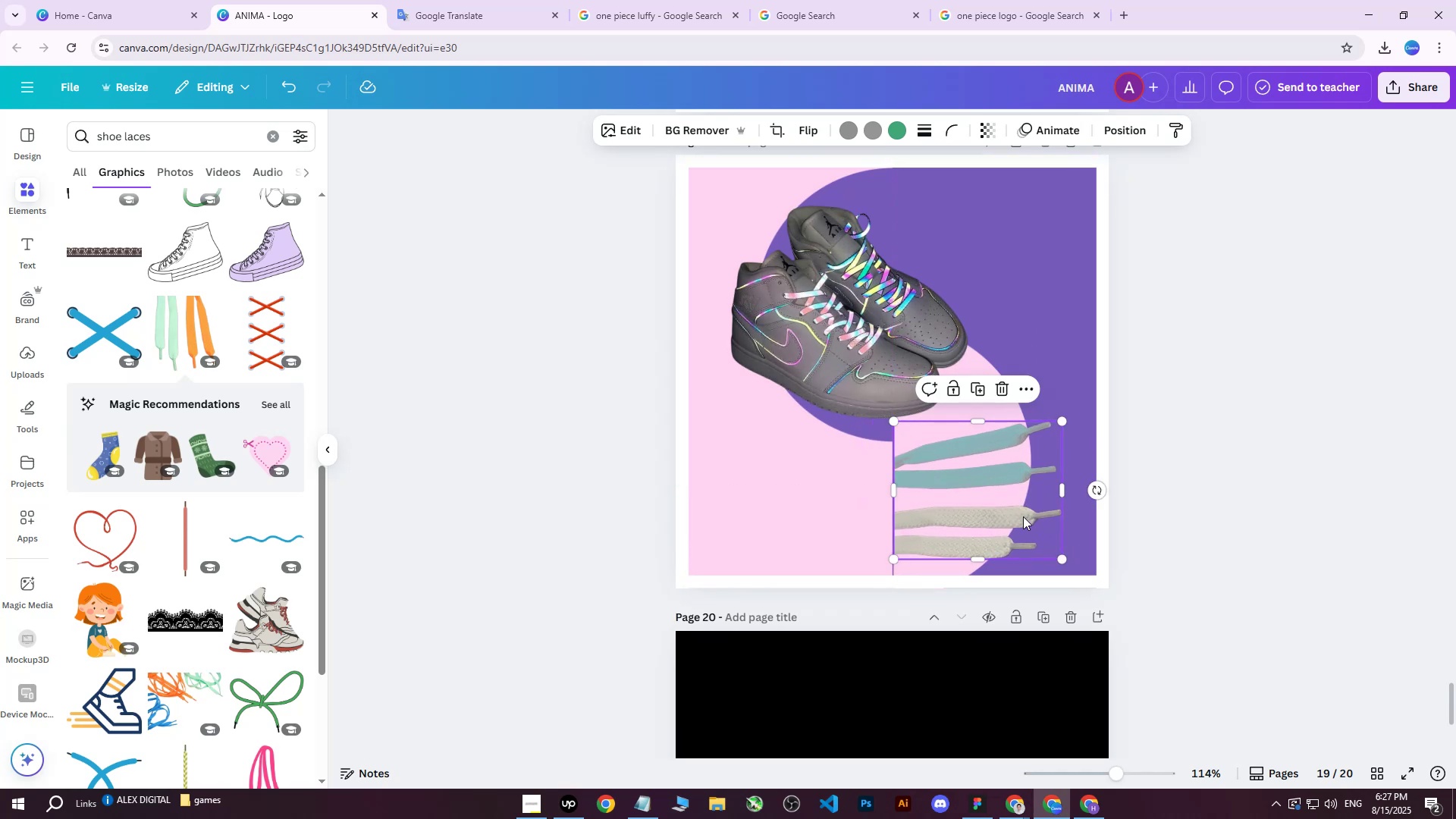 
left_click_drag(start_coordinate=[1022, 512], to_coordinate=[1023, 507])
 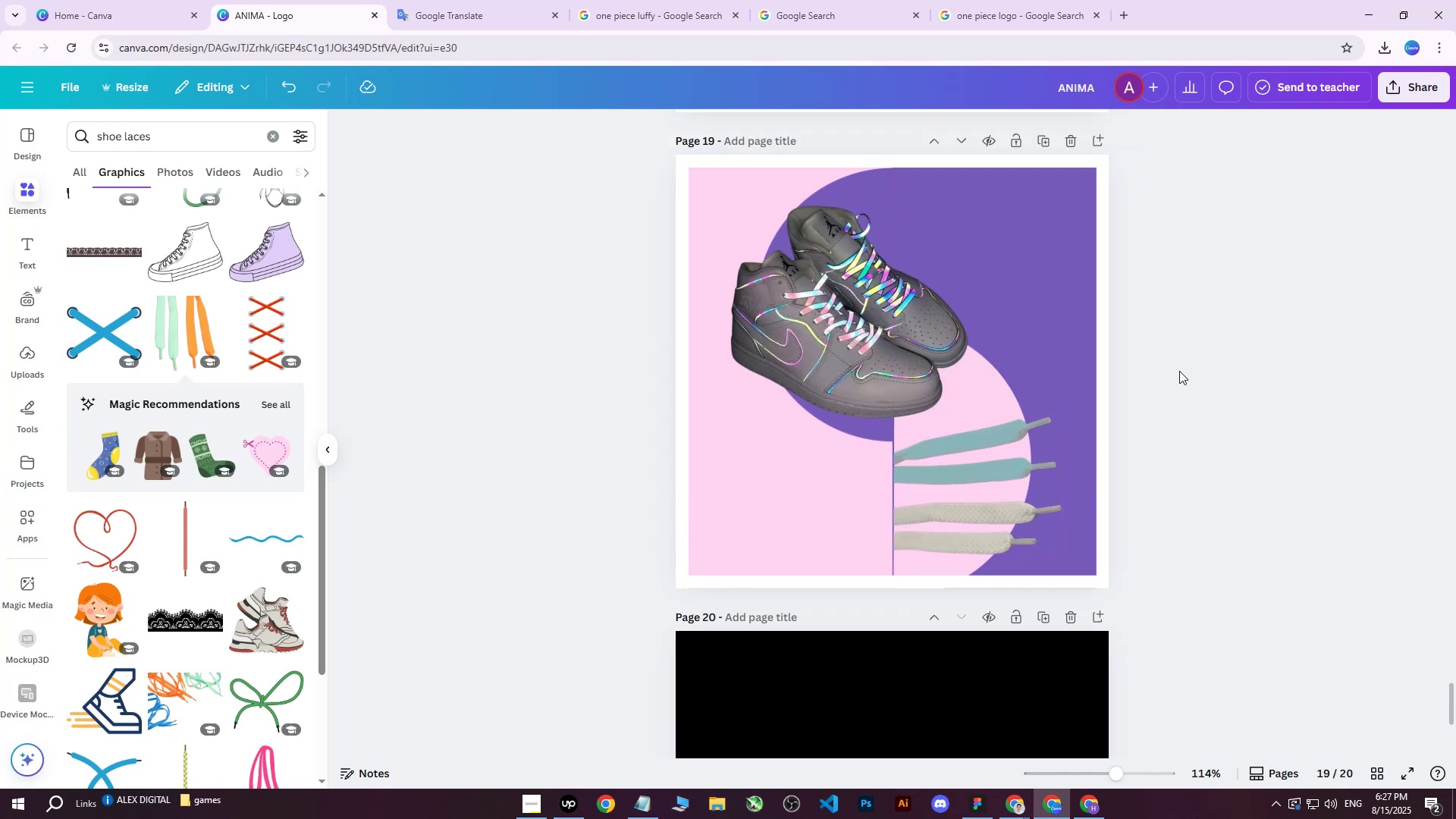 
double_click([1179, 371])
 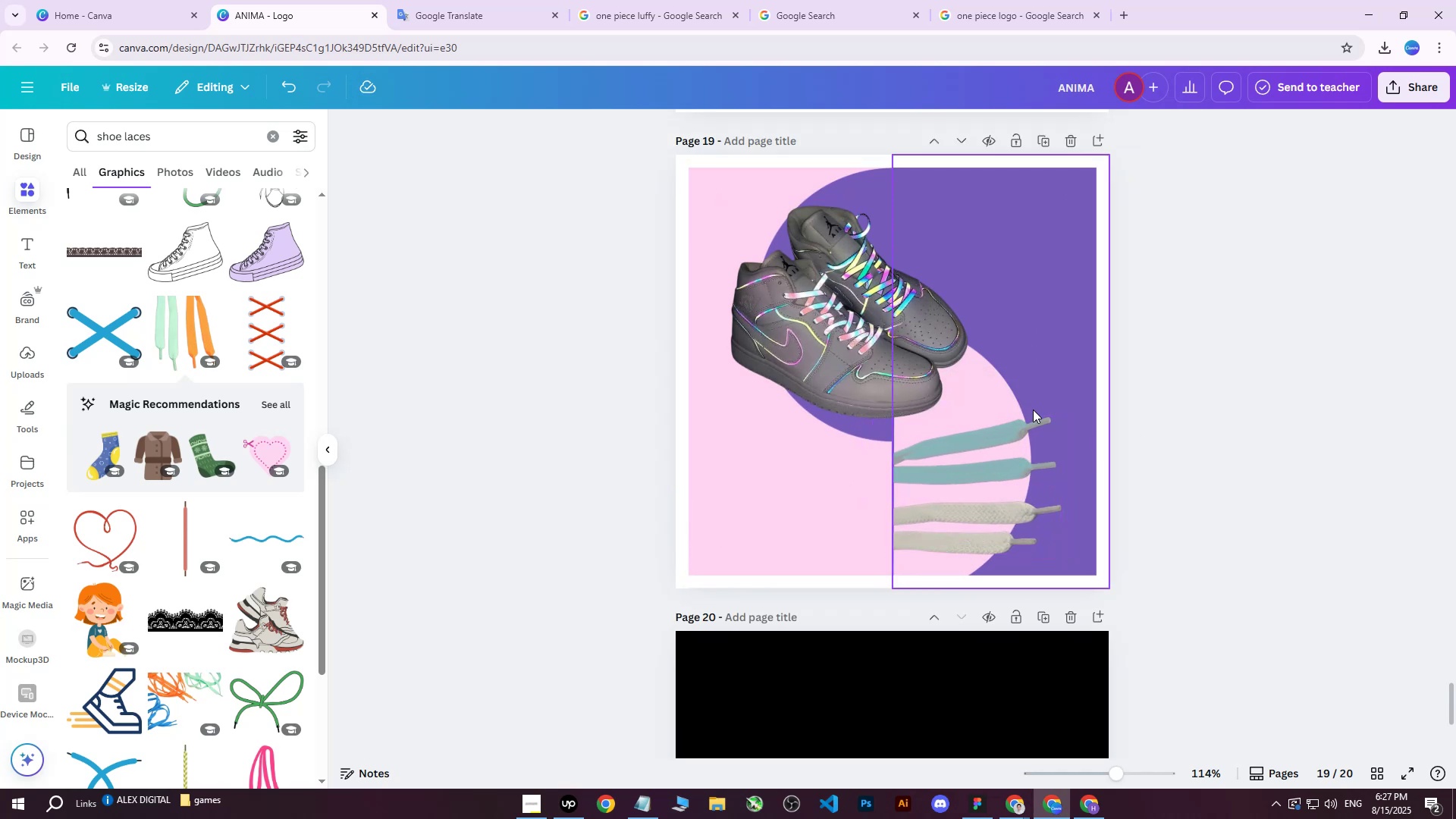 
left_click([989, 439])
 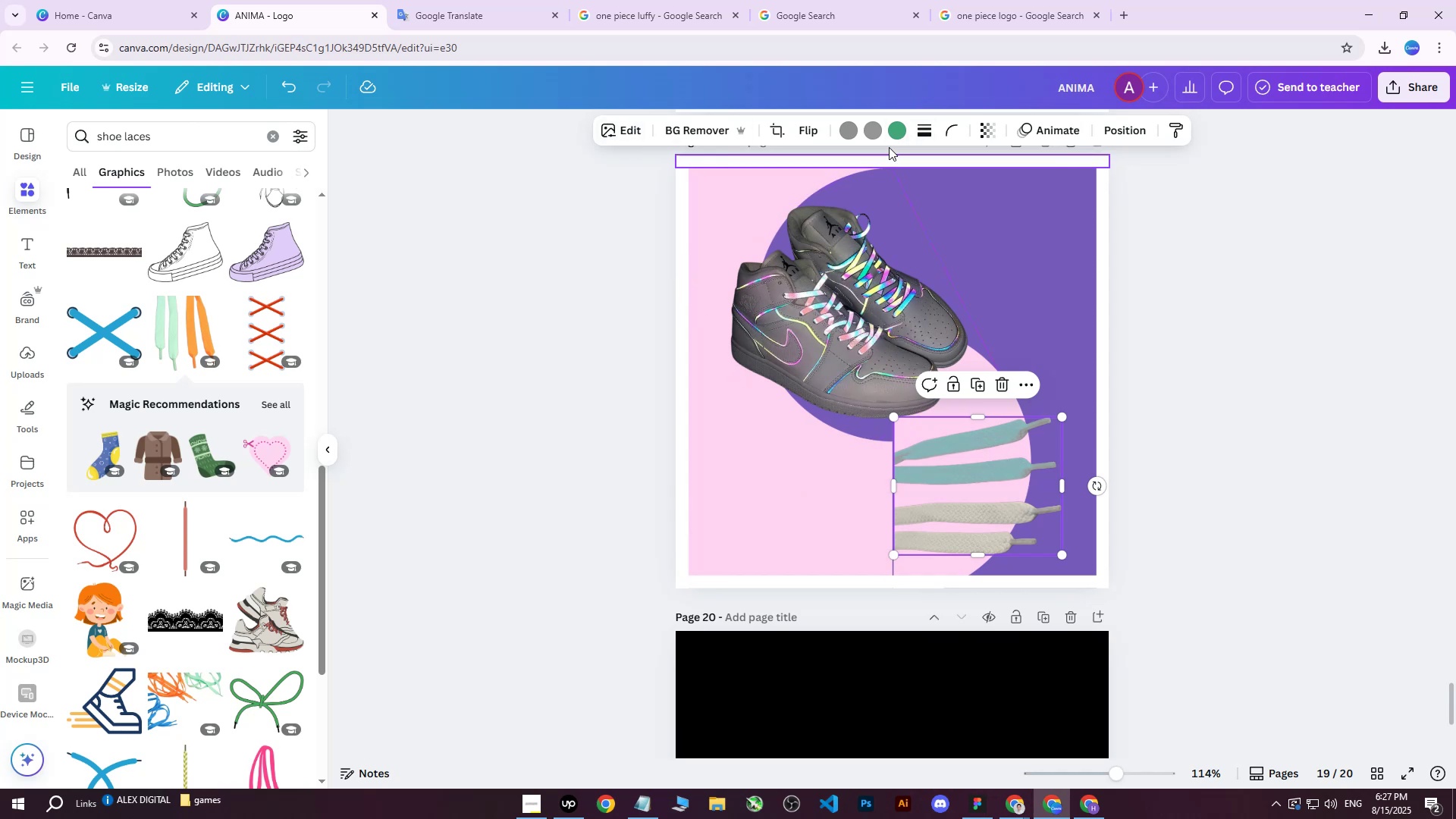 
left_click([855, 126])
 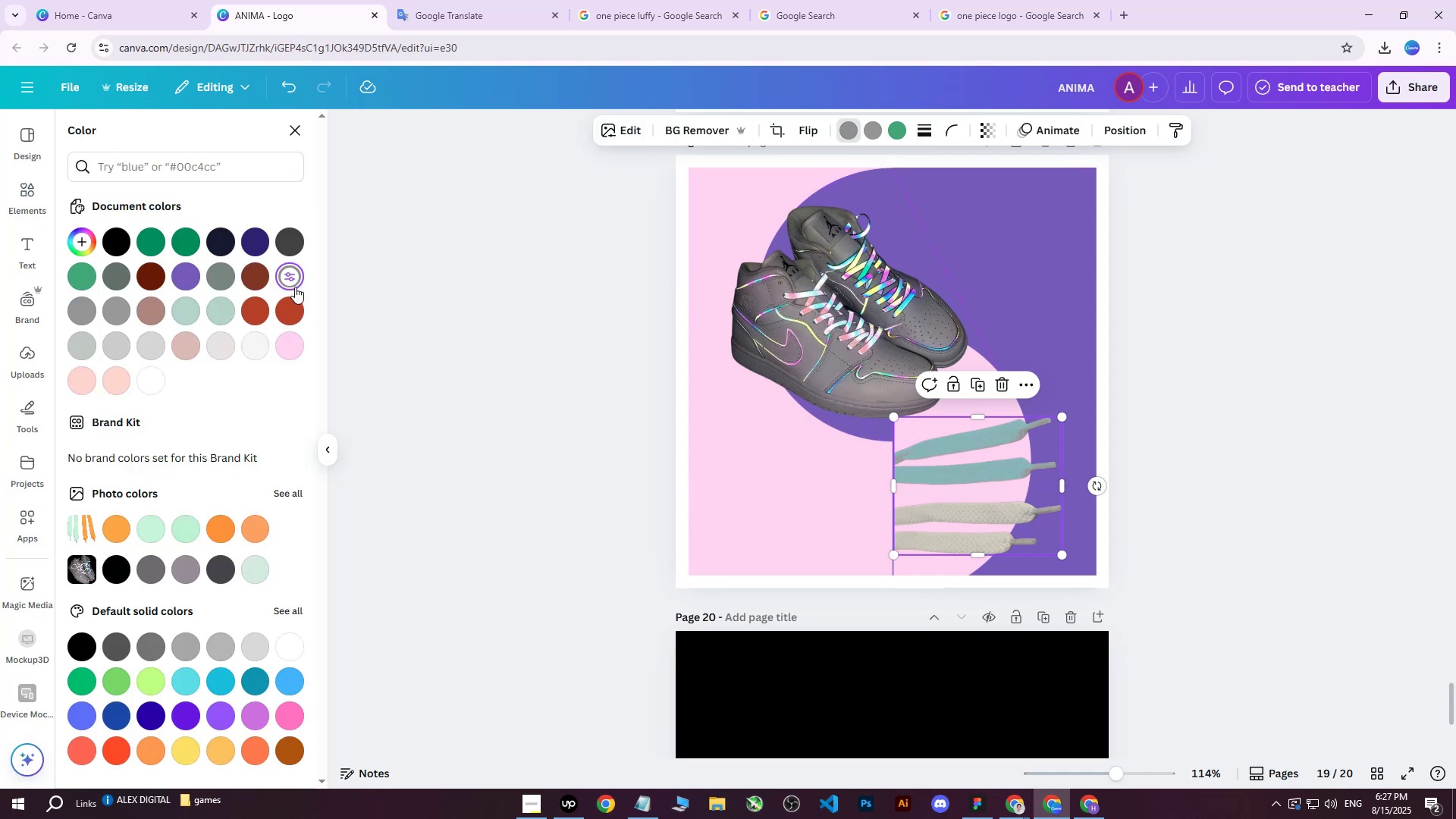 
double_click([293, 278])
 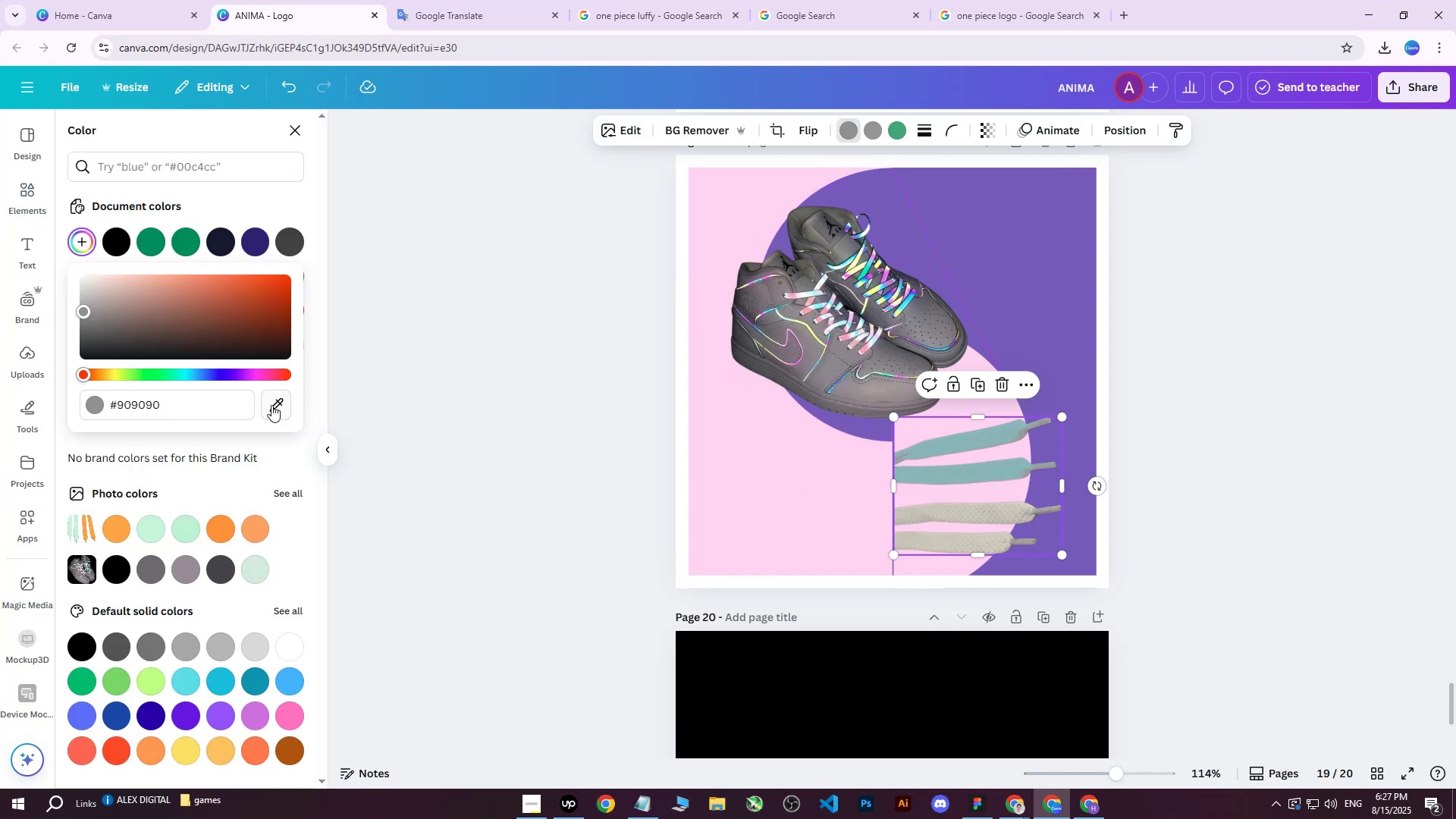 
left_click([276, 413])
 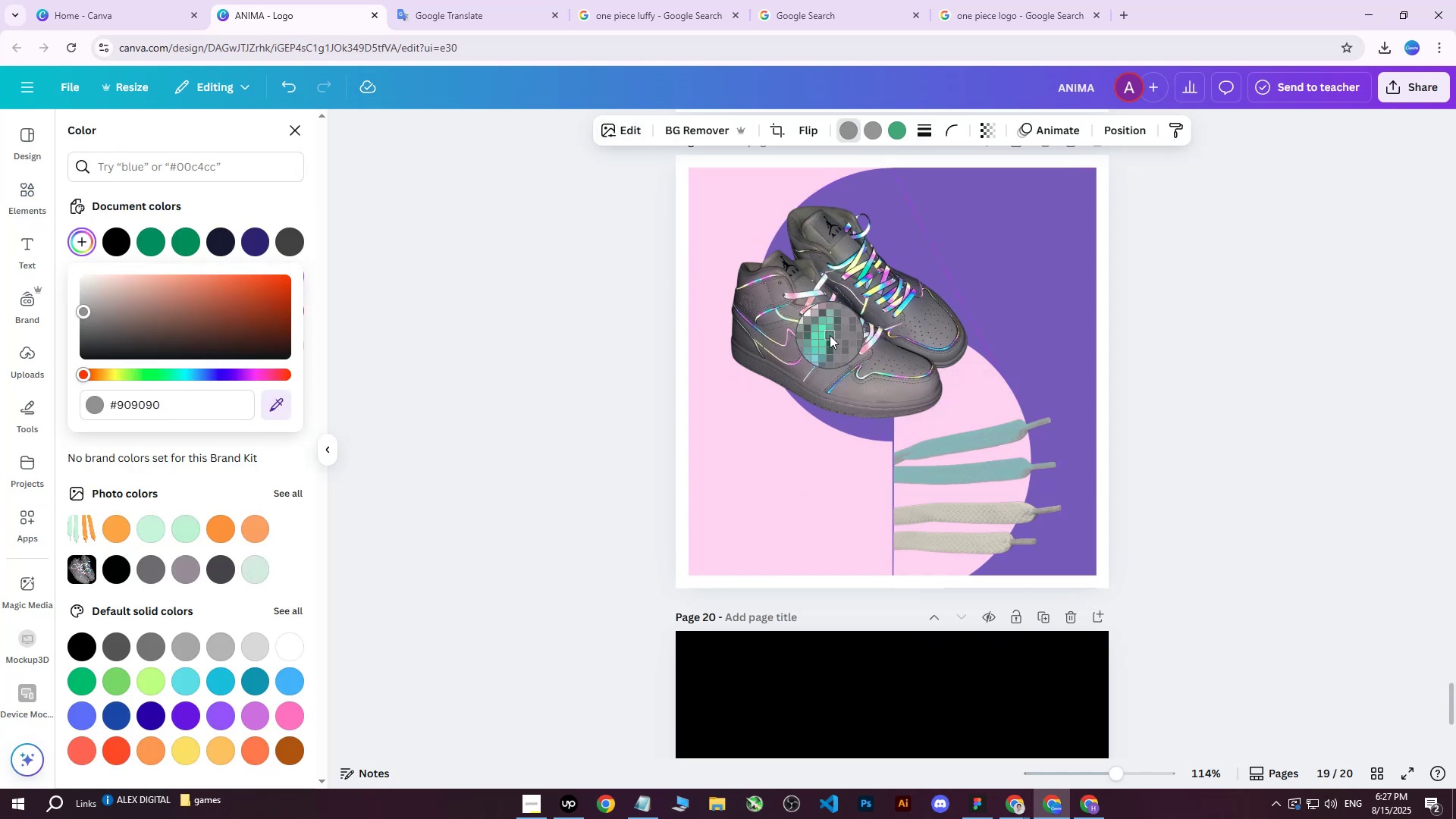 
left_click([829, 335])
 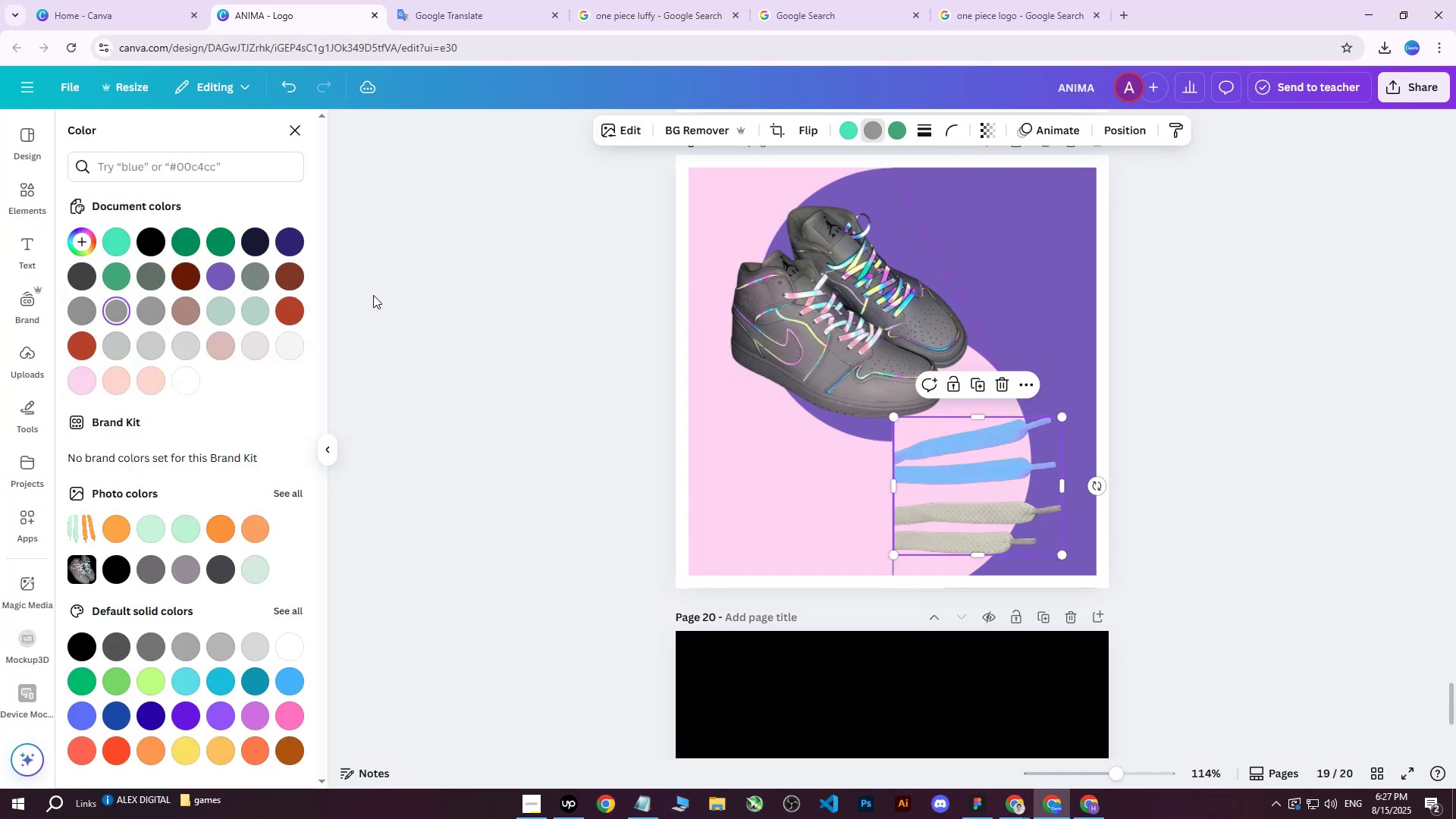 
left_click([116, 304])
 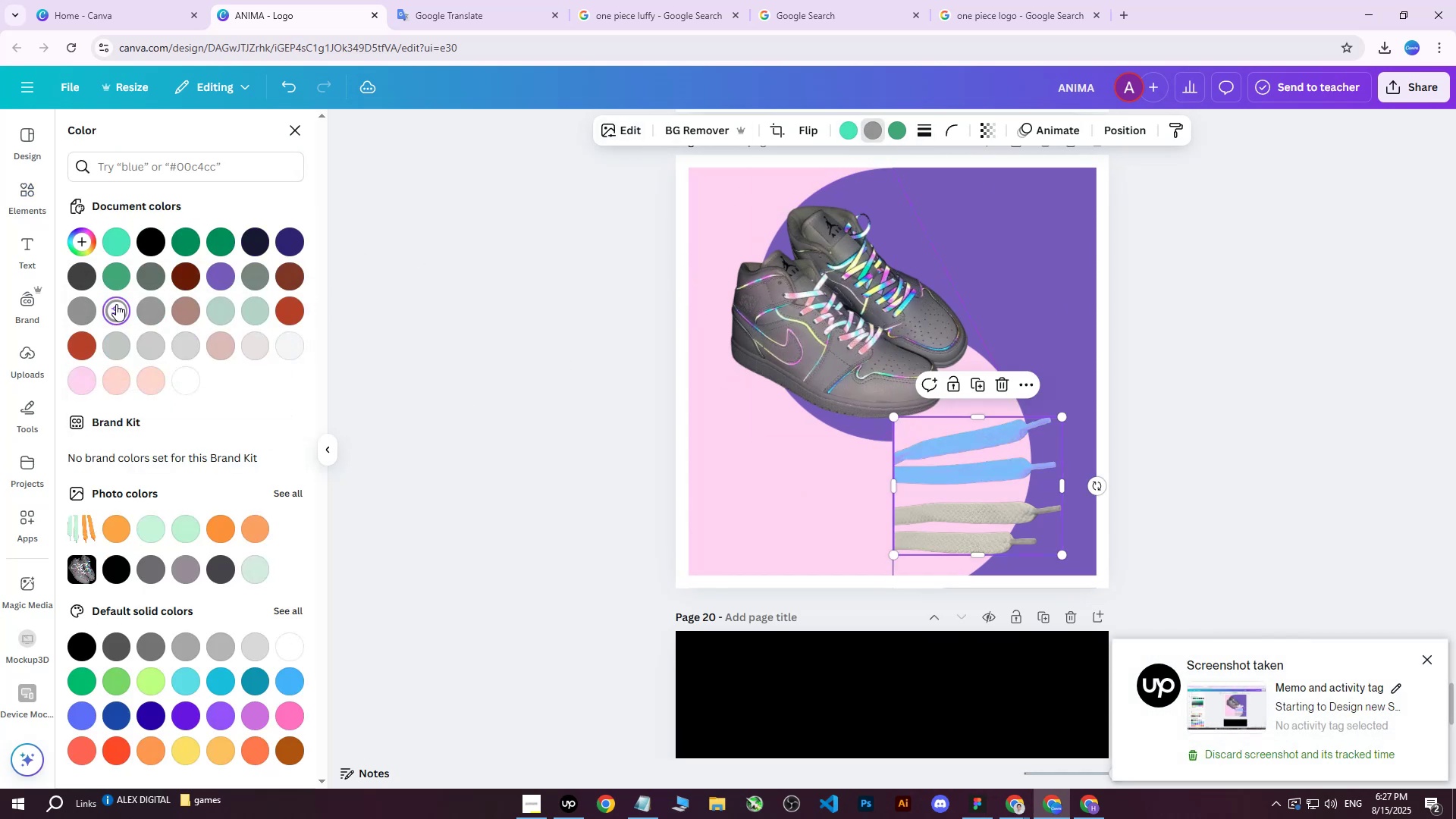 
left_click([116, 304])
 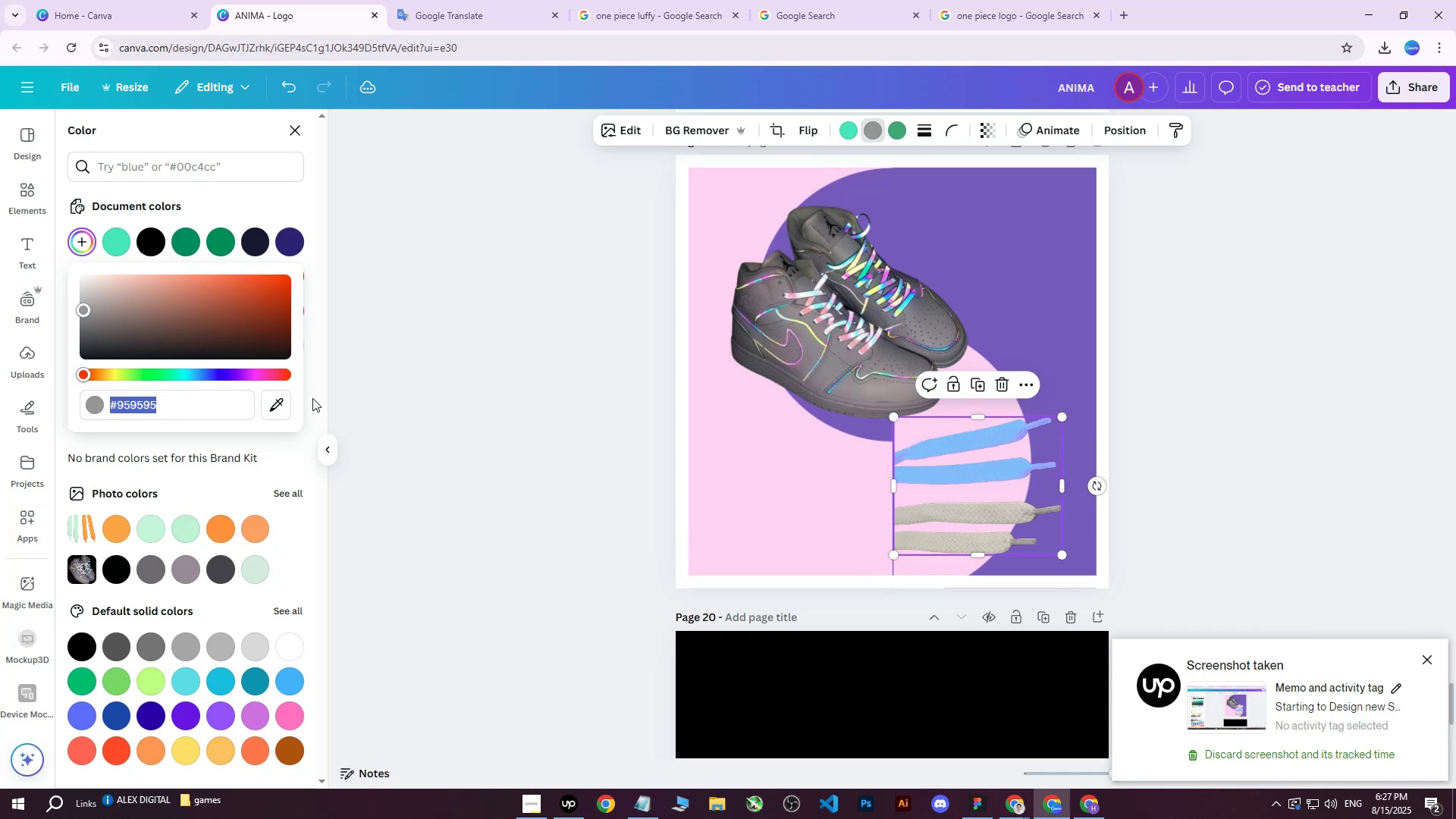 
left_click([277, 406])
 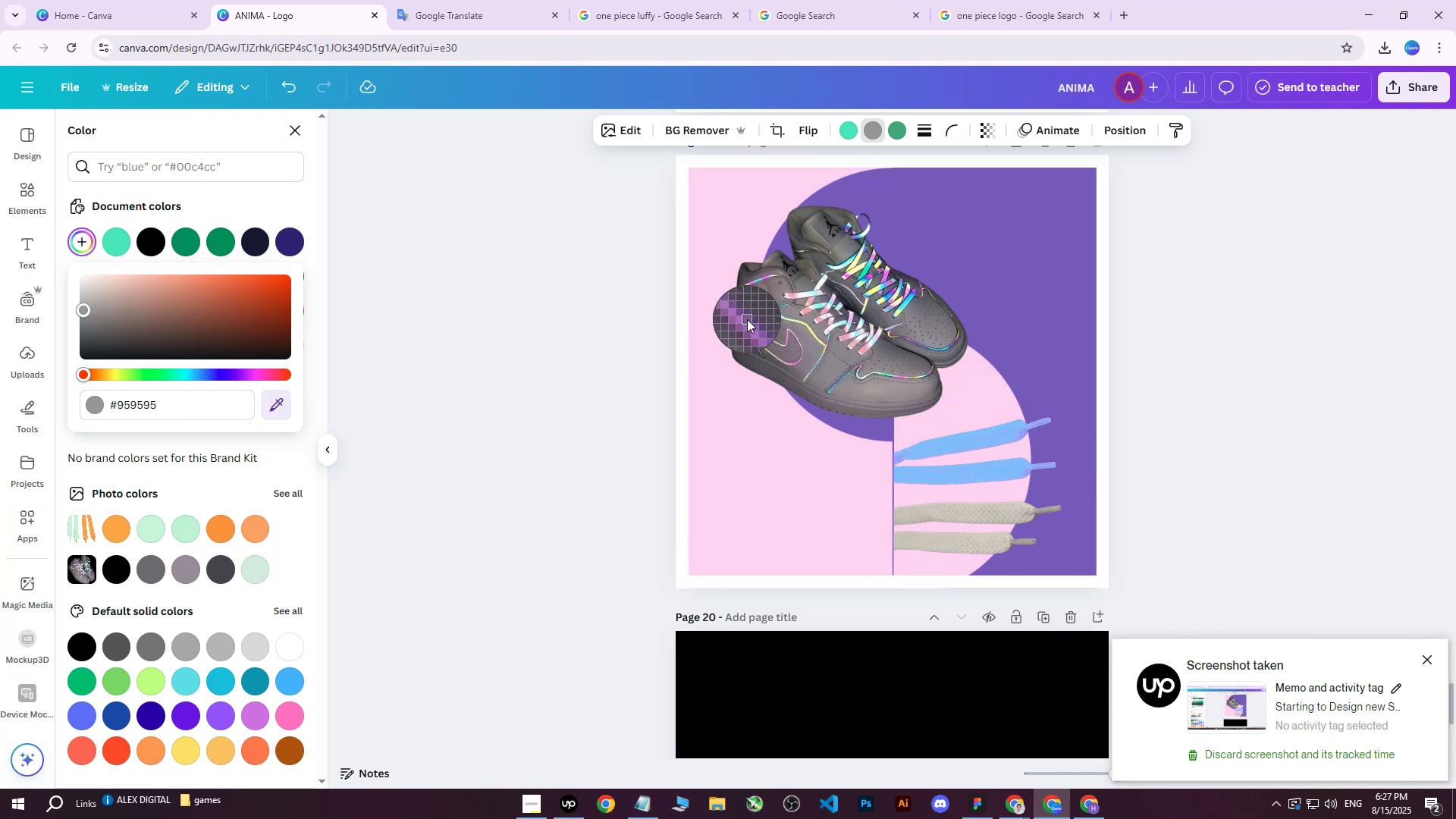 
wait(11.46)
 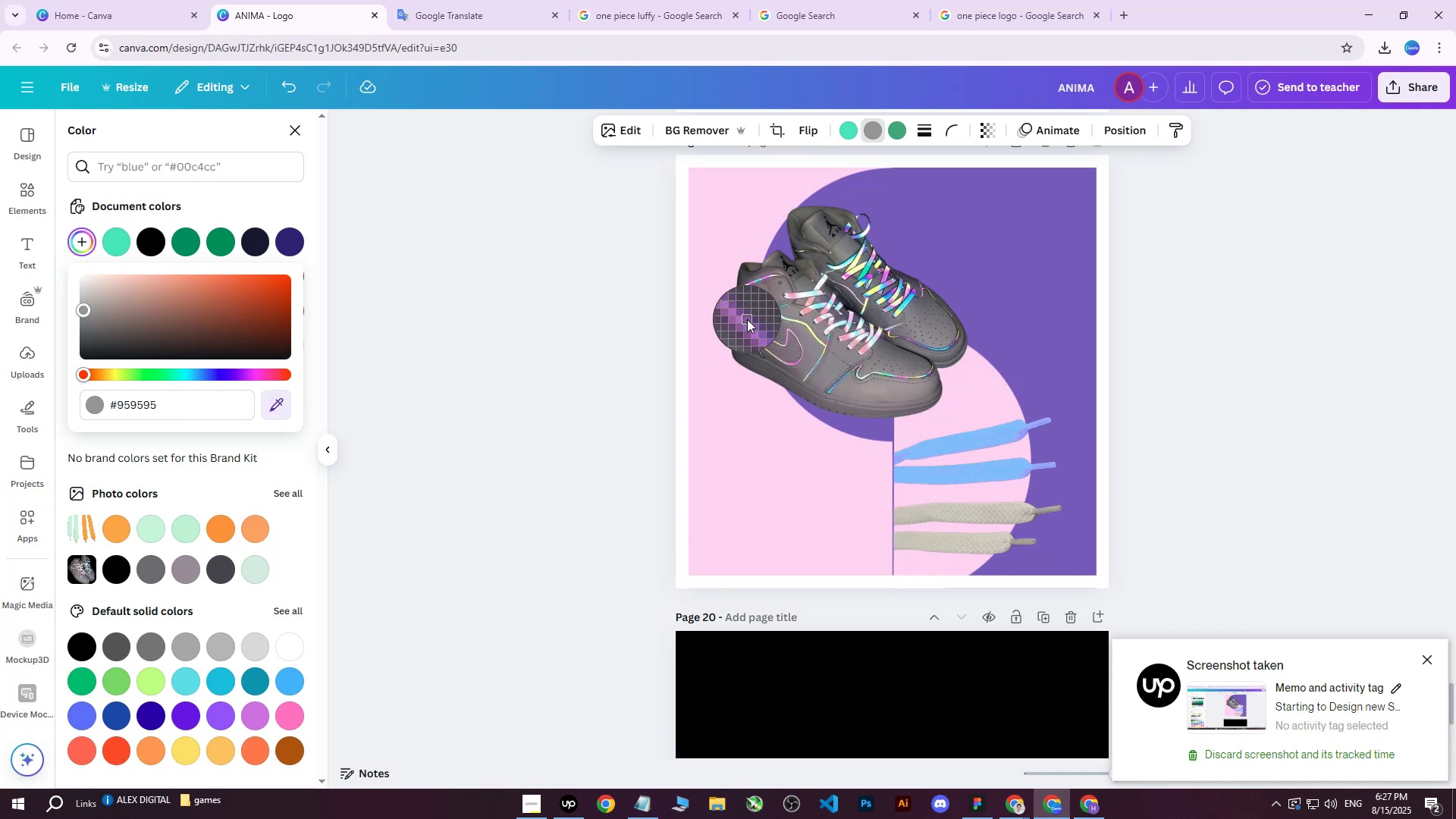 
double_click([1269, 339])
 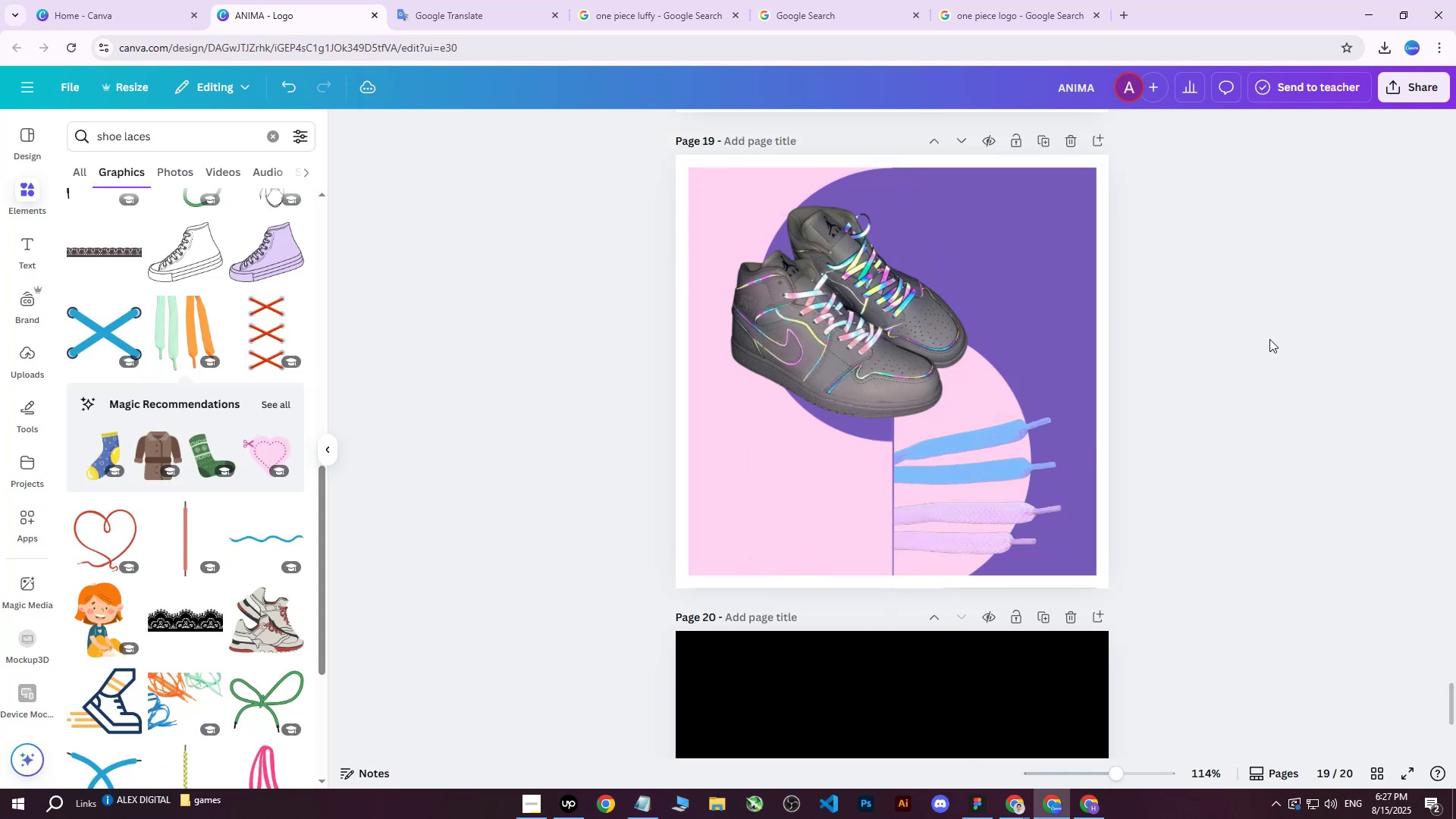 
triple_click([1269, 339])
 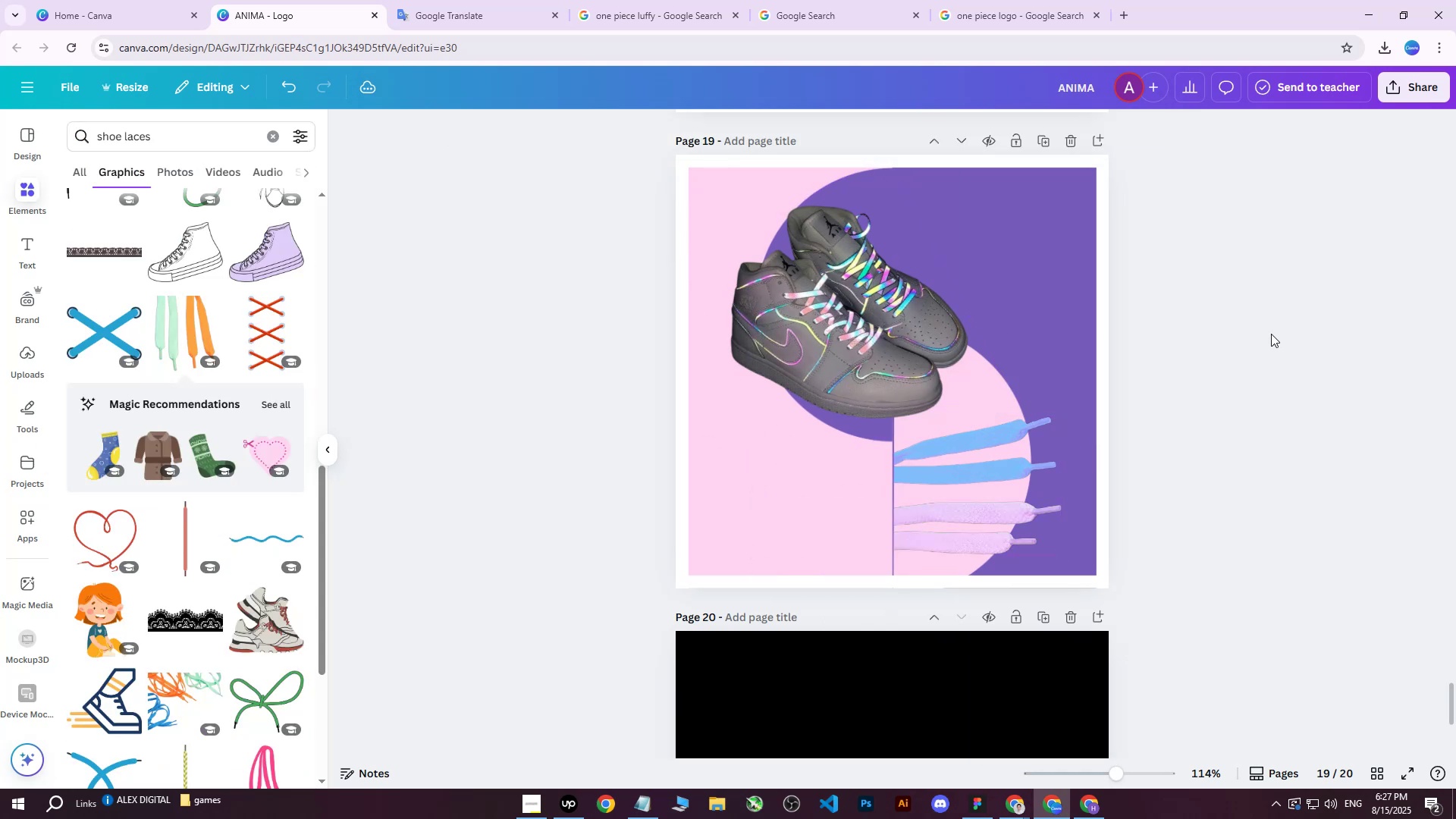 
scroll: coordinate [1257, 338], scroll_direction: up, amount: 1.0
 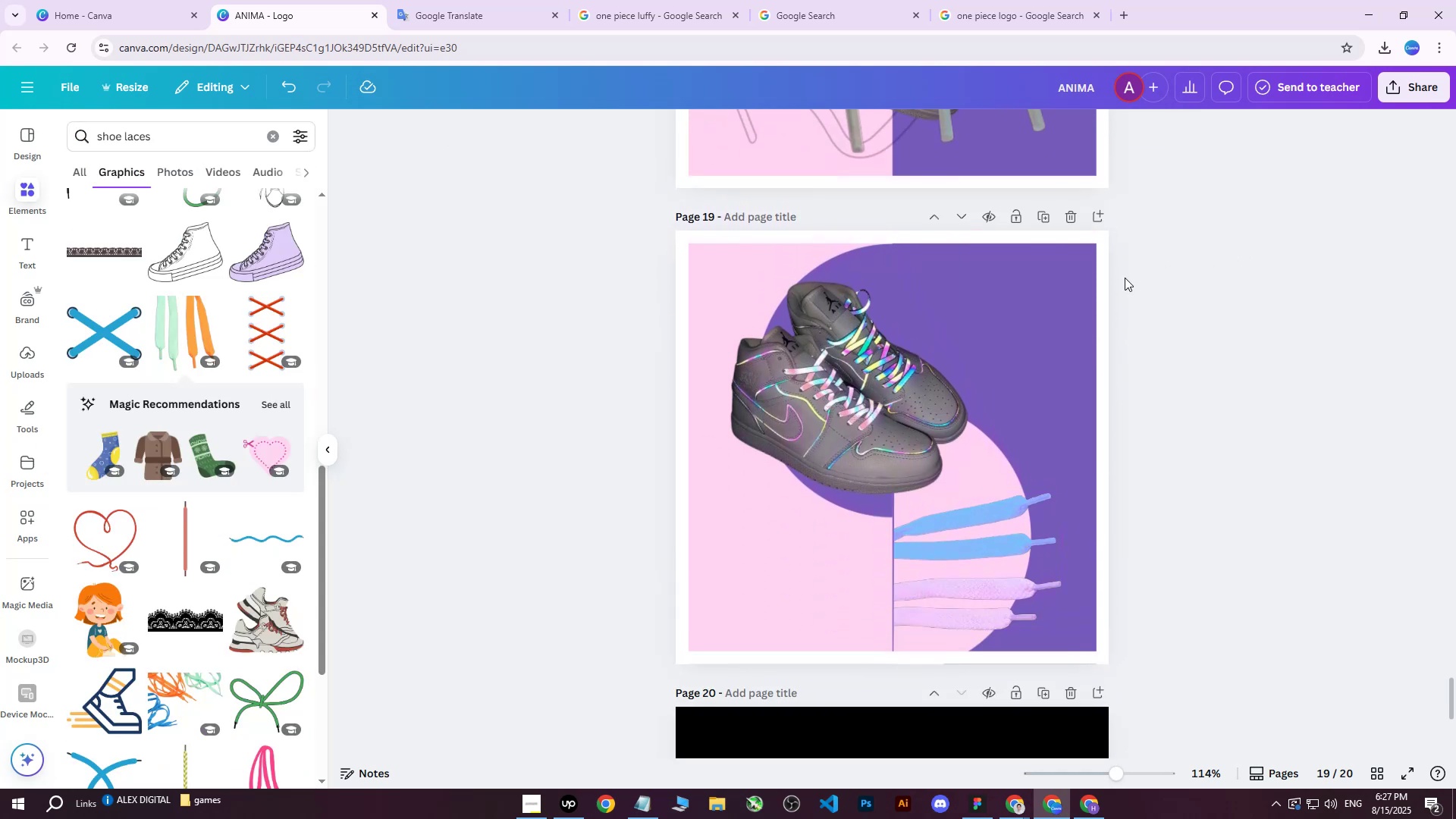 
wait(6.04)
 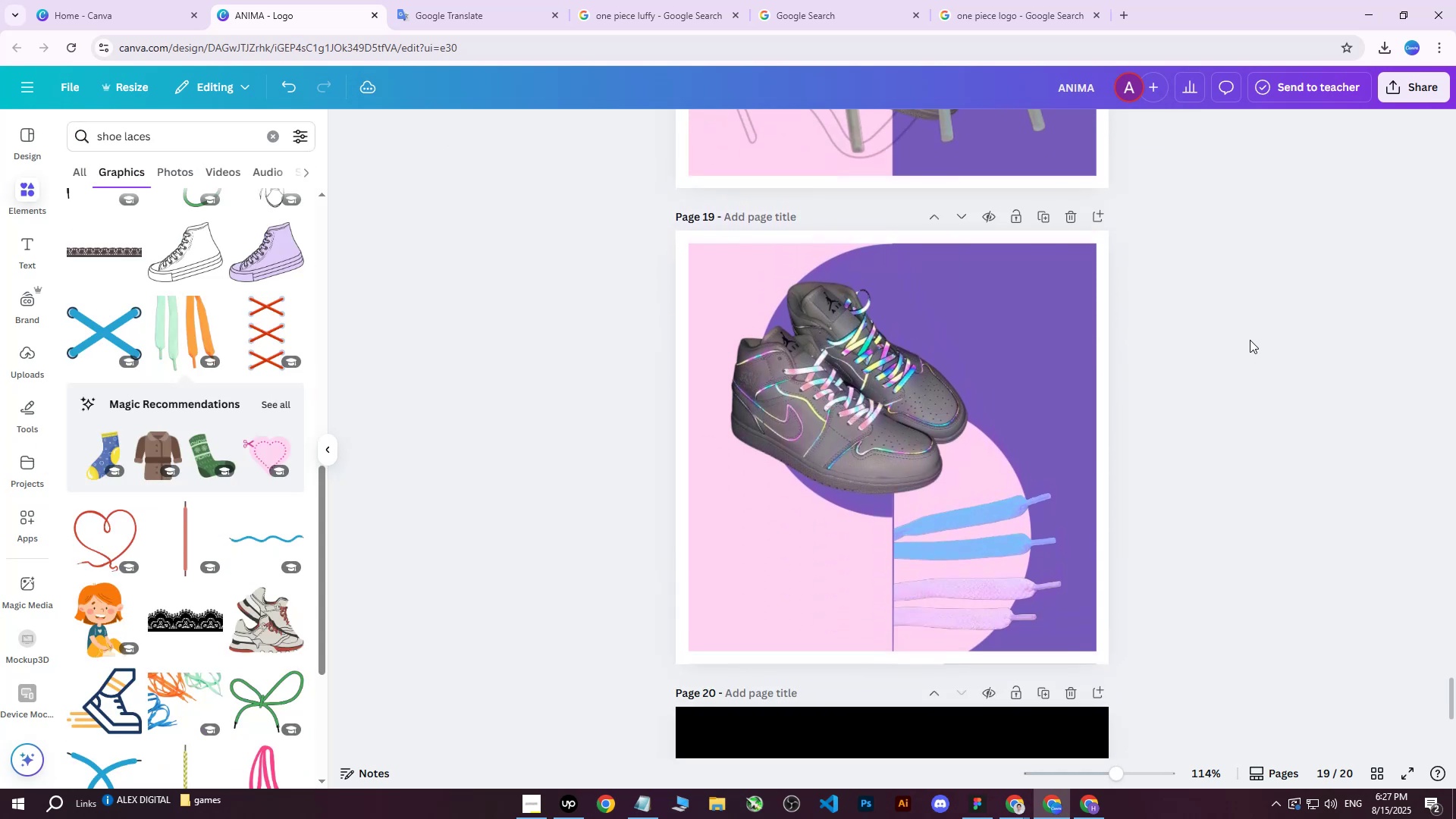 
left_click([951, 639])
 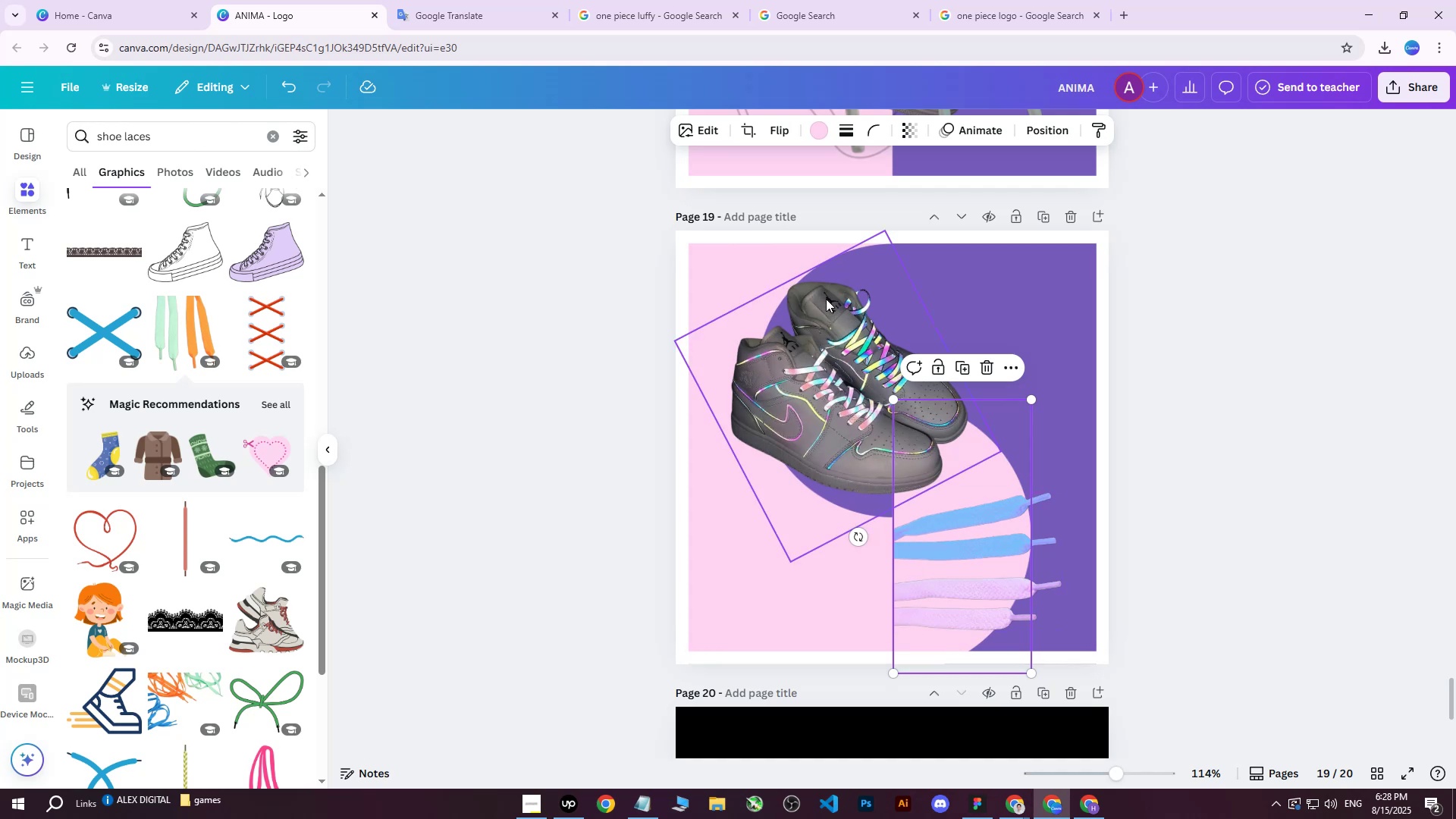 
left_click([849, 269])
 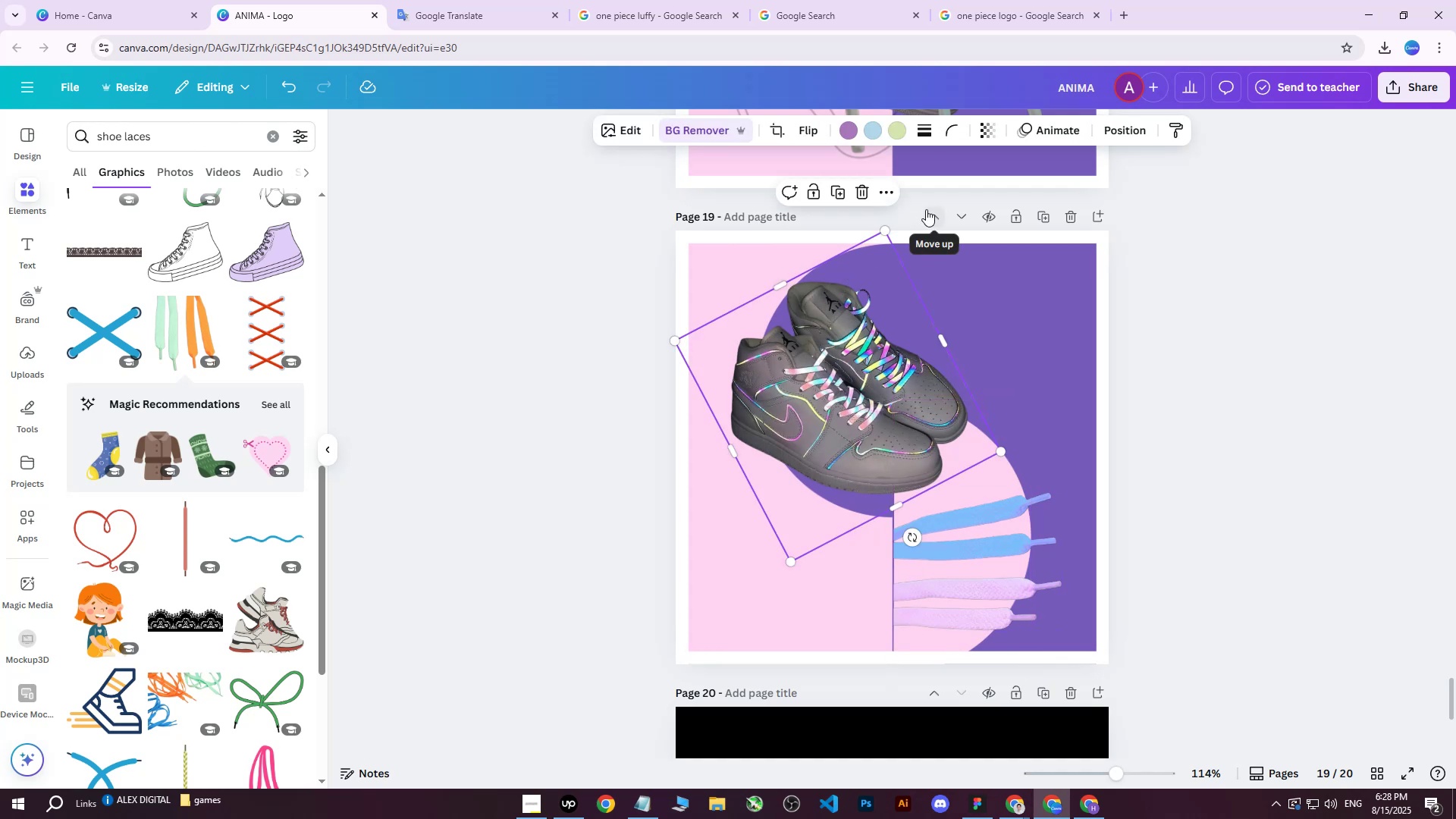 
hold_key(key=ArrowUp, duration=0.87)
 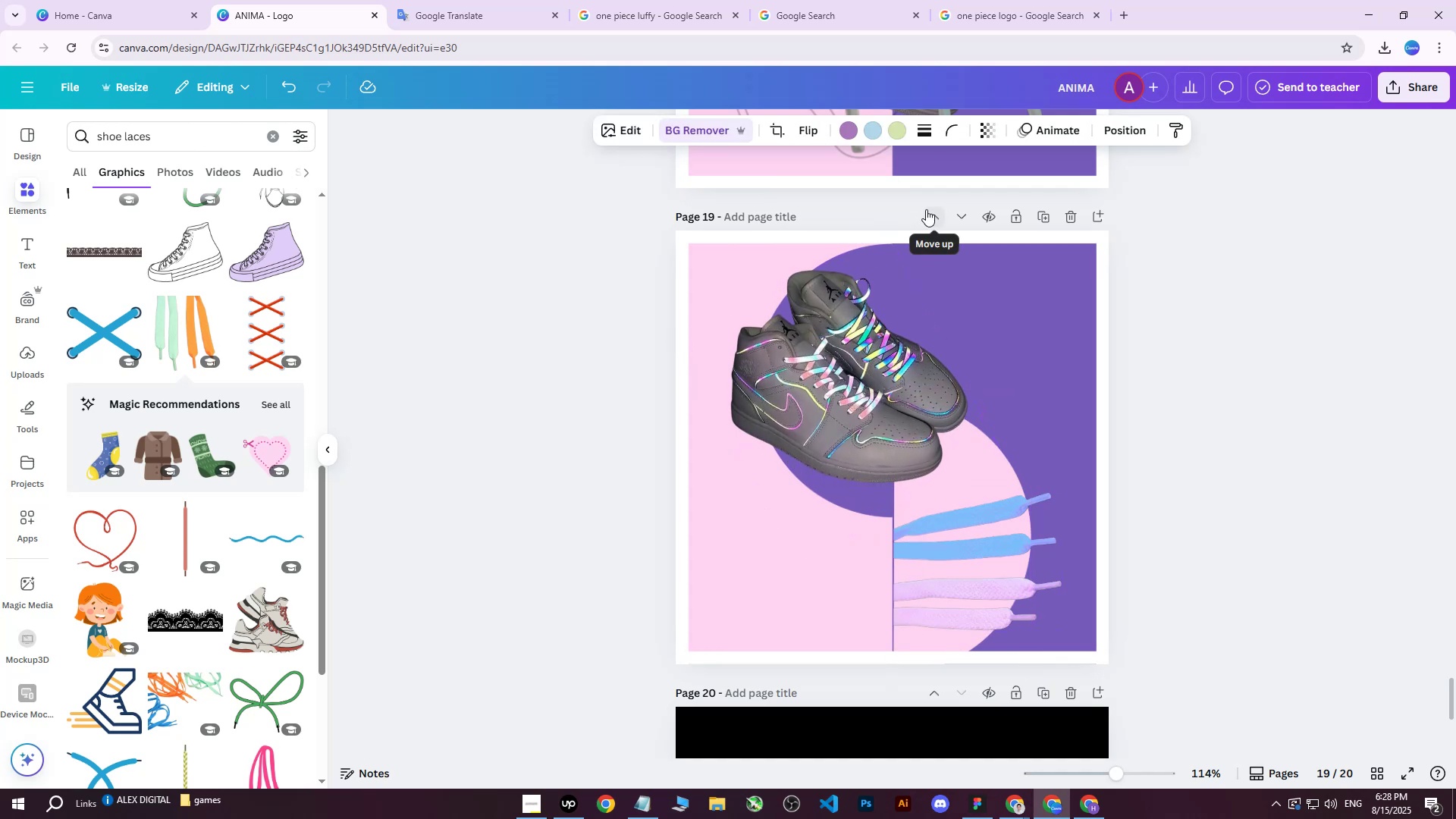 
key(Control+Z)
 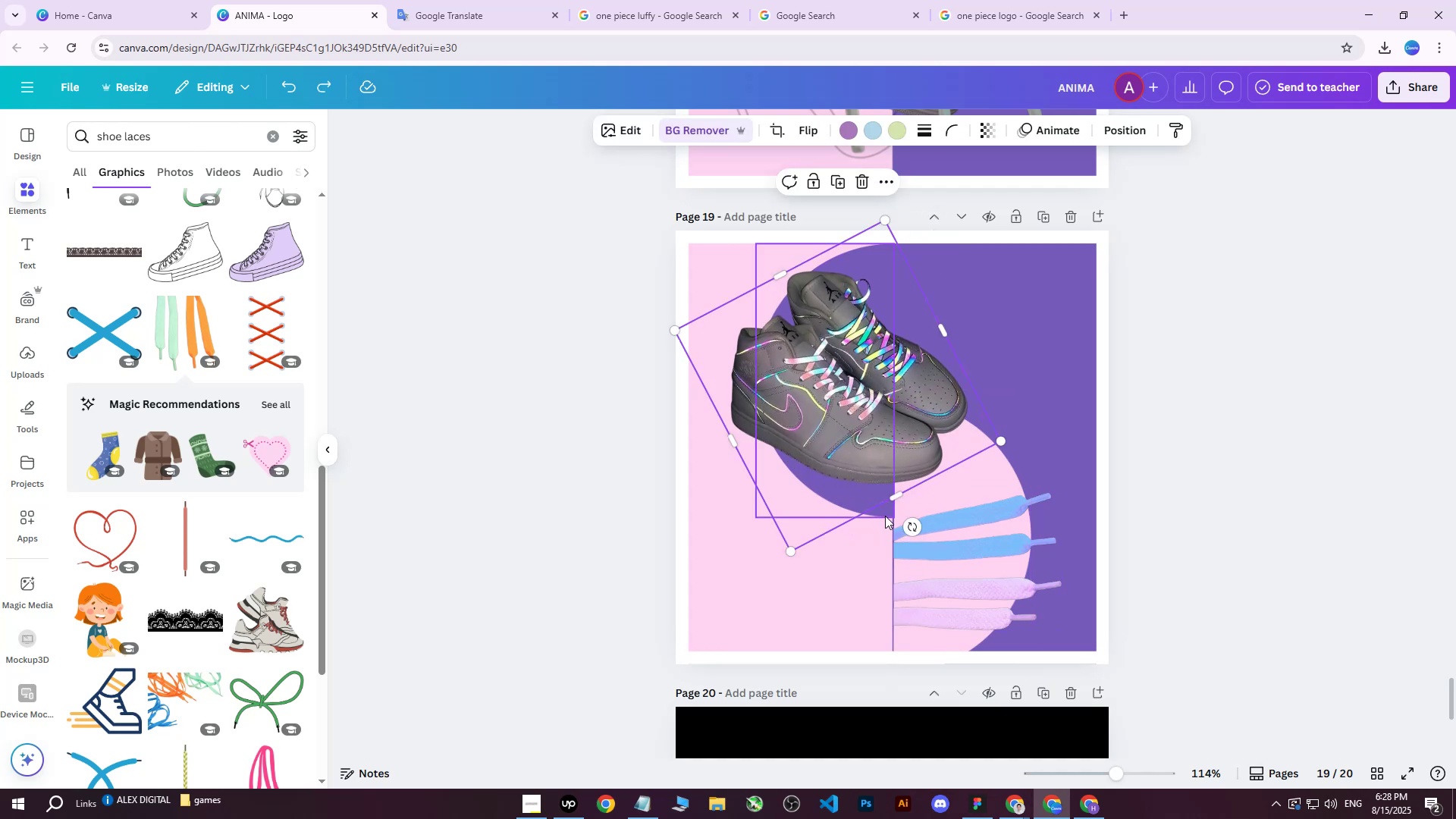 
left_click([886, 516])
 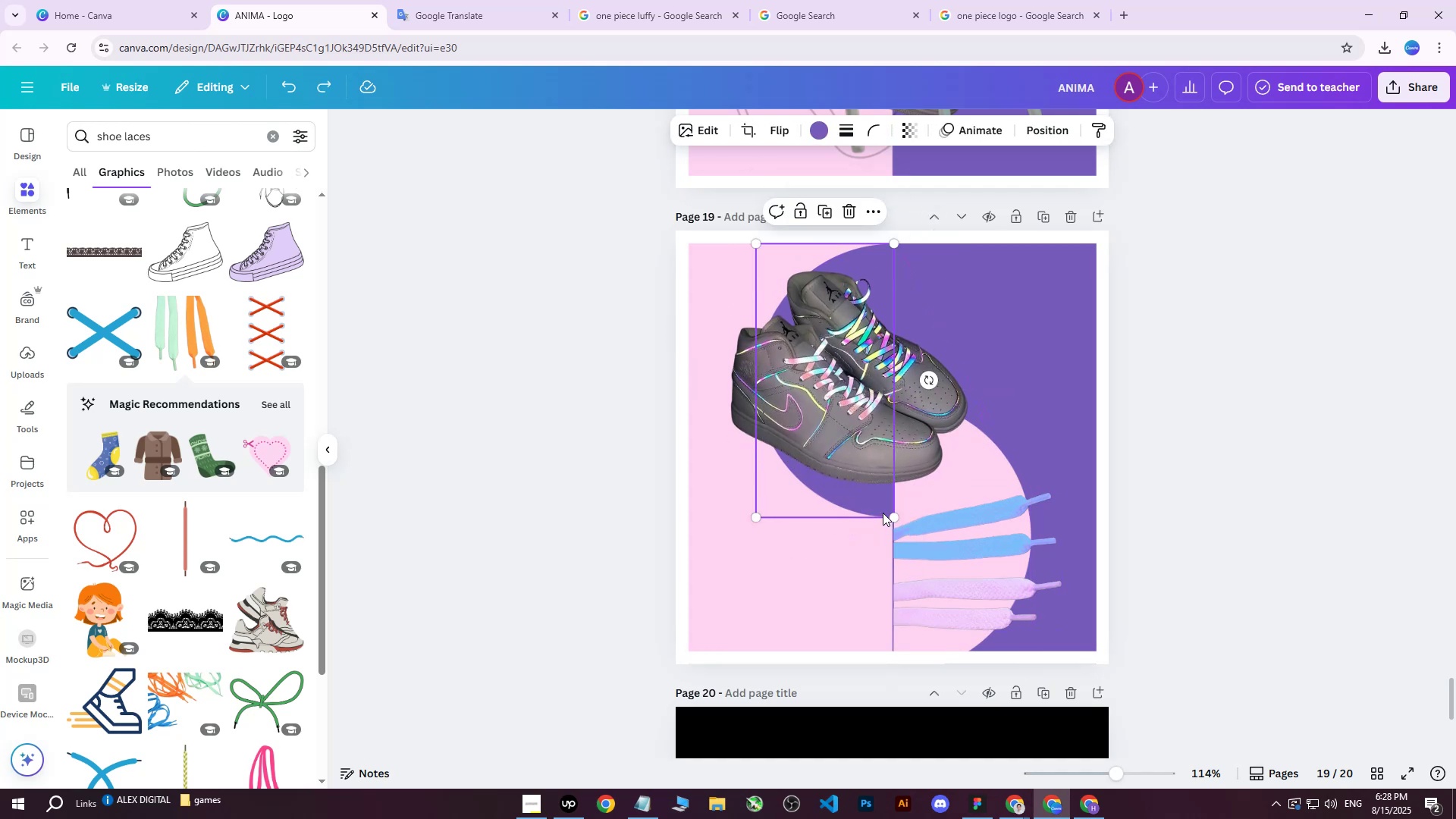 
hold_key(key=ArrowUp, duration=1.32)
 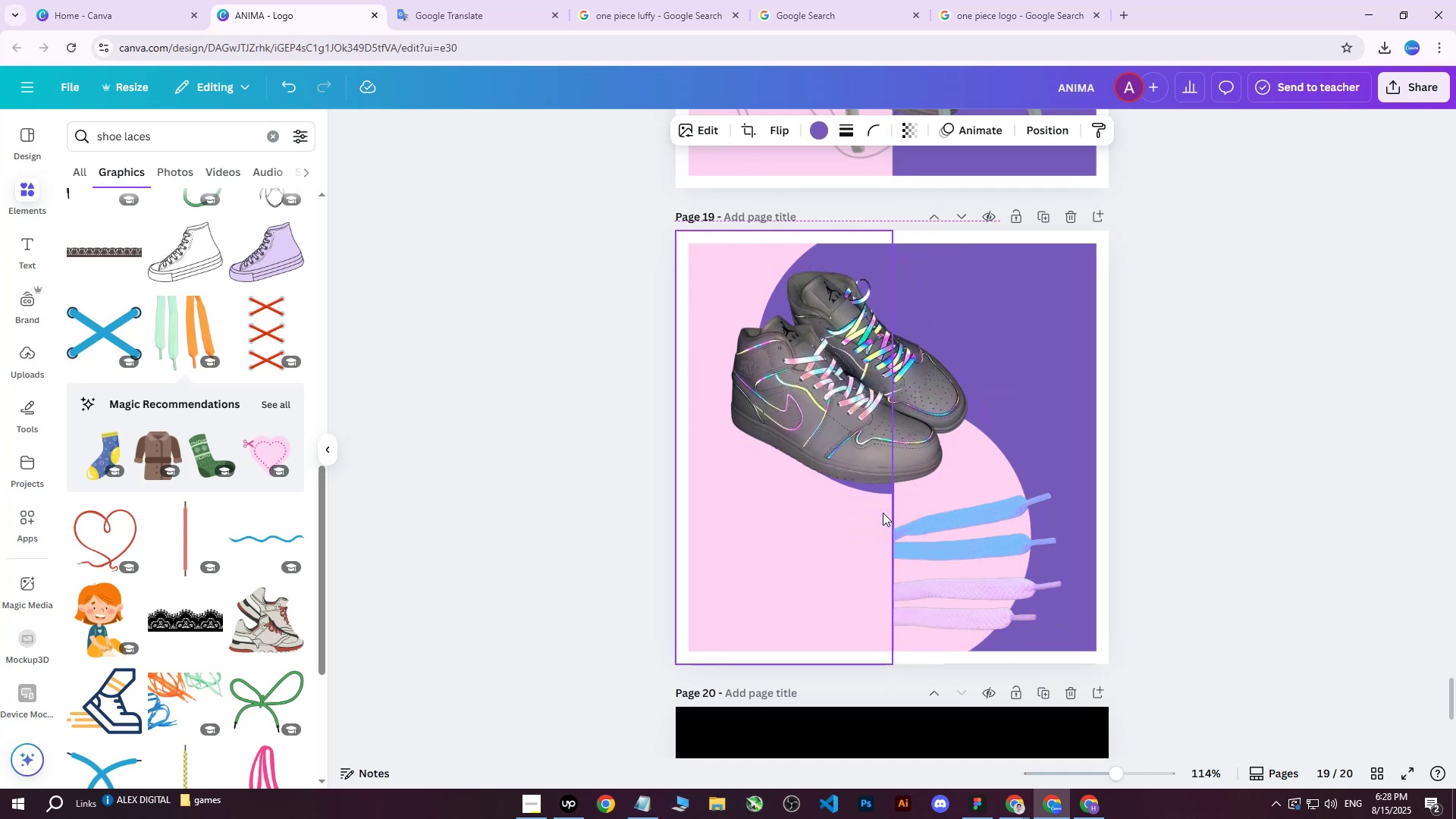 
key(ArrowUp)
 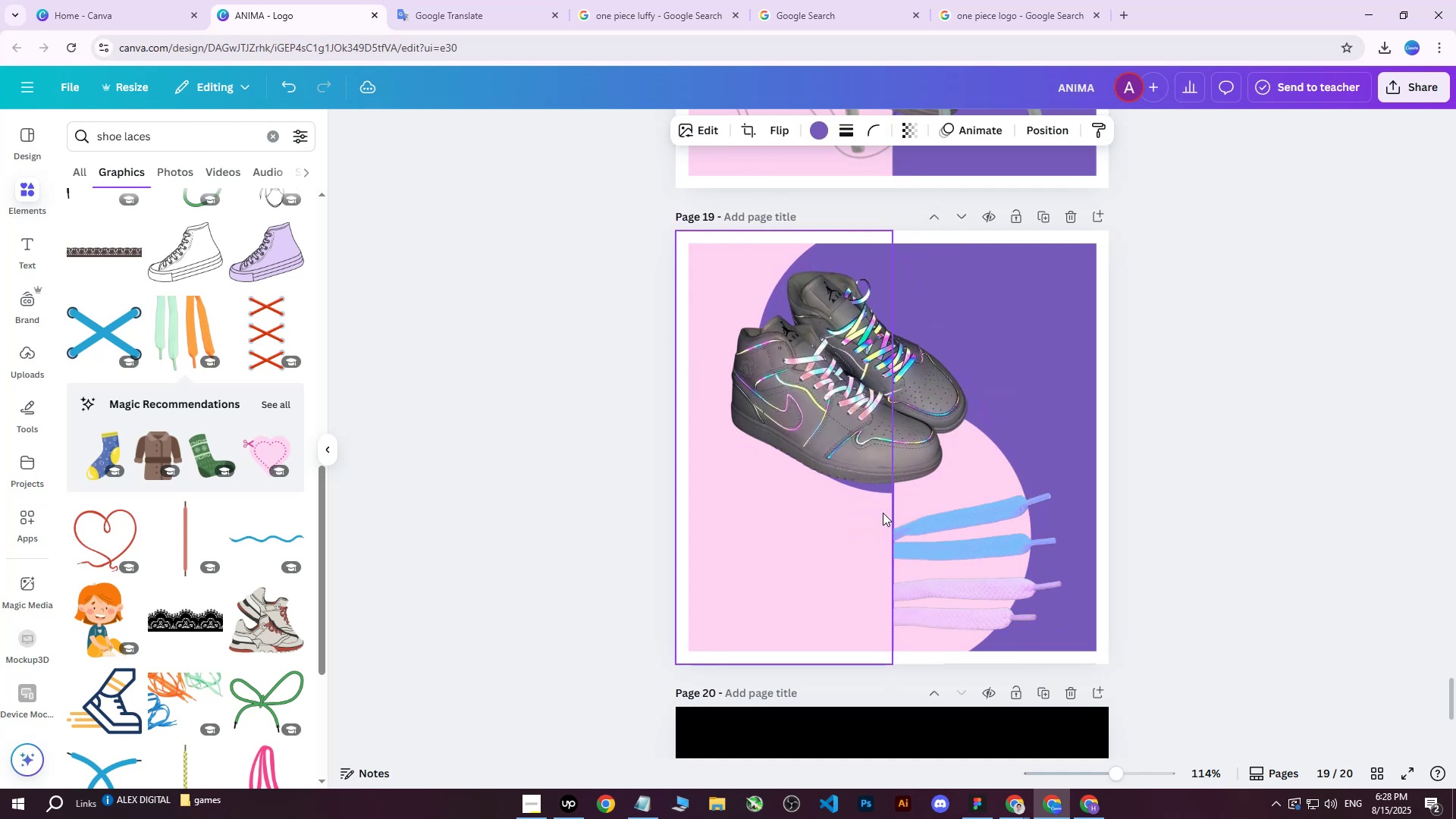 
key(ArrowUp)
 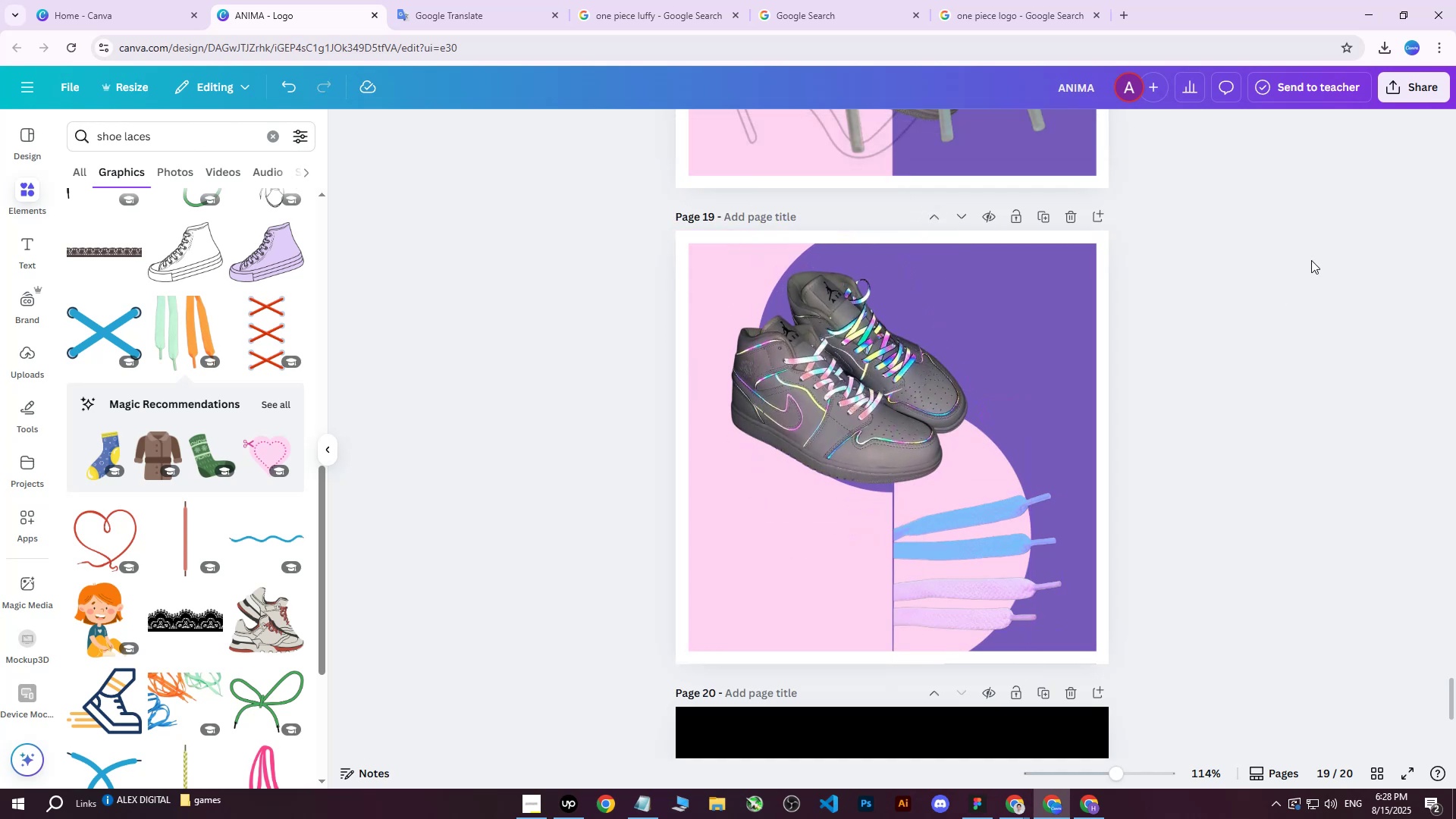 
double_click([1311, 260])
 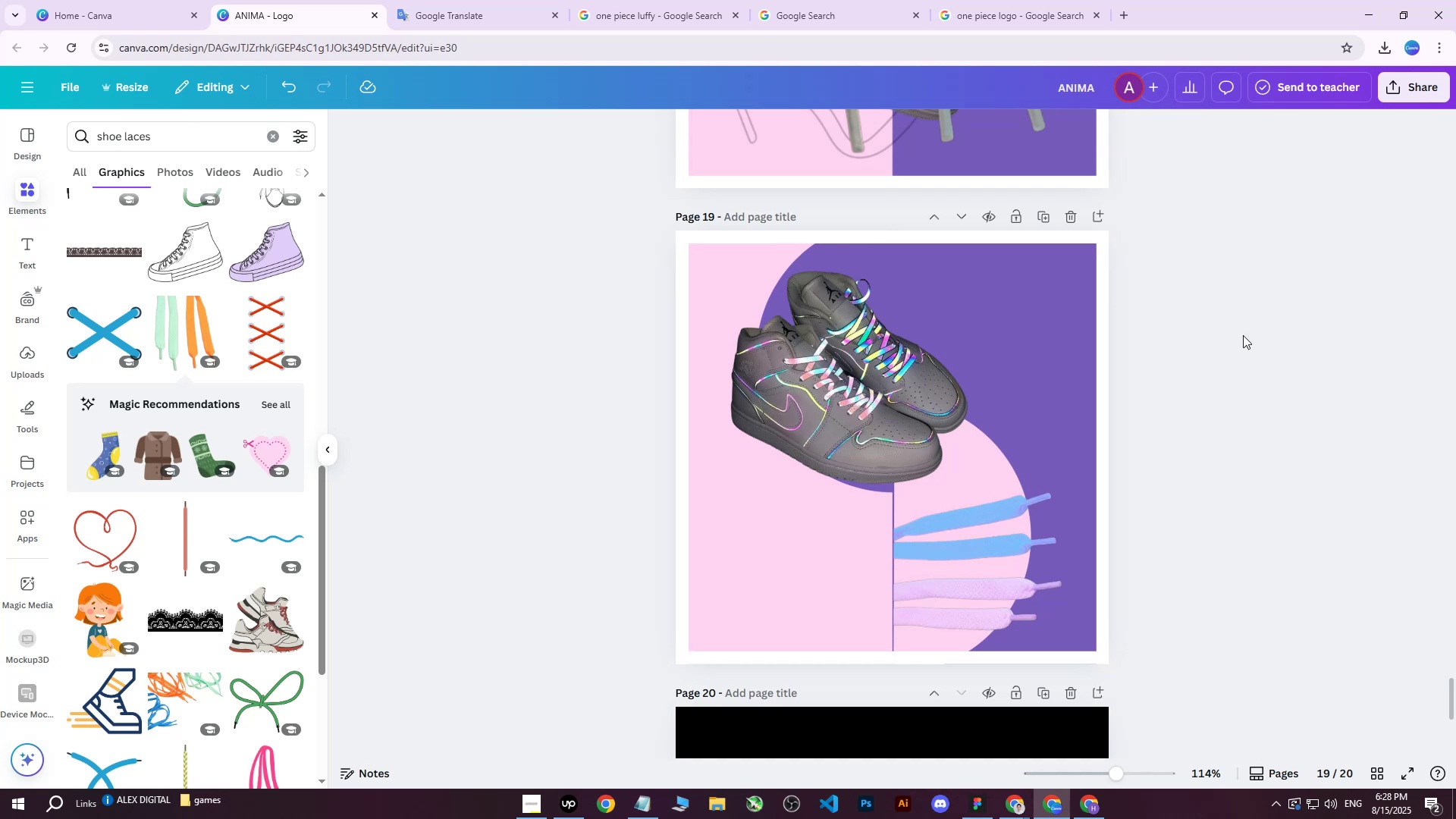 
left_click([825, 246])
 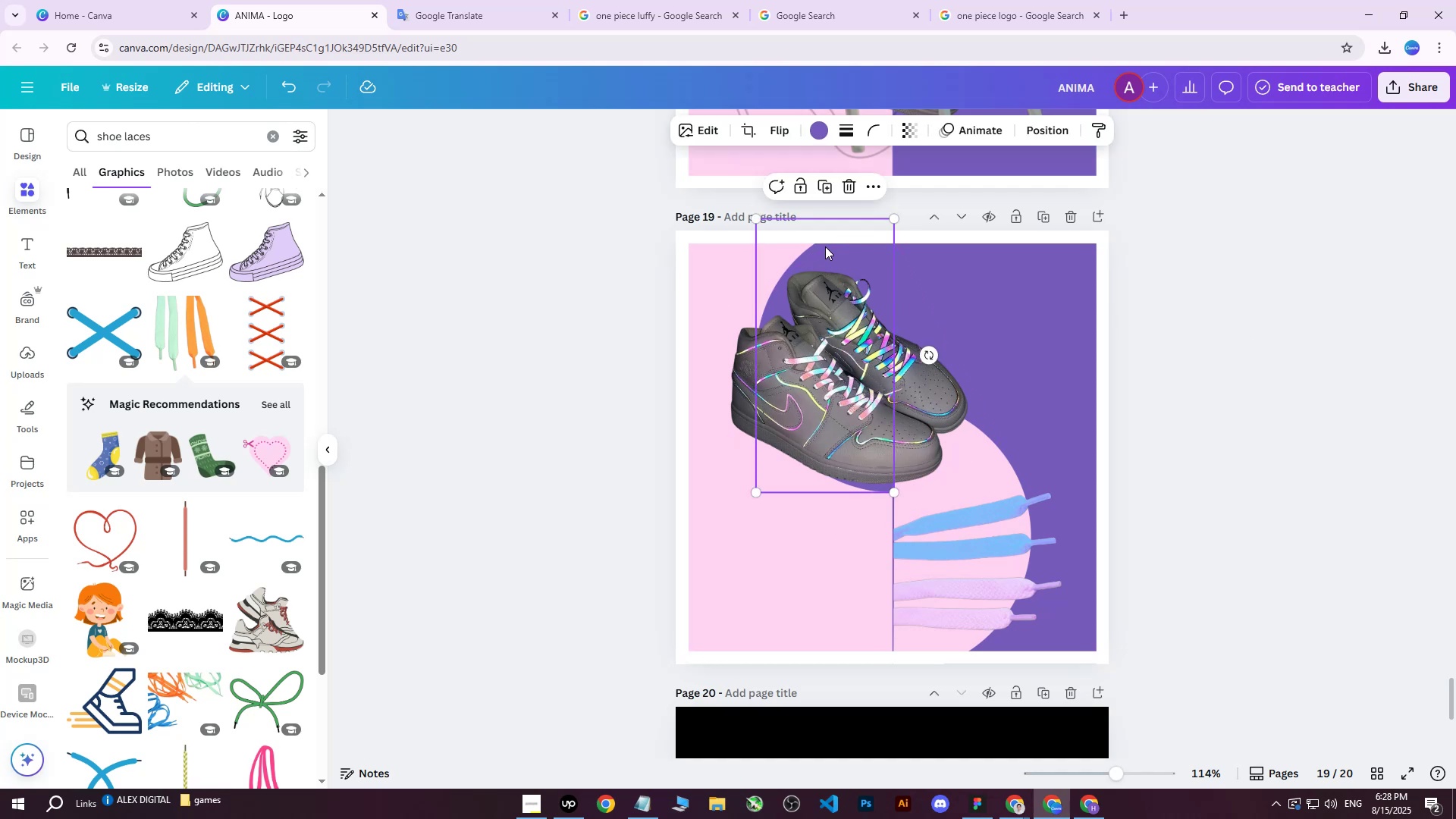 
hold_key(key=ArrowUp, duration=0.87)
 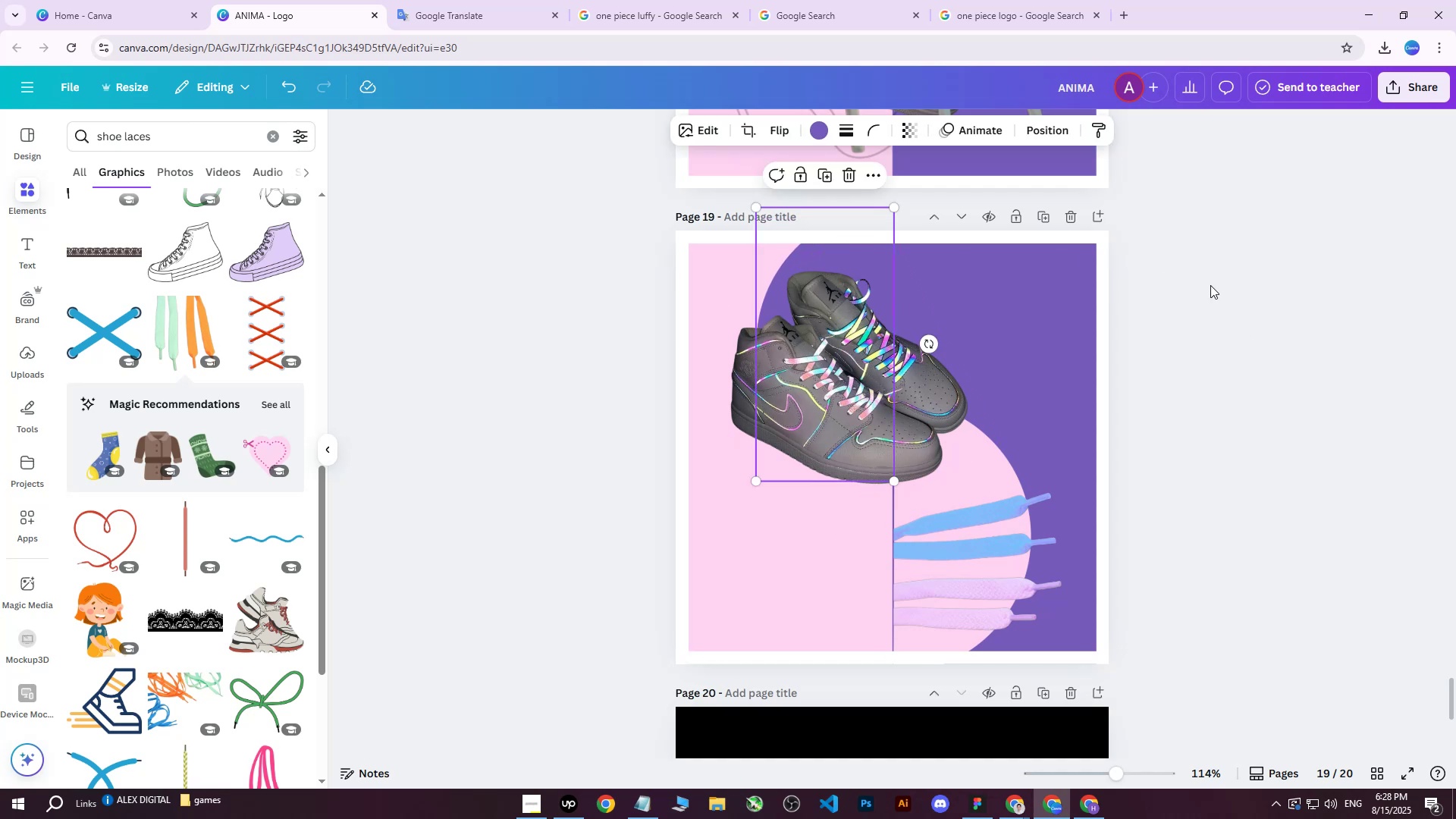 
double_click([1210, 285])
 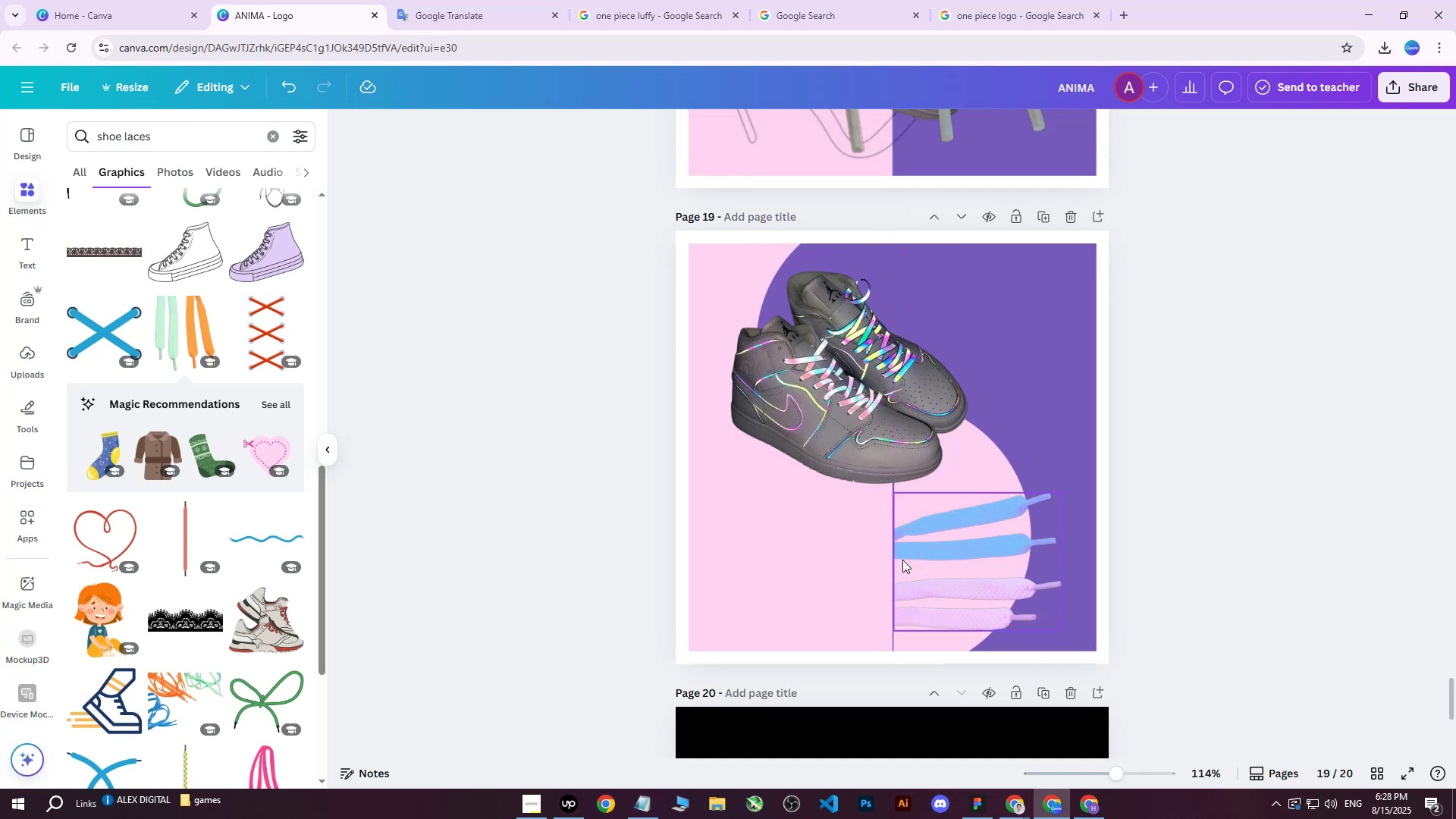 
left_click([823, 547])
 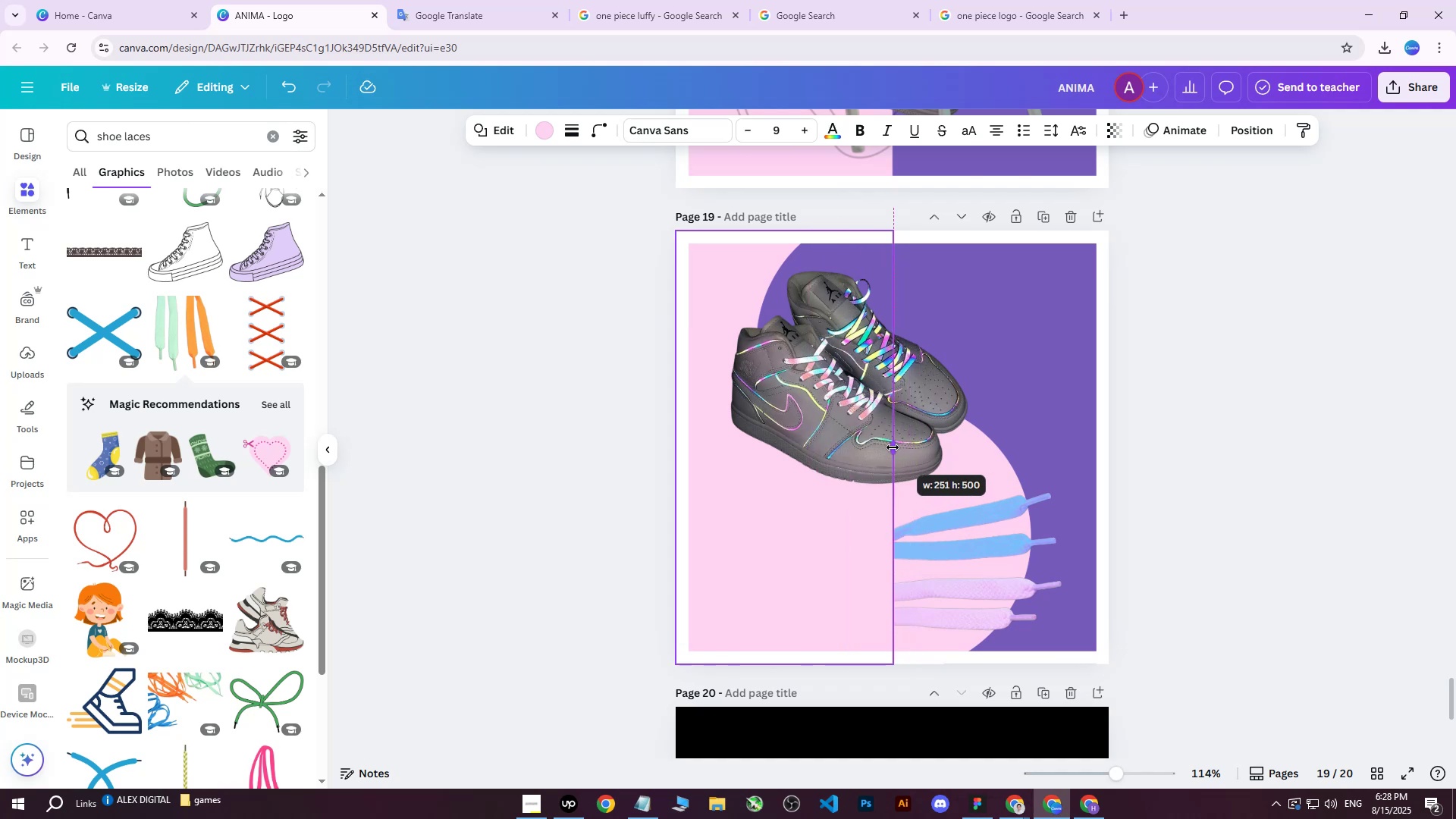 
double_click([1207, 372])
 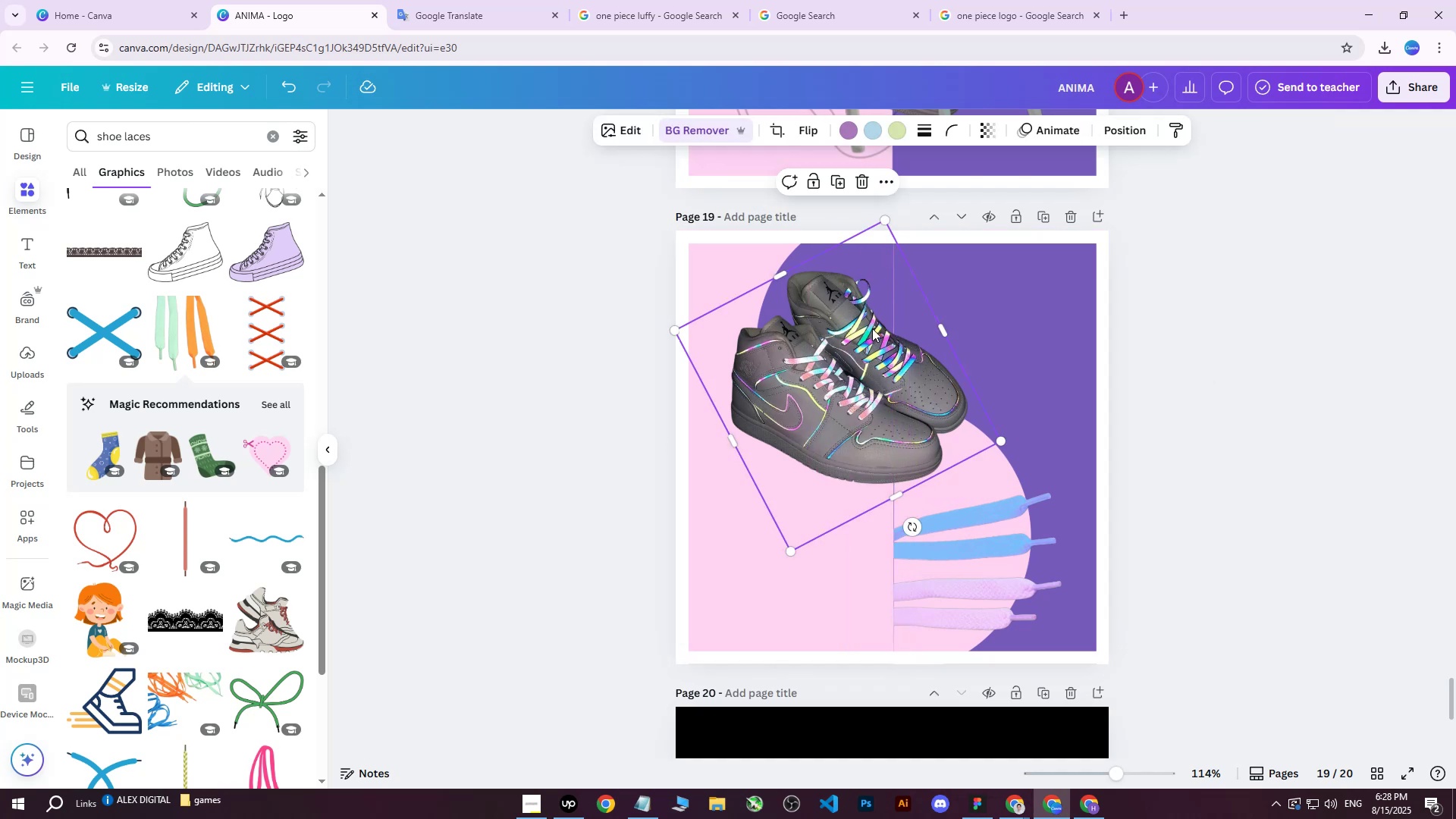 
double_click([858, 538])
 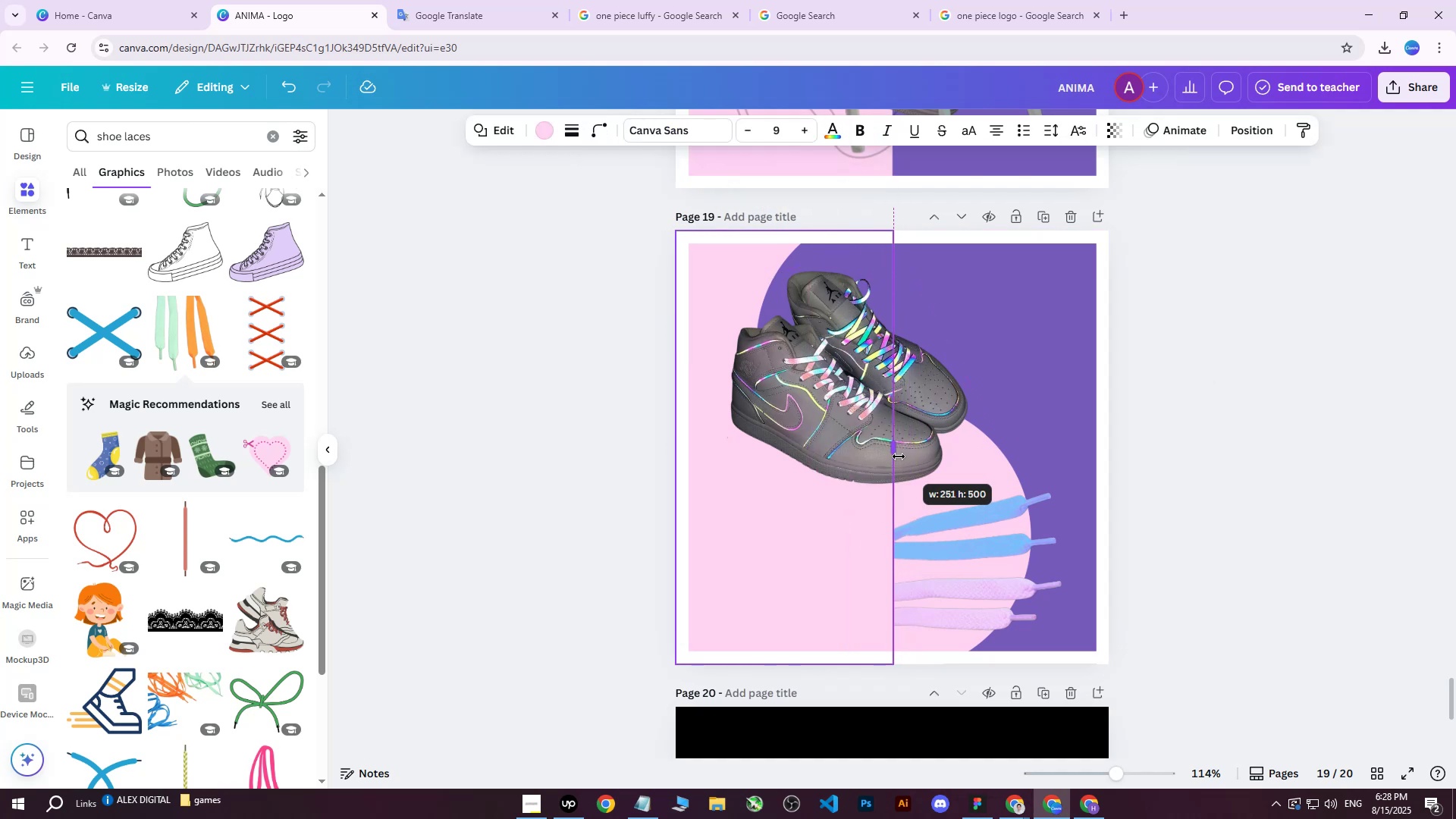 
hold_key(key=ControlLeft, duration=0.6)
scroll: coordinate [911, 447], scroll_direction: up, amount: 8.0
 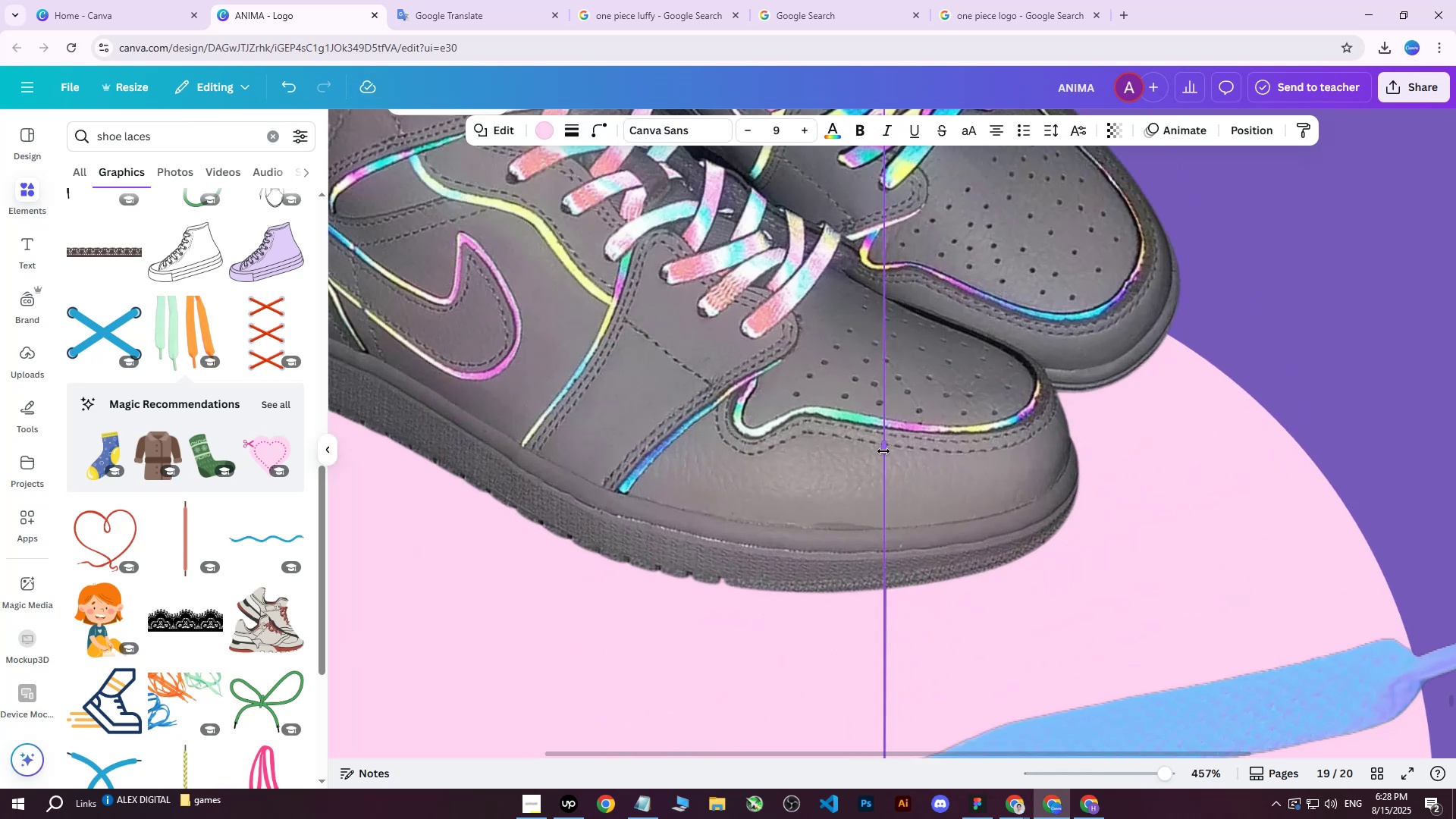 
left_click_drag(start_coordinate=[883, 450], to_coordinate=[888, 453])
 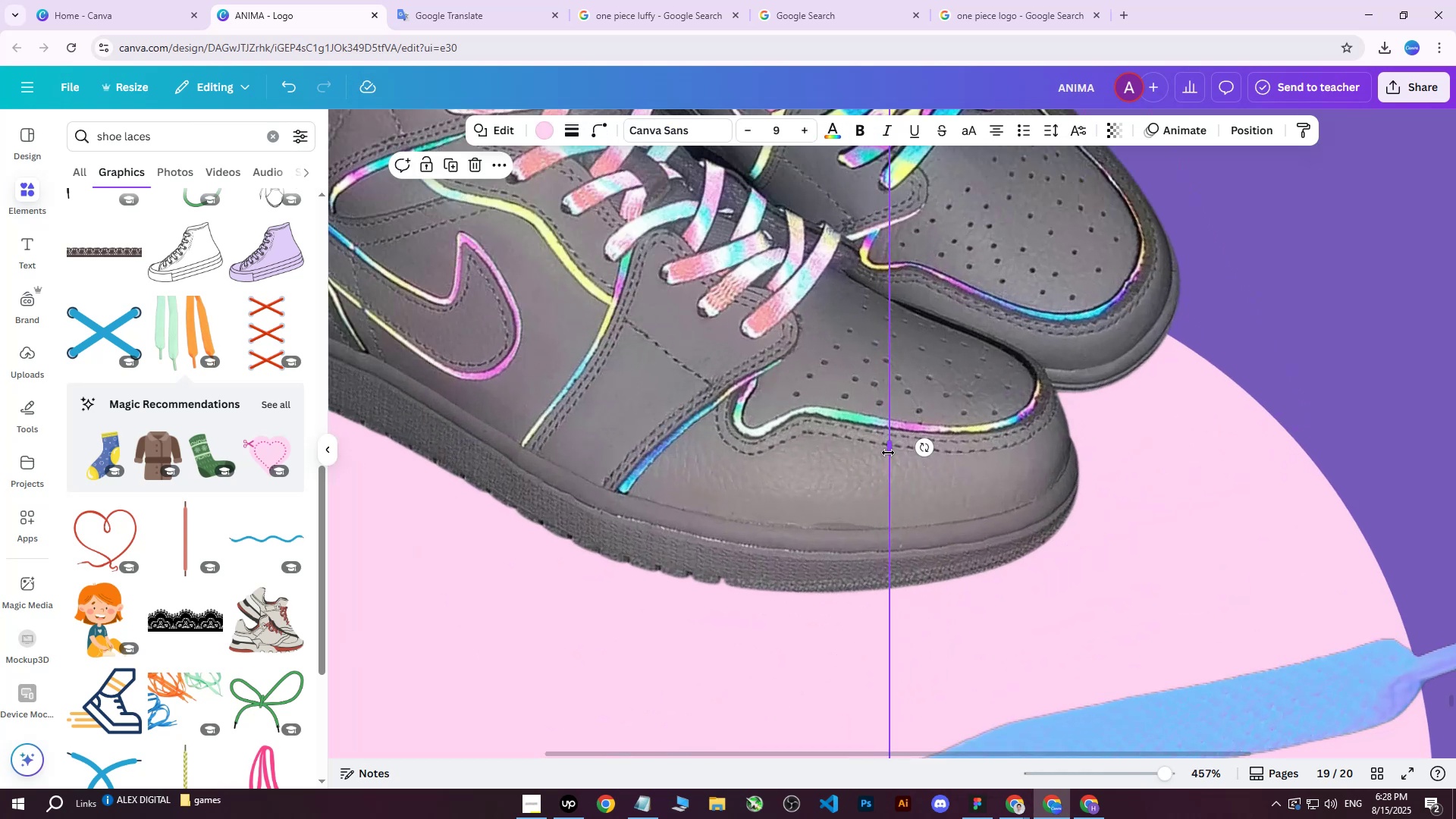 
hold_key(key=ControlLeft, duration=0.63)
scroll: coordinate [897, 460], scroll_direction: down, amount: 11.0
 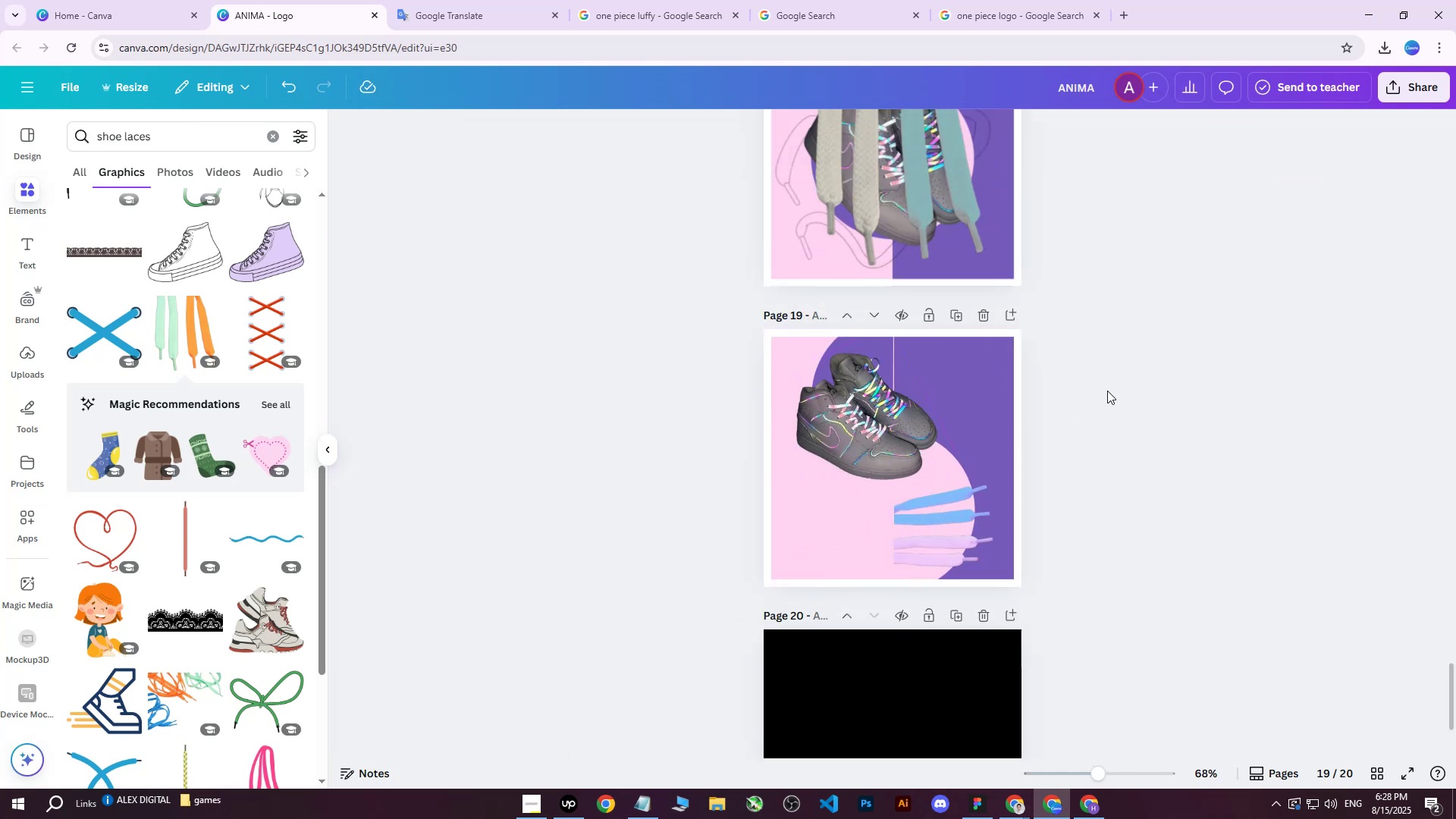 
double_click([1107, 391])
 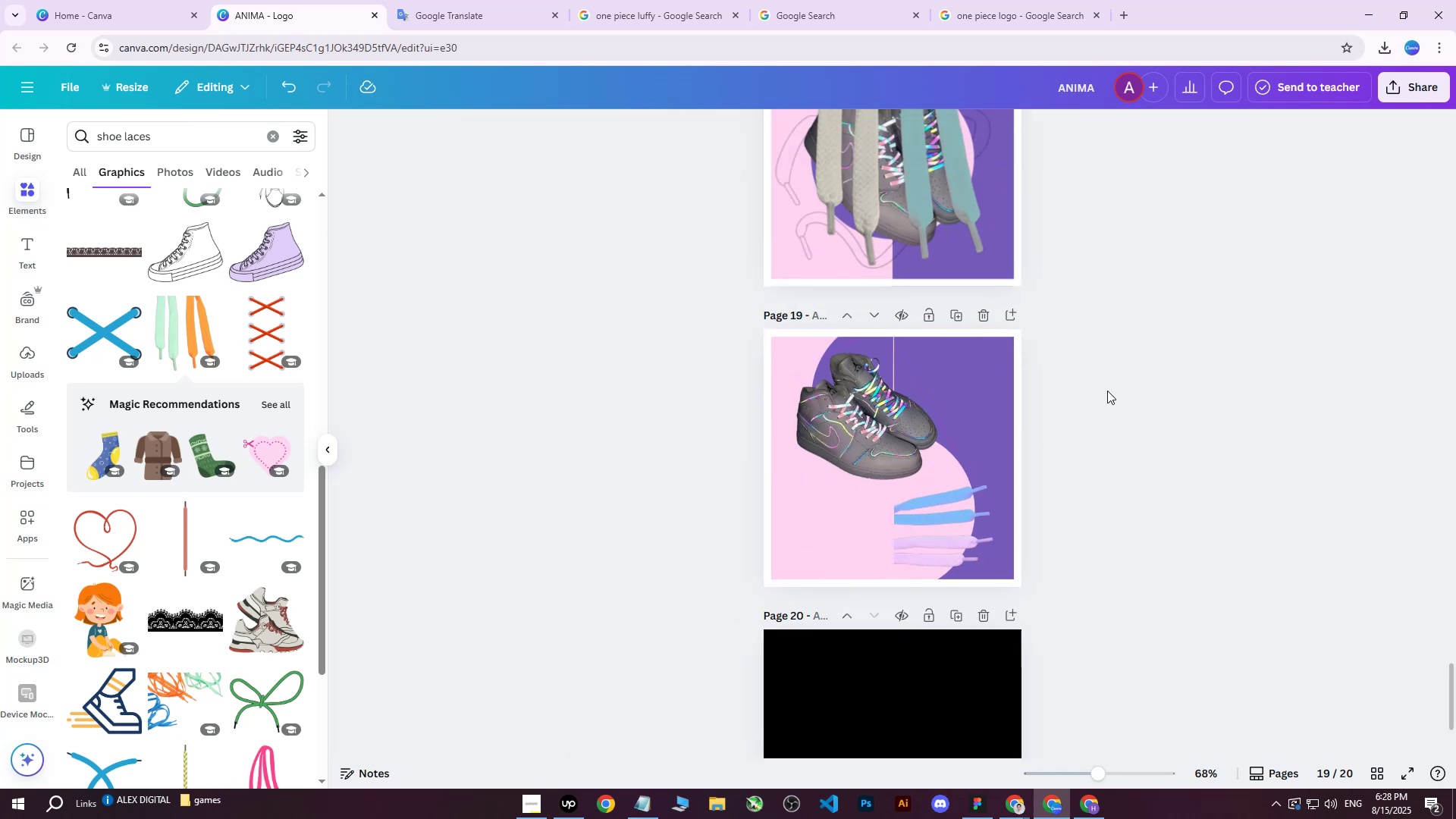 
triple_click([1107, 391])
 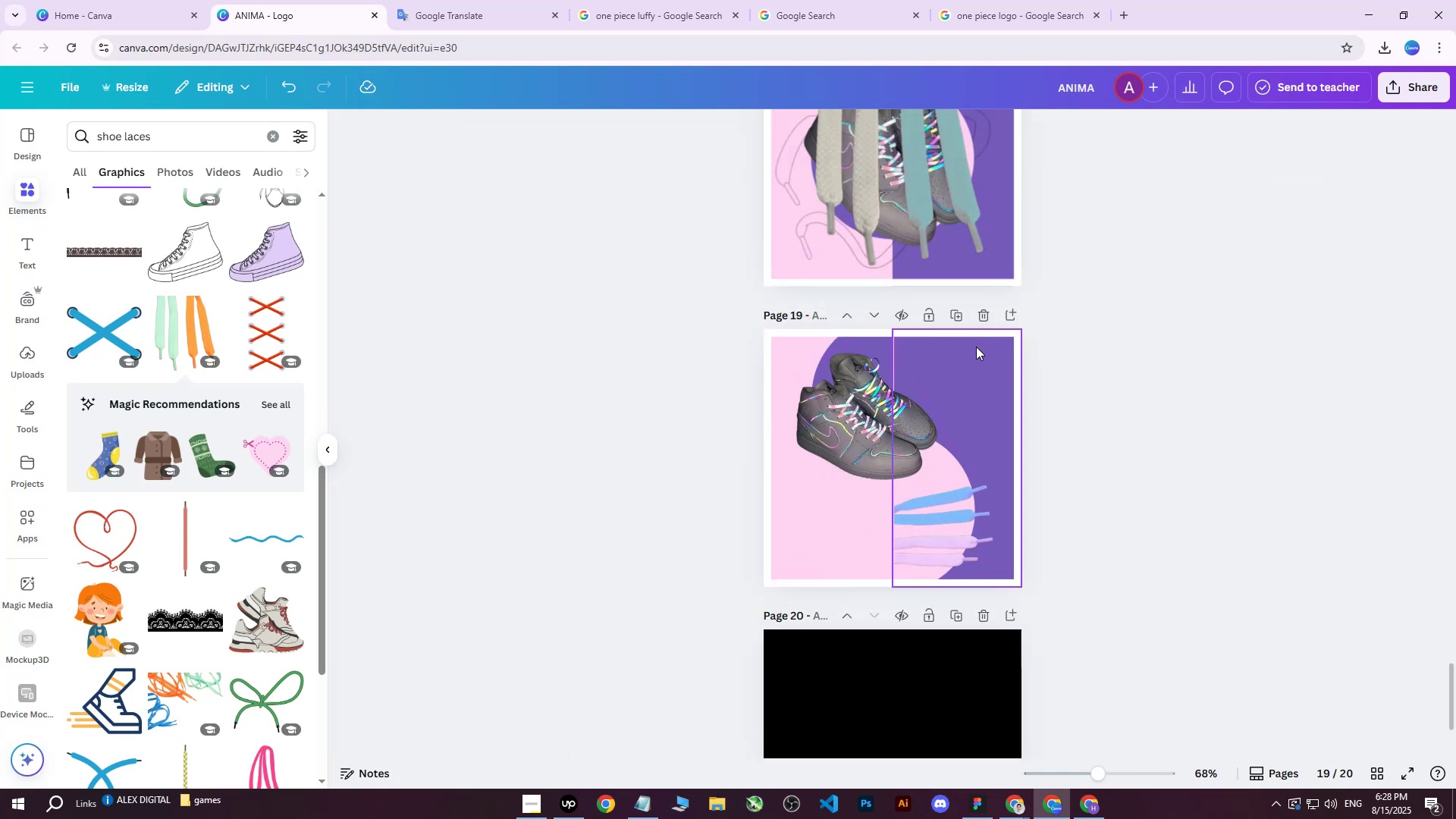 
hold_key(key=ControlLeft, duration=1.34)
scroll: coordinate [885, 377], scroll_direction: up, amount: 5.0
 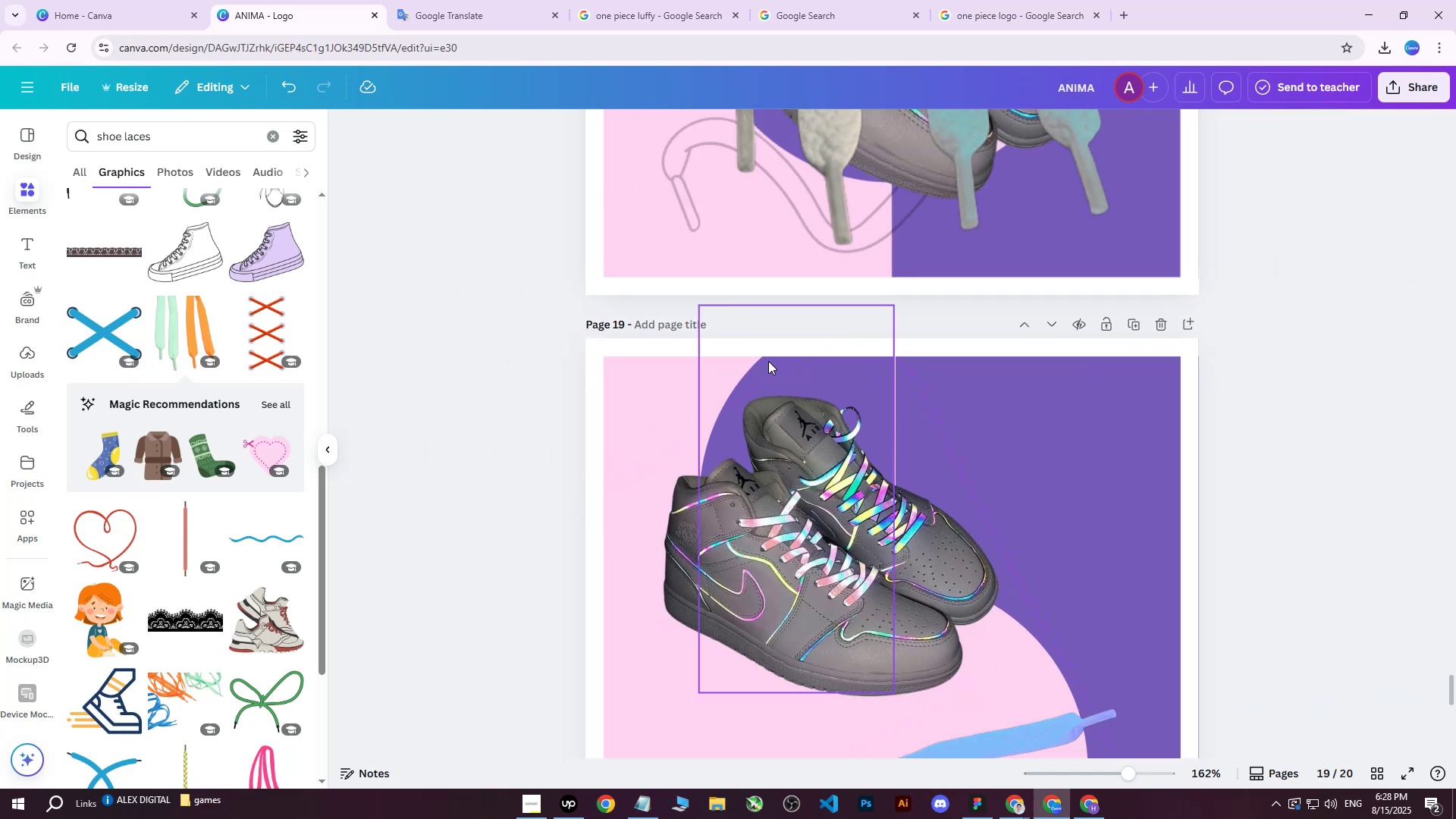 
left_click([768, 361])
 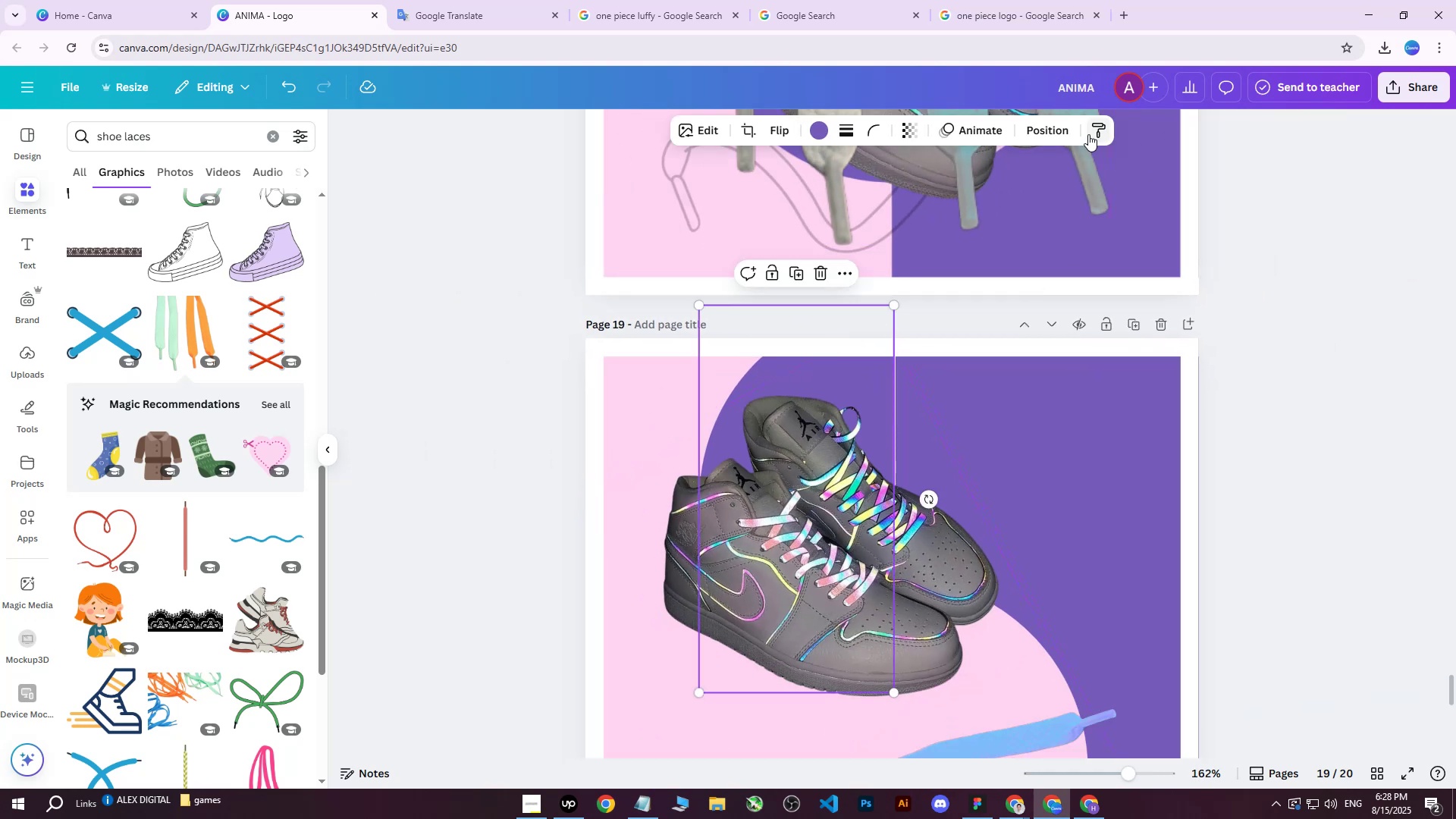 
left_click([1049, 130])
 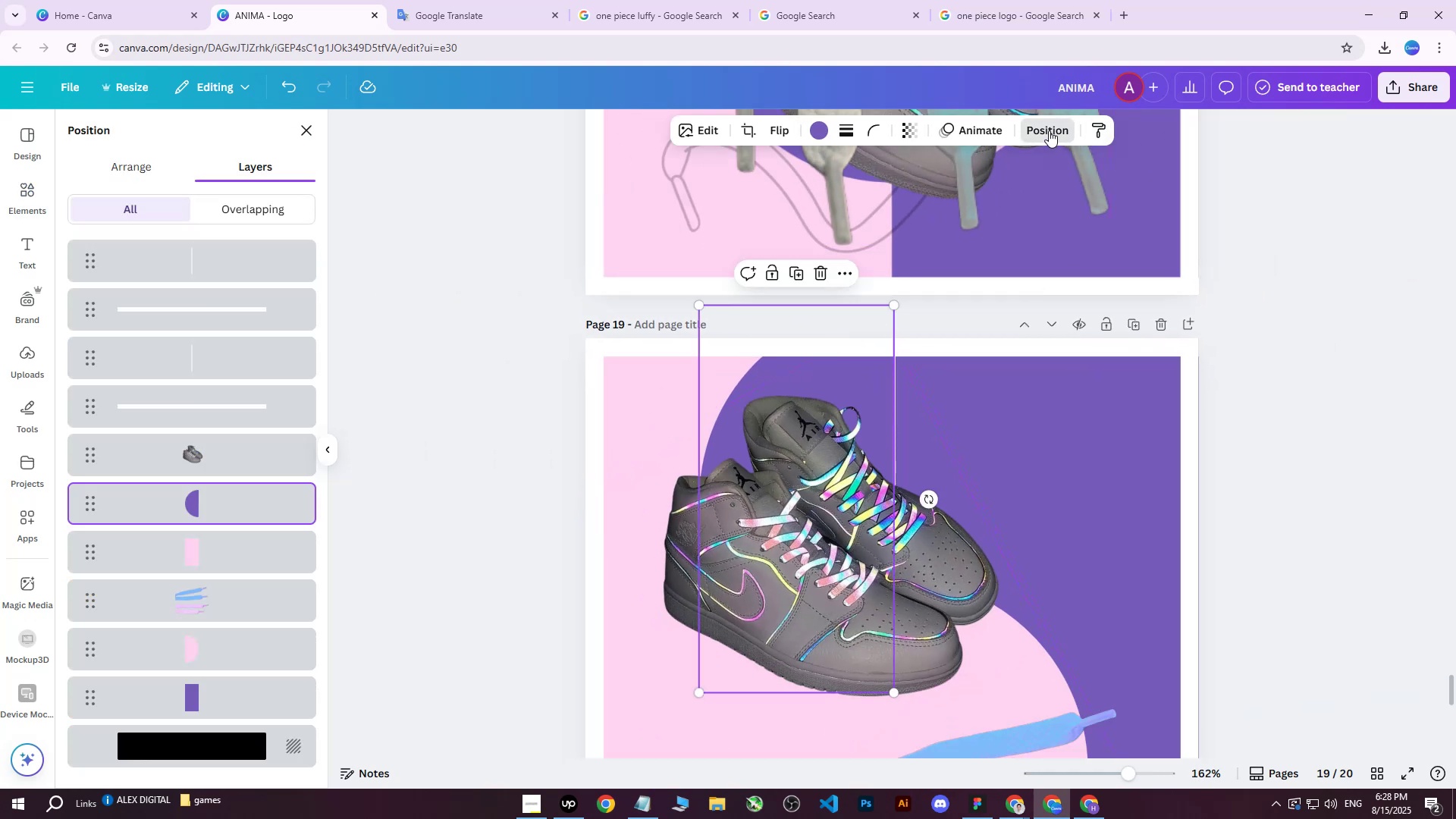 
left_click([1049, 130])
 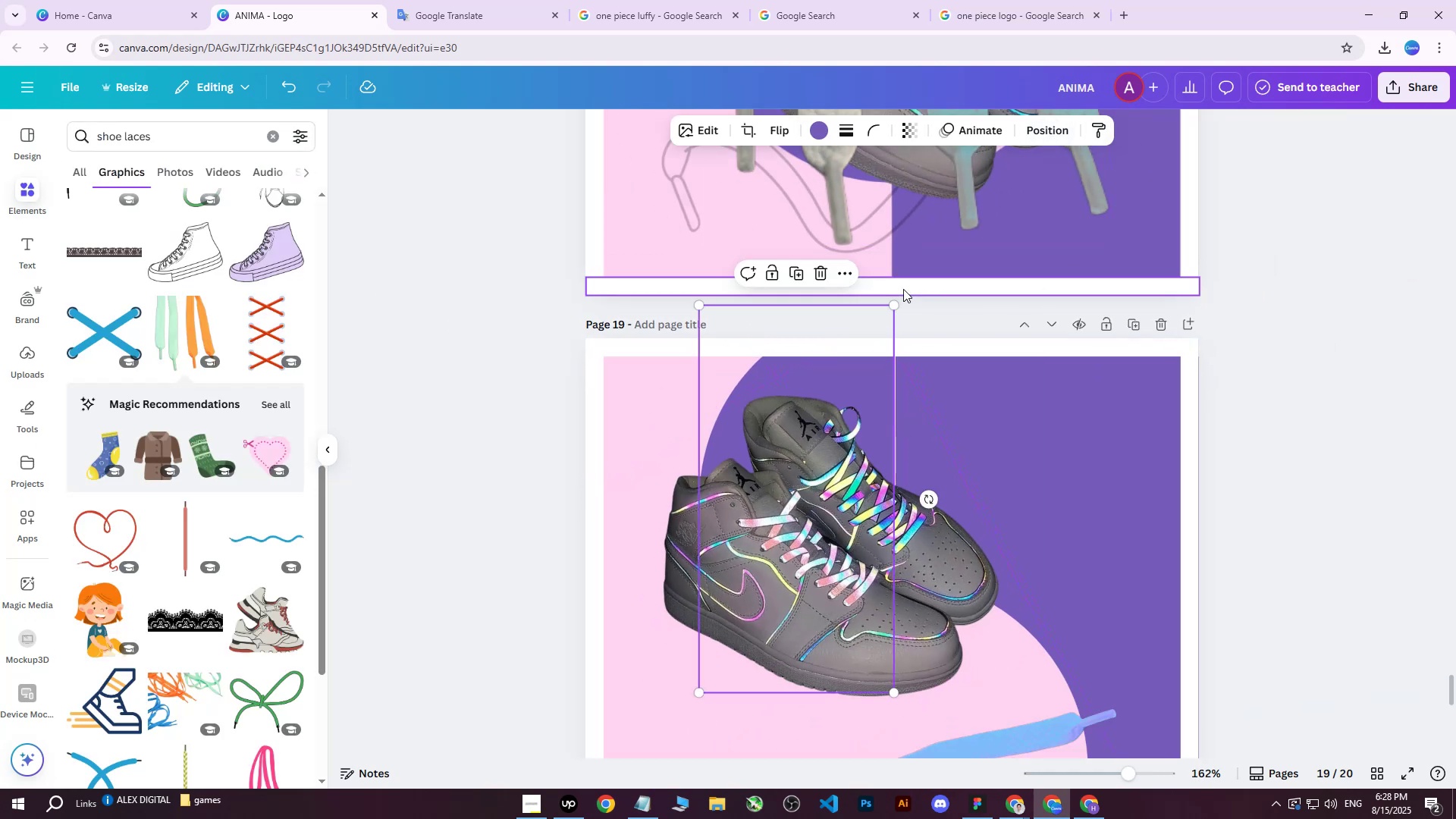 
left_click_drag(start_coordinate=[893, 308], to_coordinate=[908, 302])
 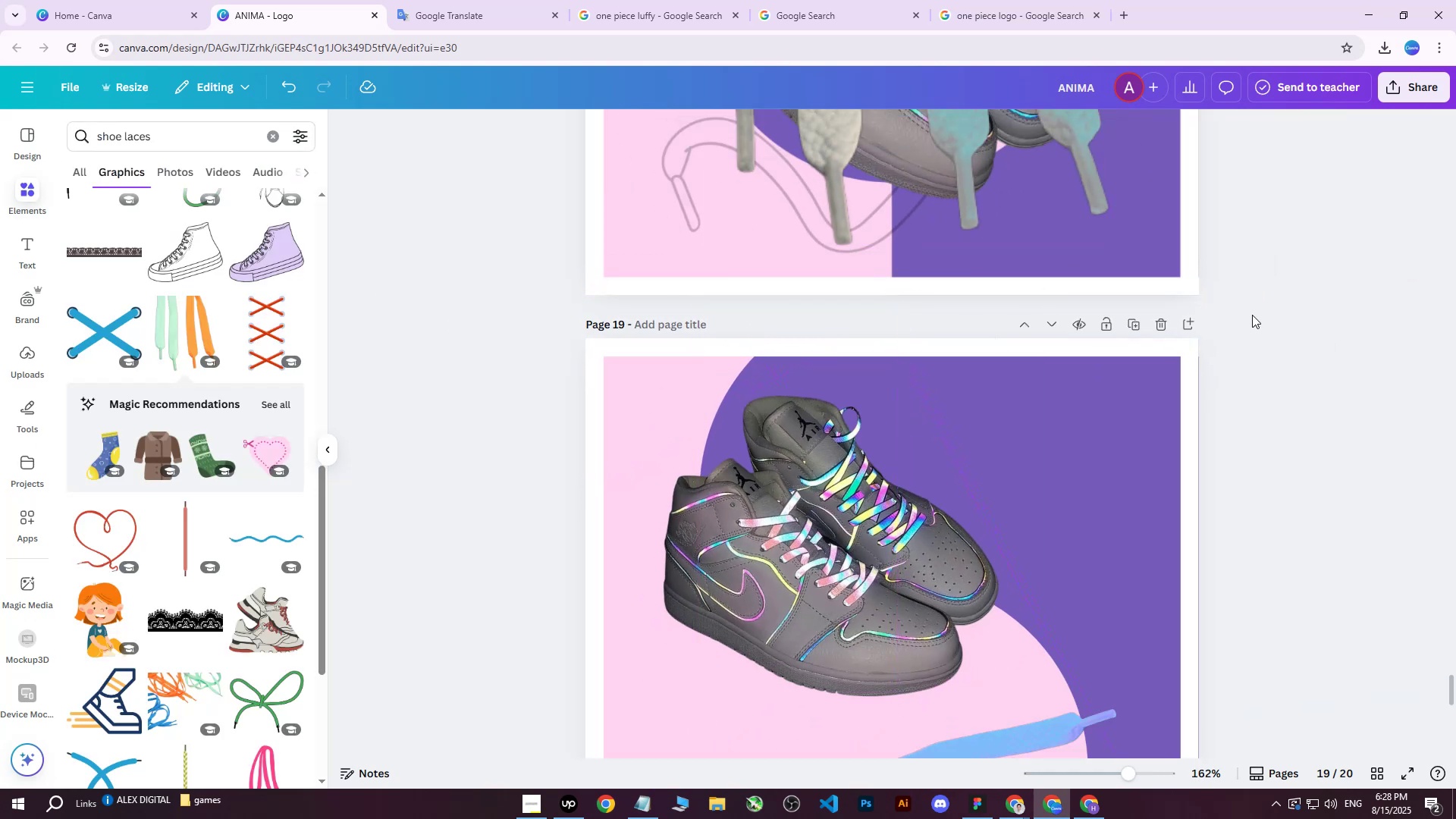 
double_click([1252, 315])
 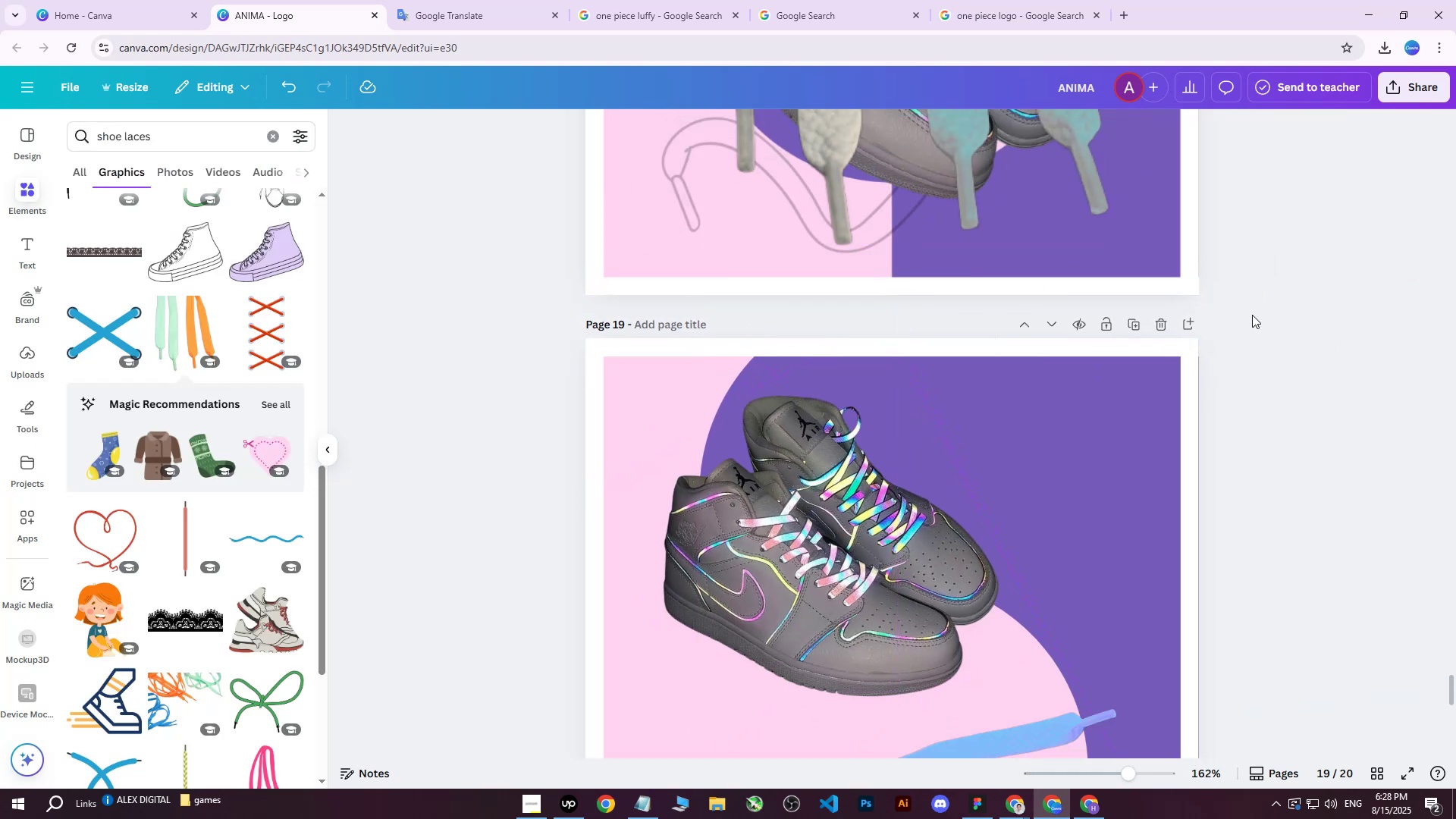 
scroll: coordinate [1252, 315], scroll_direction: down, amount: 4.0
 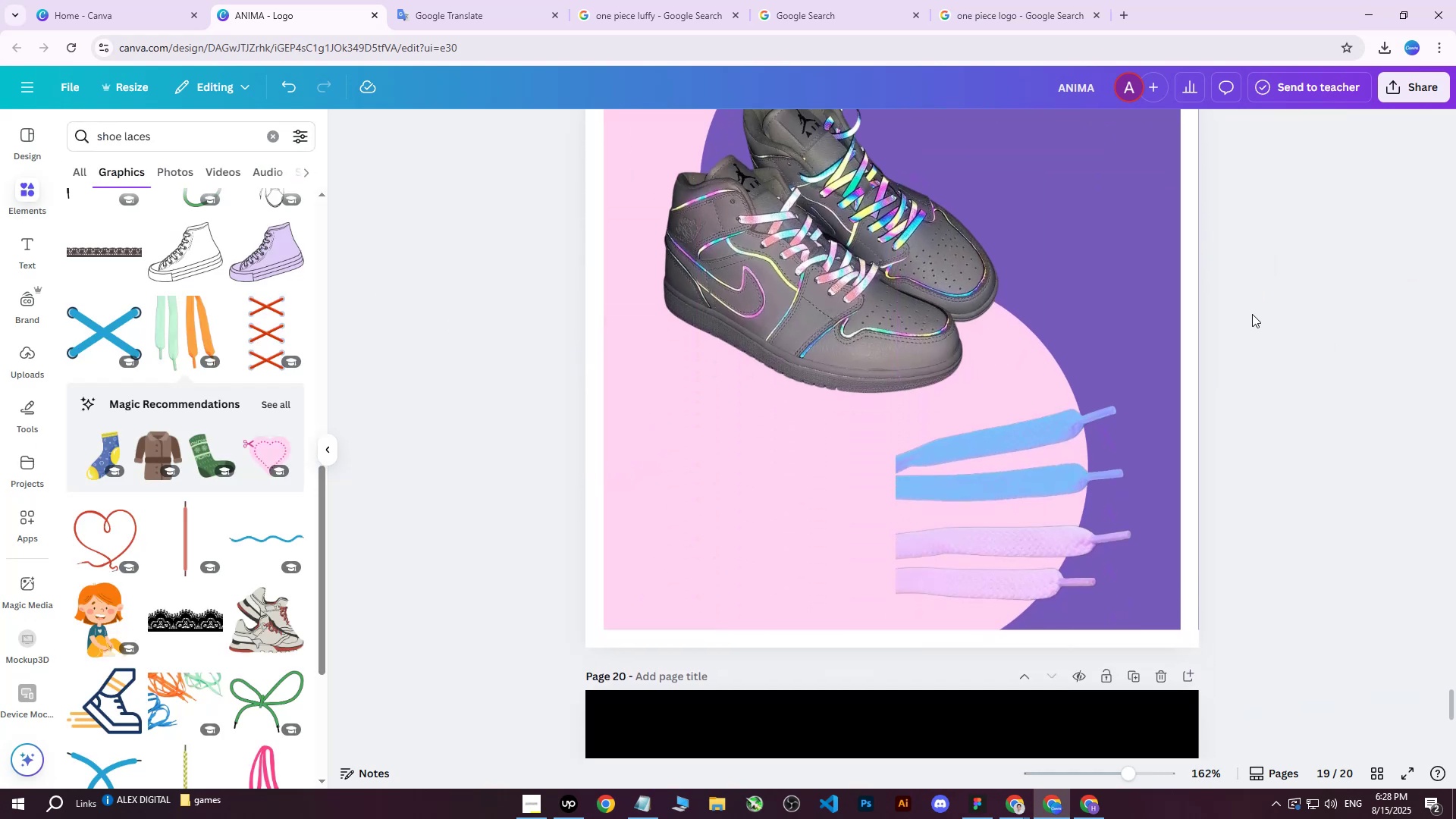 
scroll: coordinate [1252, 314], scroll_direction: up, amount: 3.0
 